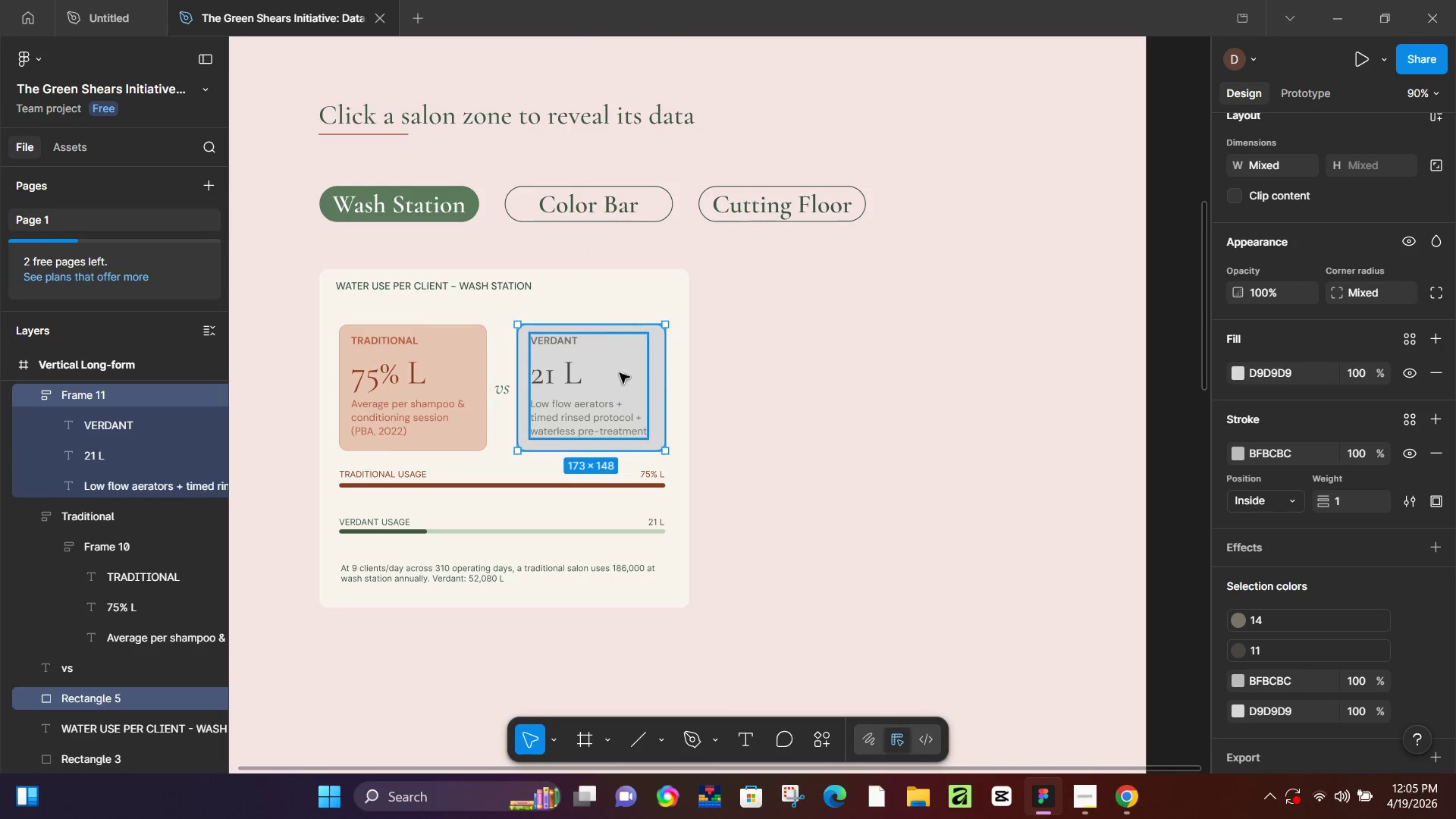 
key(Shift+A)
 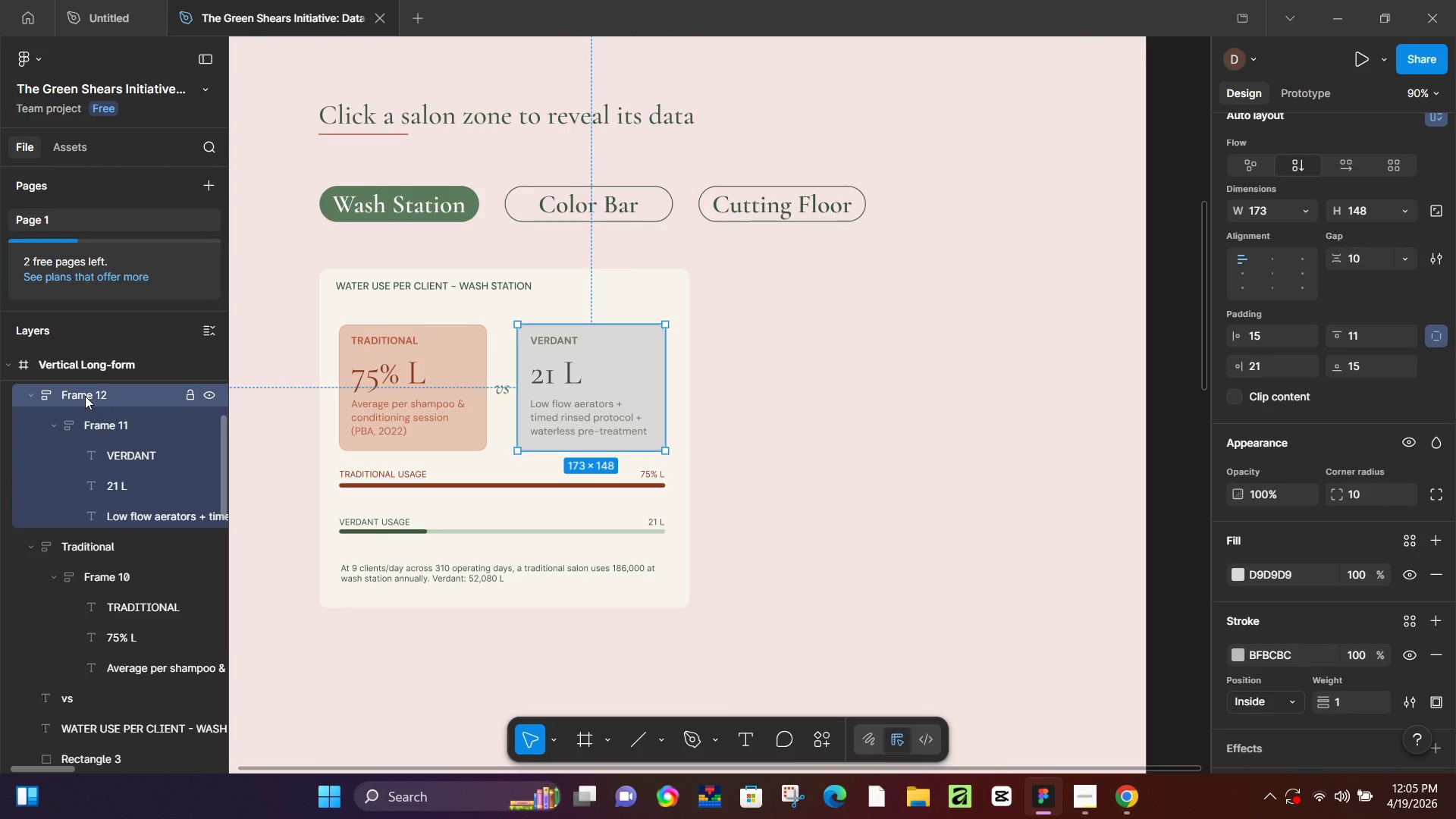 
double_click([85, 396])
 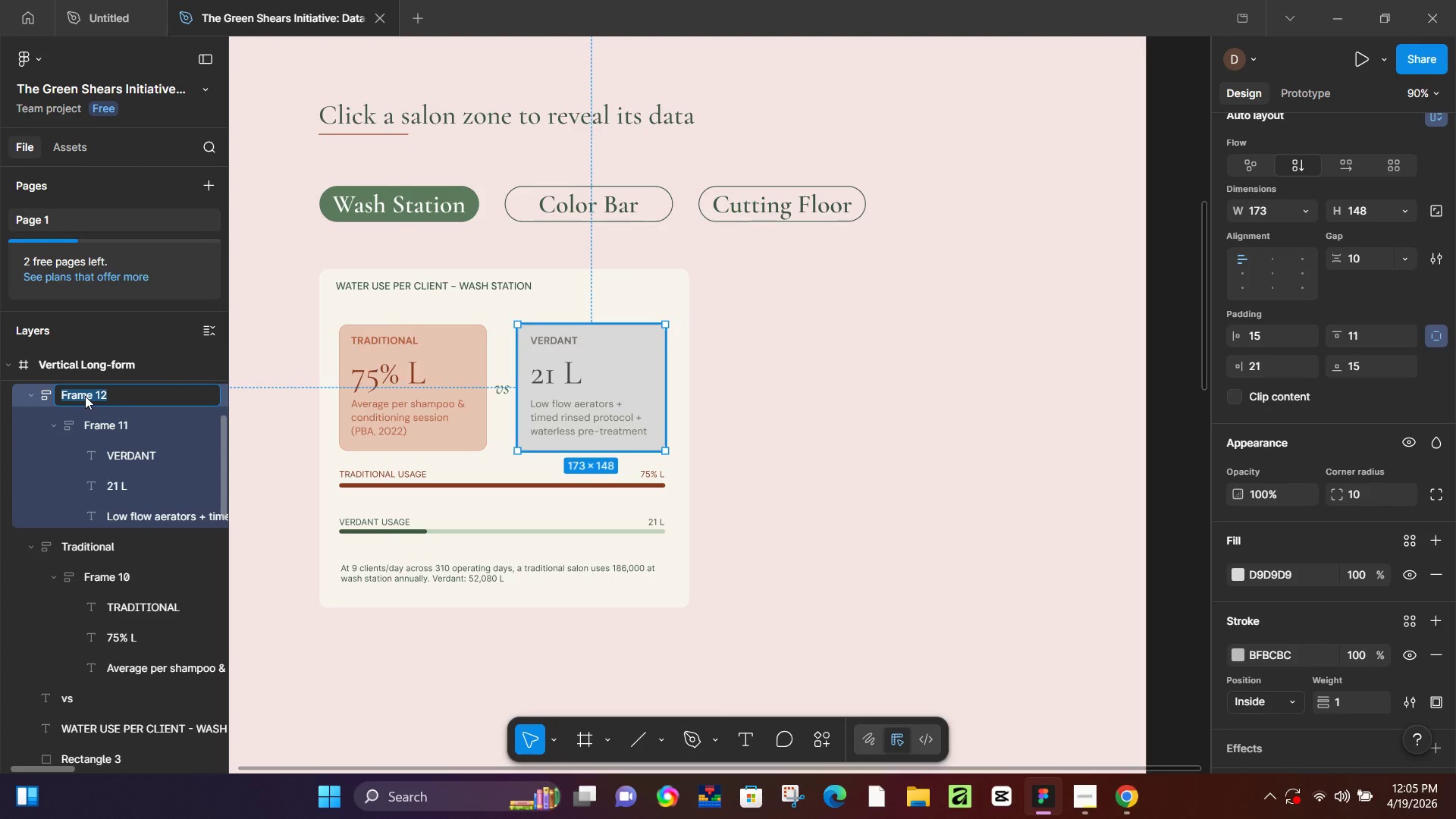 
type(Verdant)
 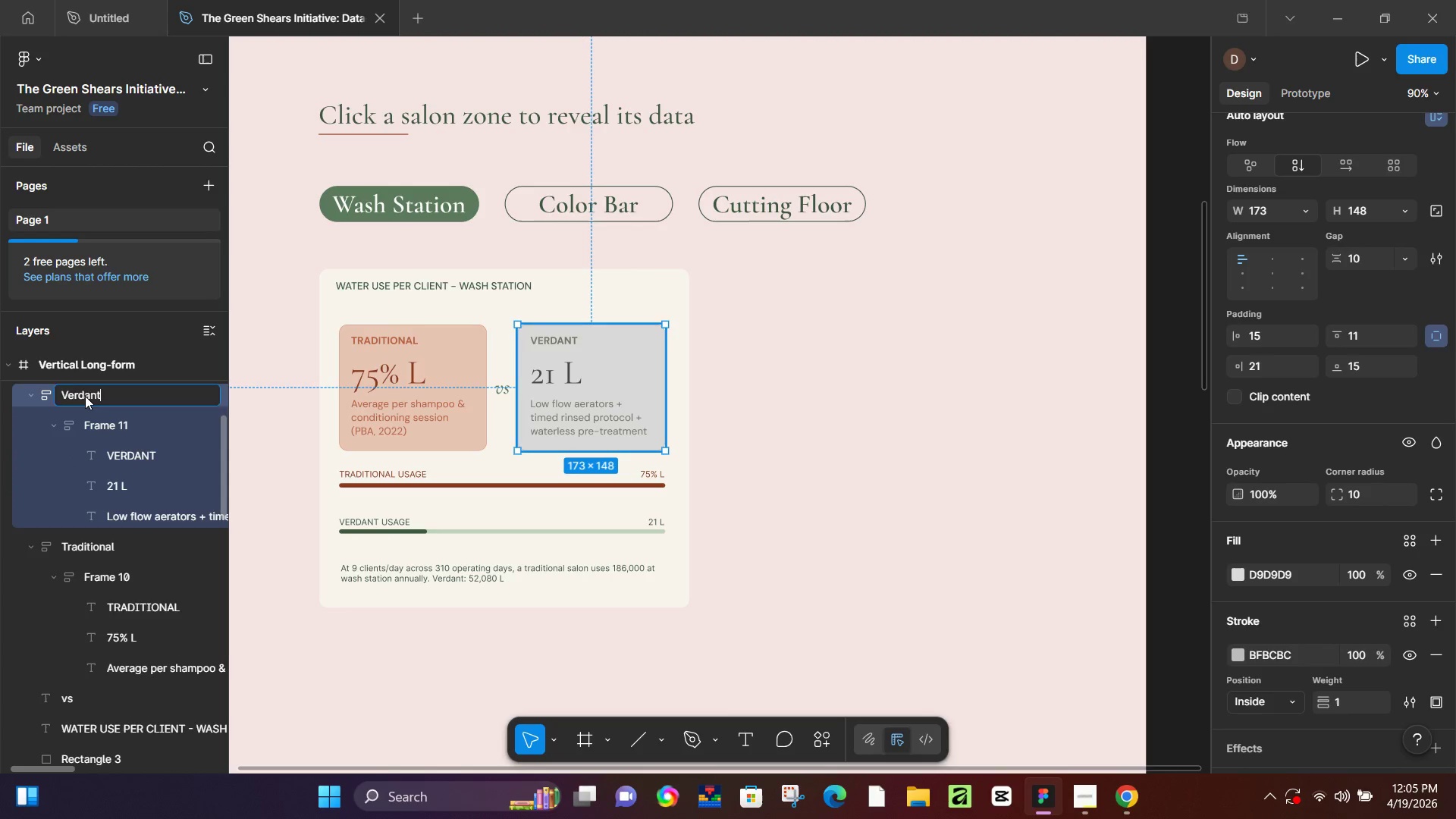 
key(Enter)
 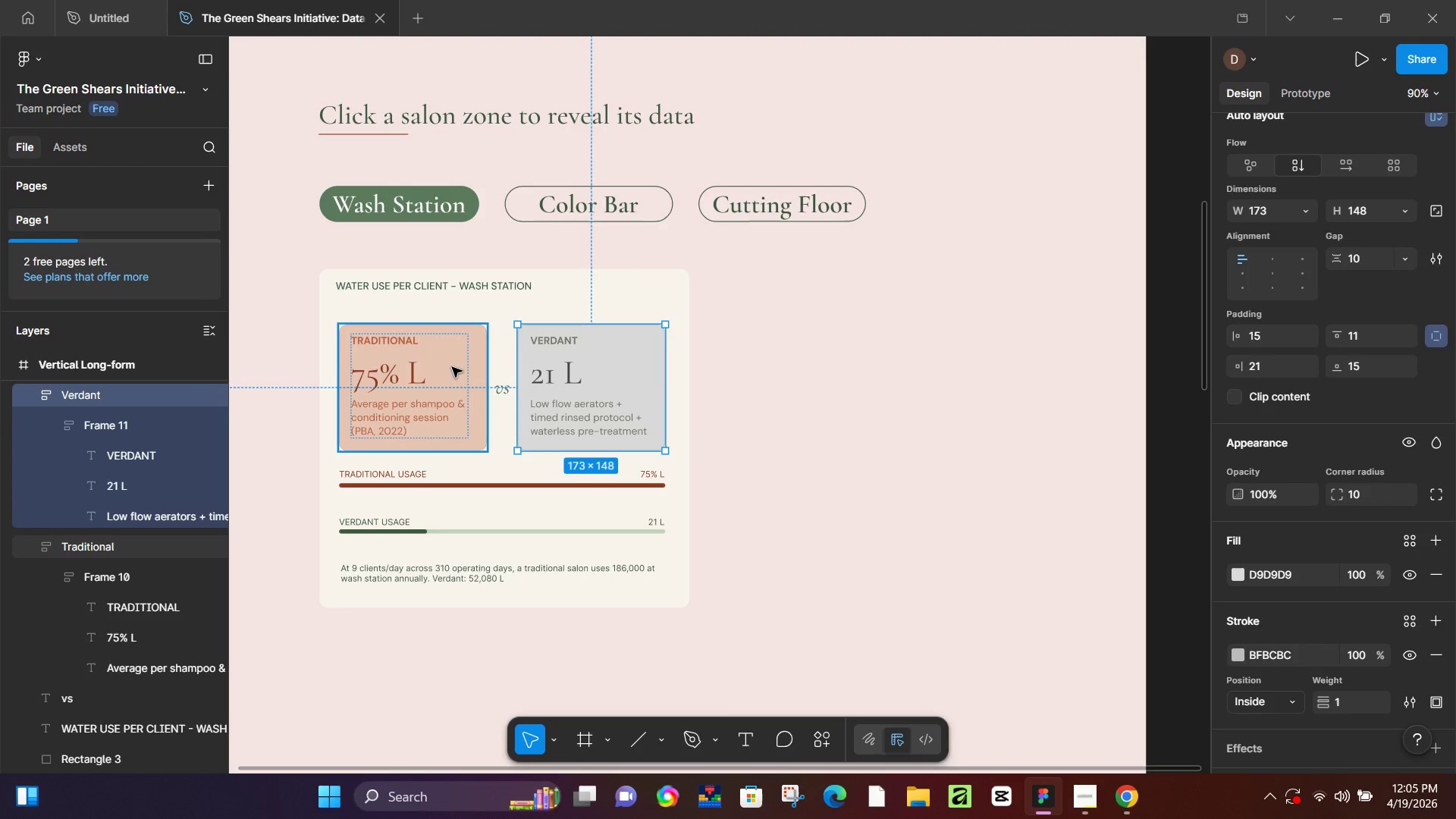 
left_click([566, 370])
 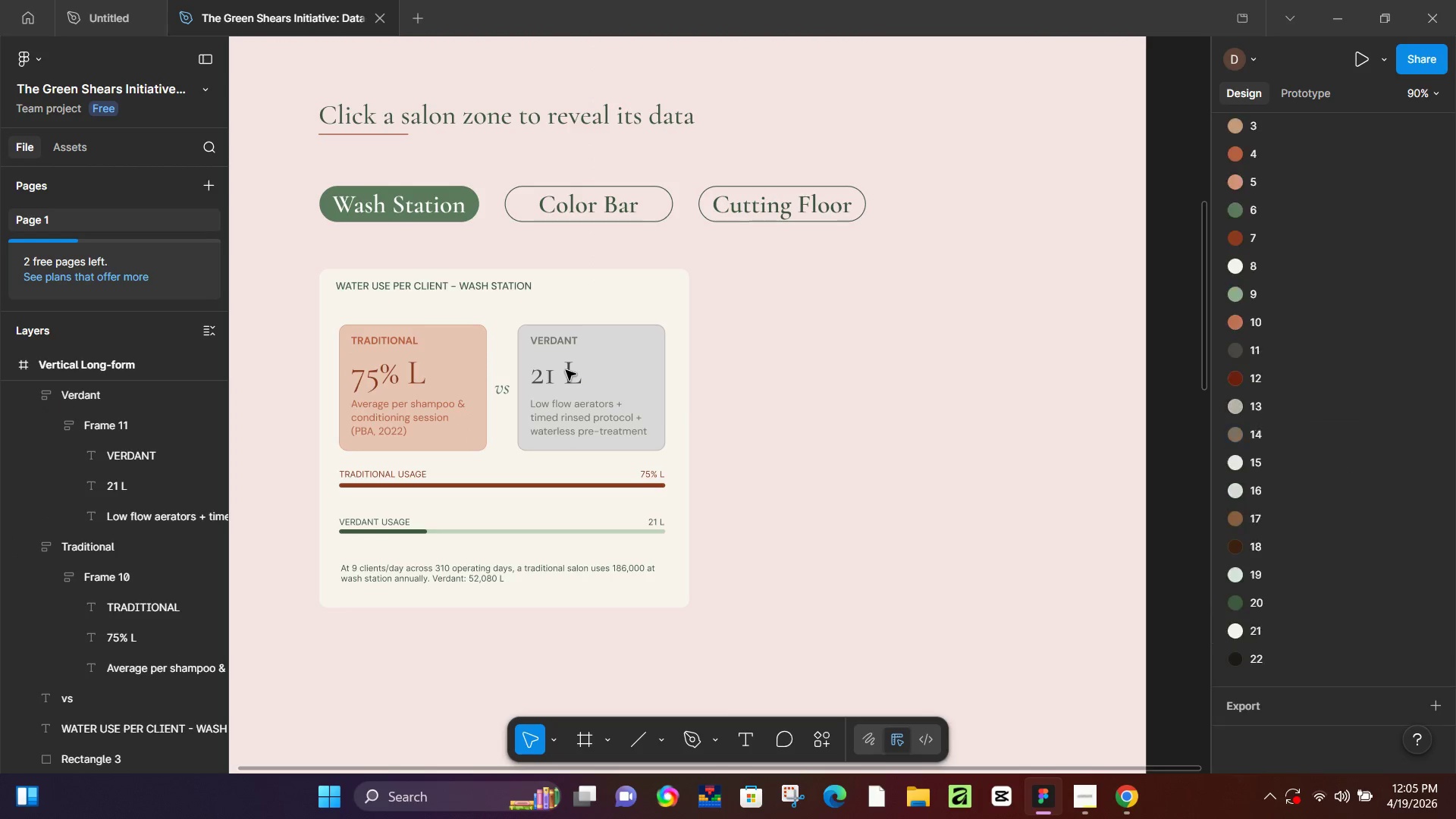 
key(Shift+A)
 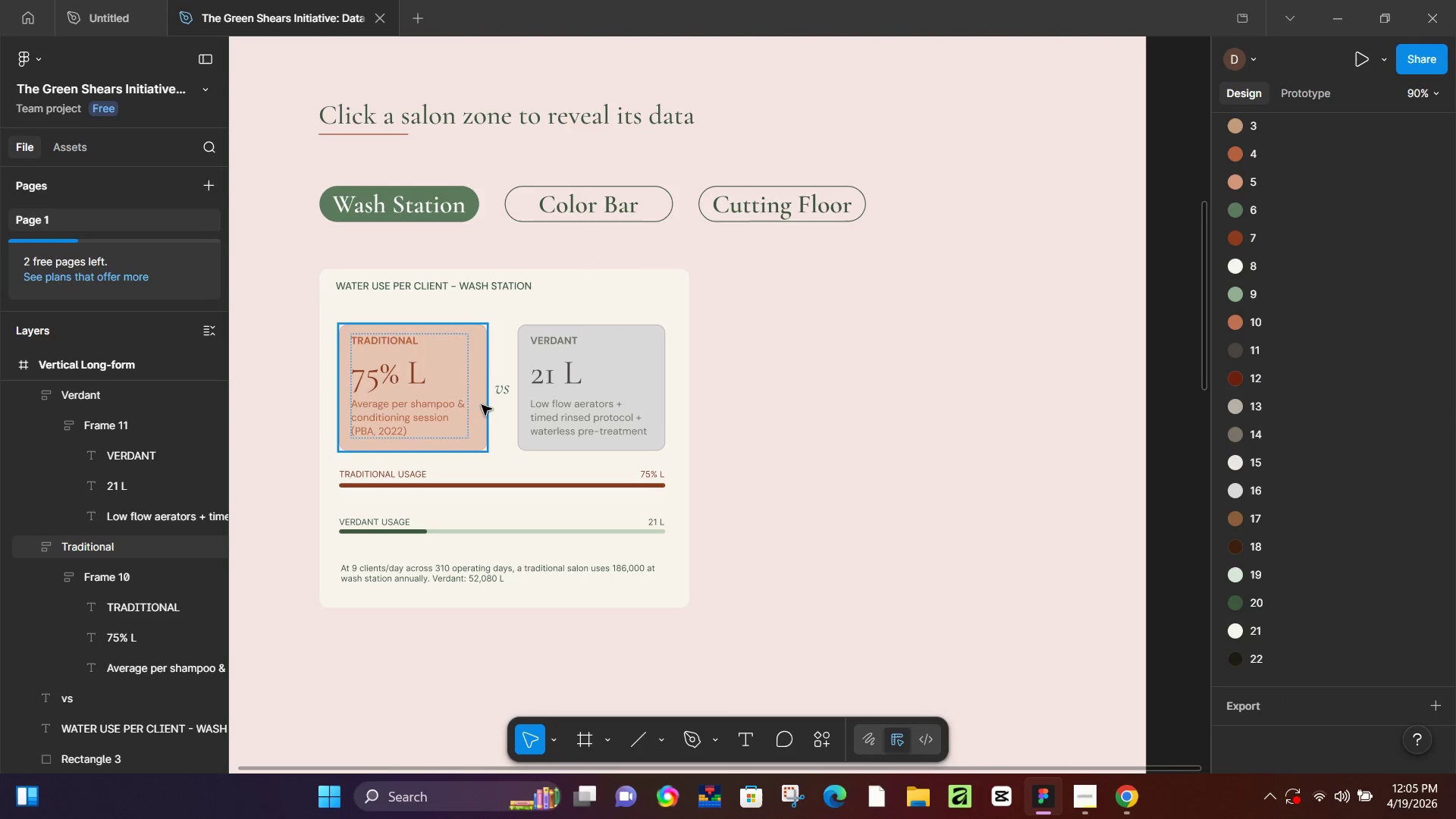 
key(Shift+ShiftLeft)
 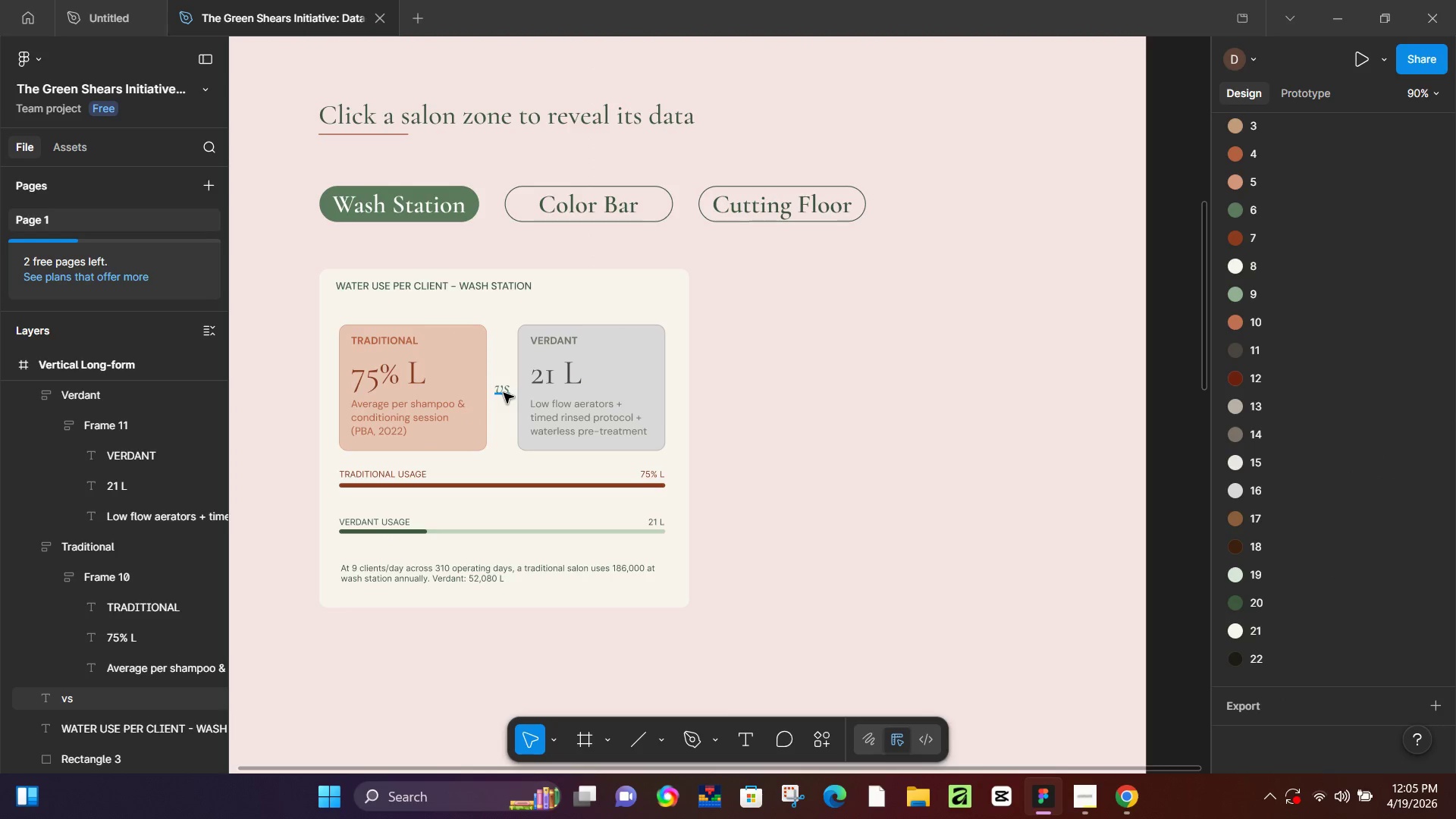 
left_click([504, 393])
 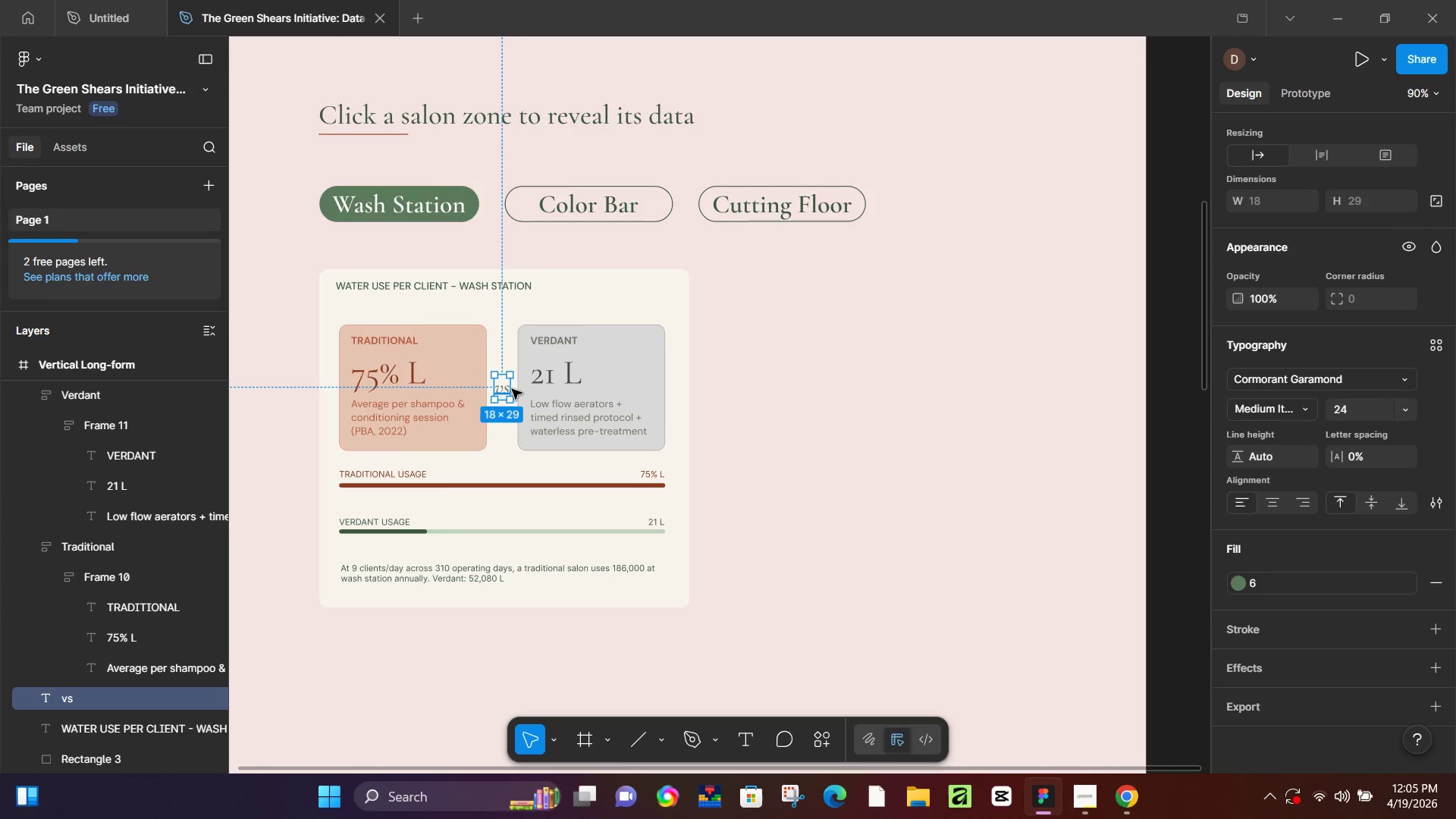 
left_click([539, 384])
 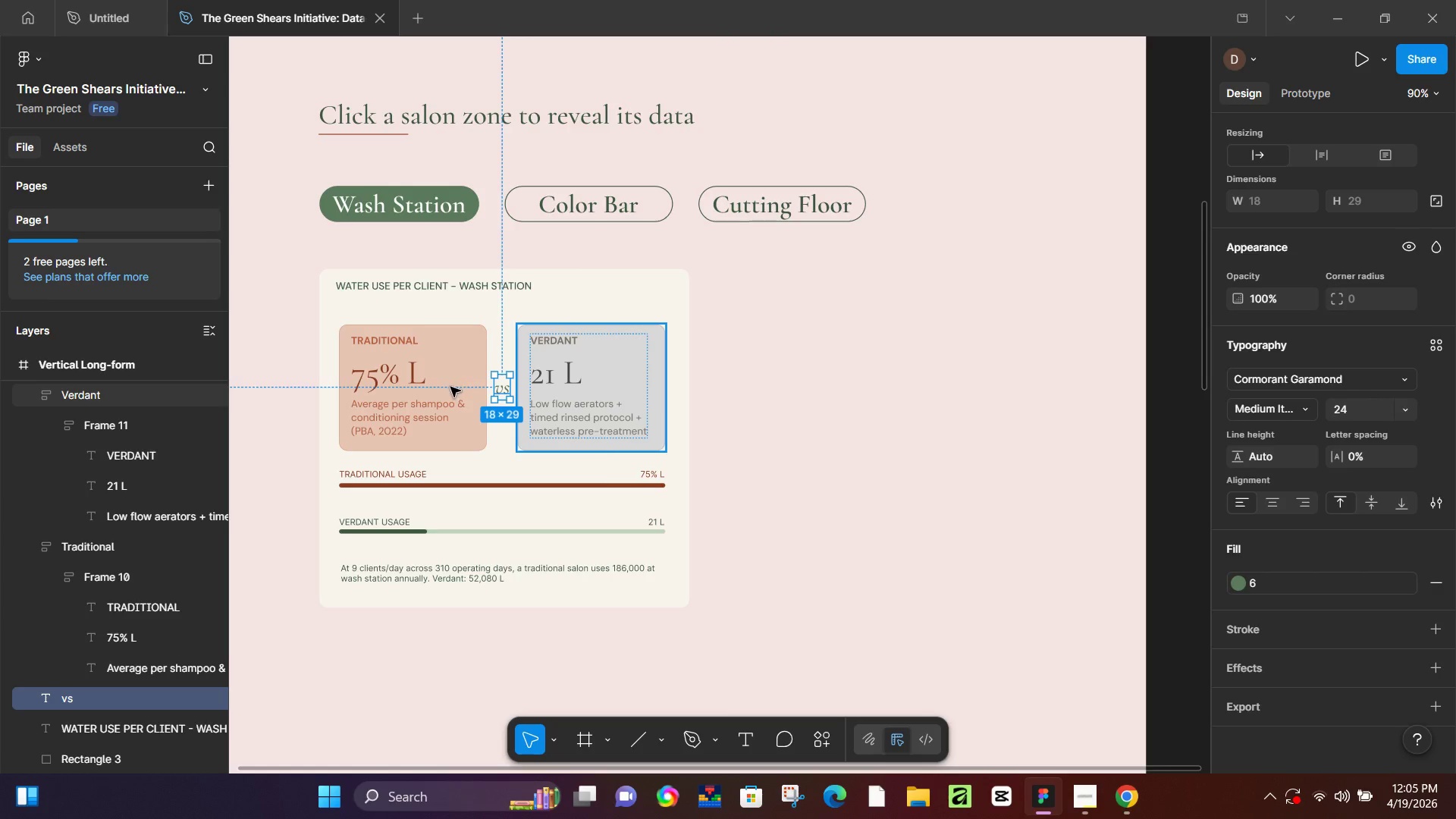 
double_click([450, 387])
 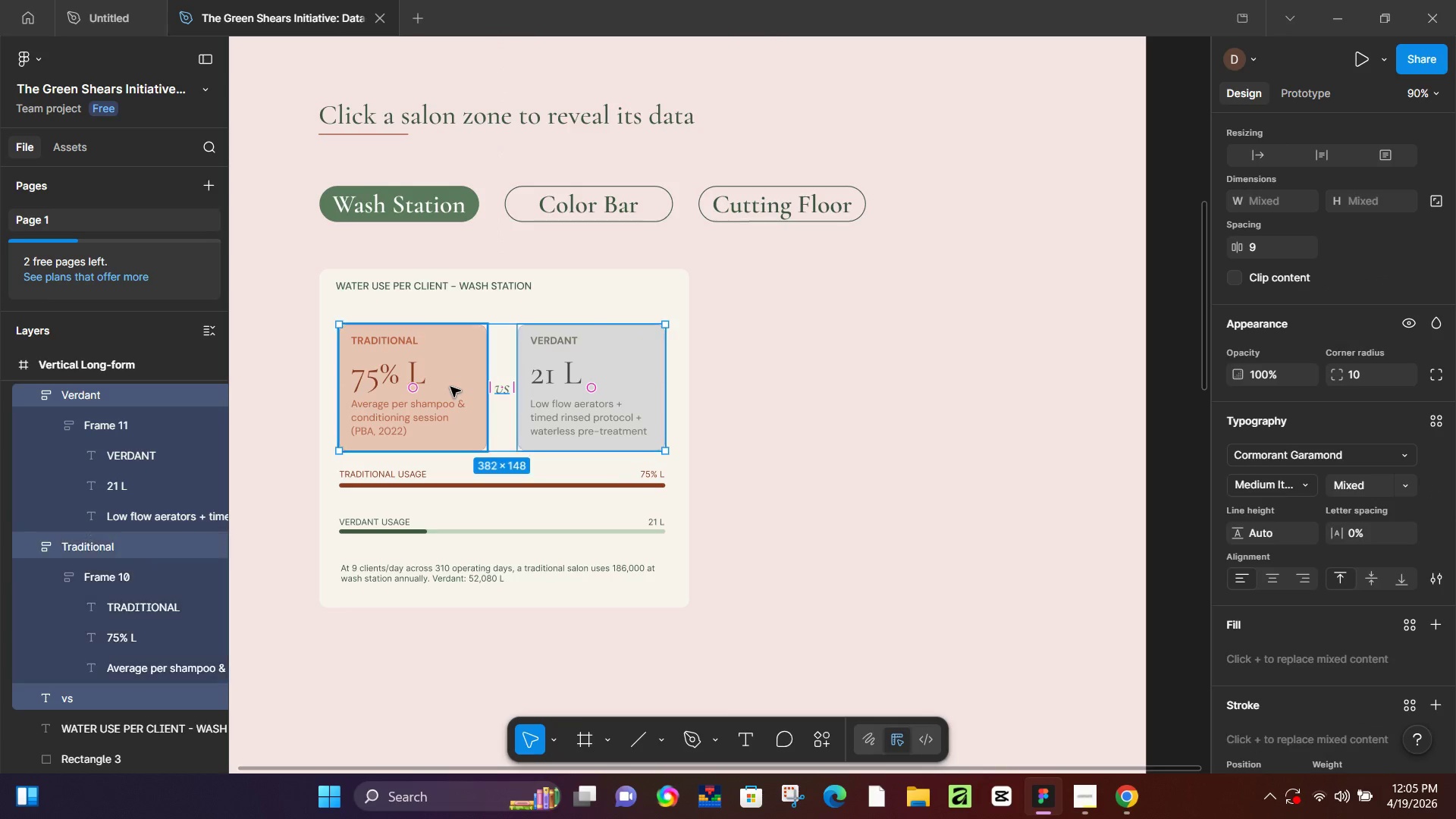 
key(Shift+A)
 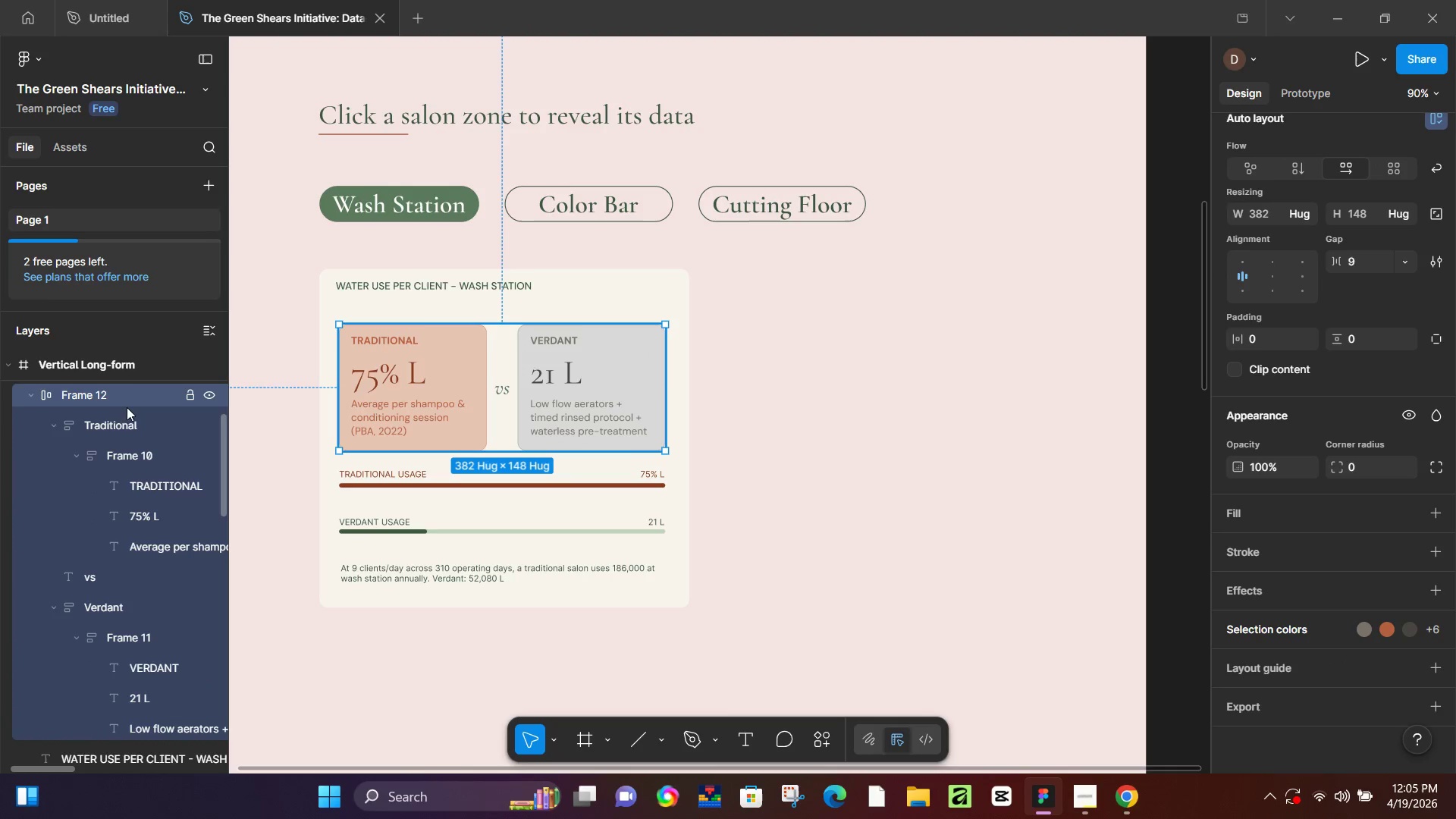 
scroll: coordinate [111, 405], scroll_direction: up, amount: 1.0
 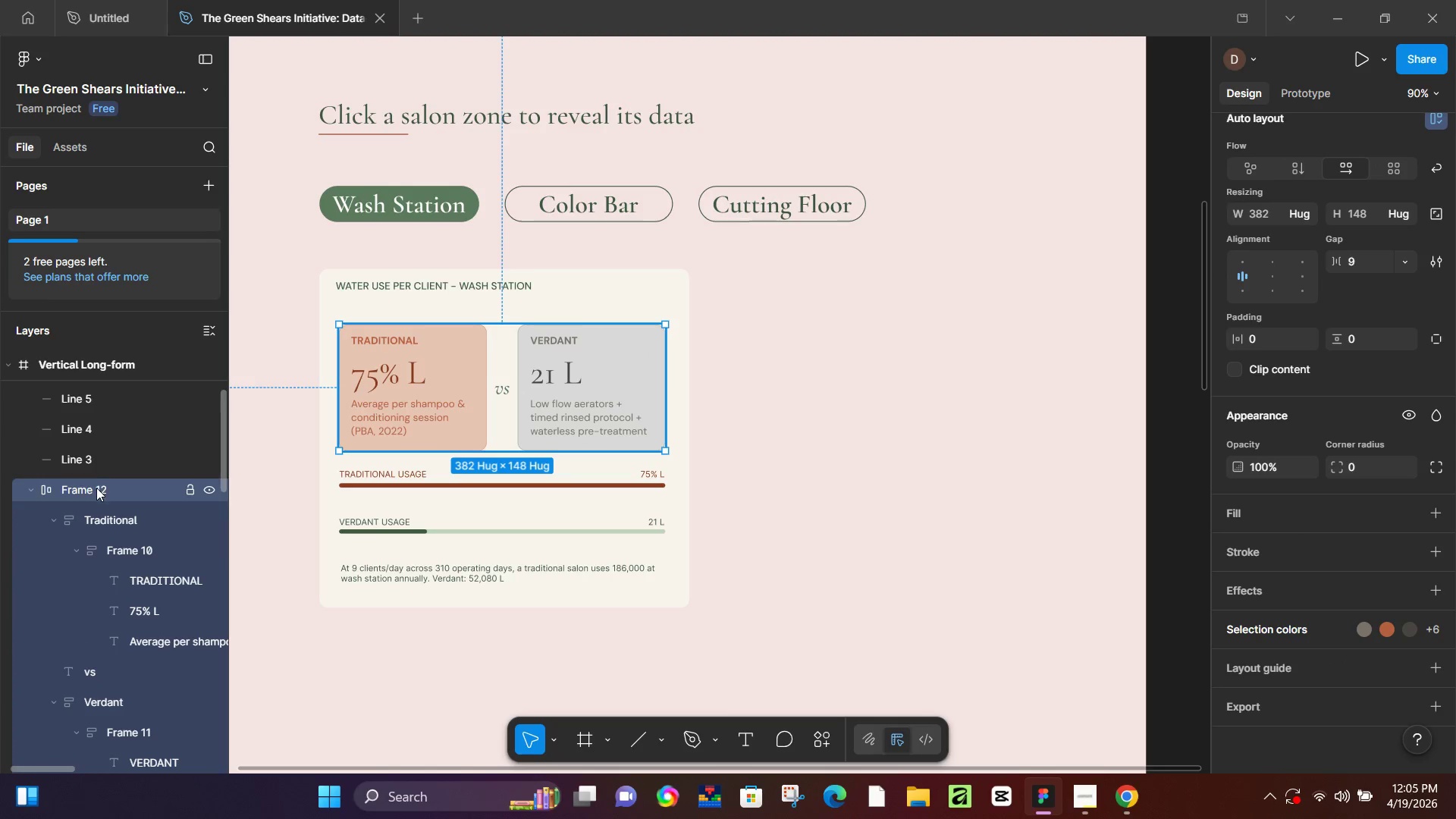 
double_click([96, 488])
 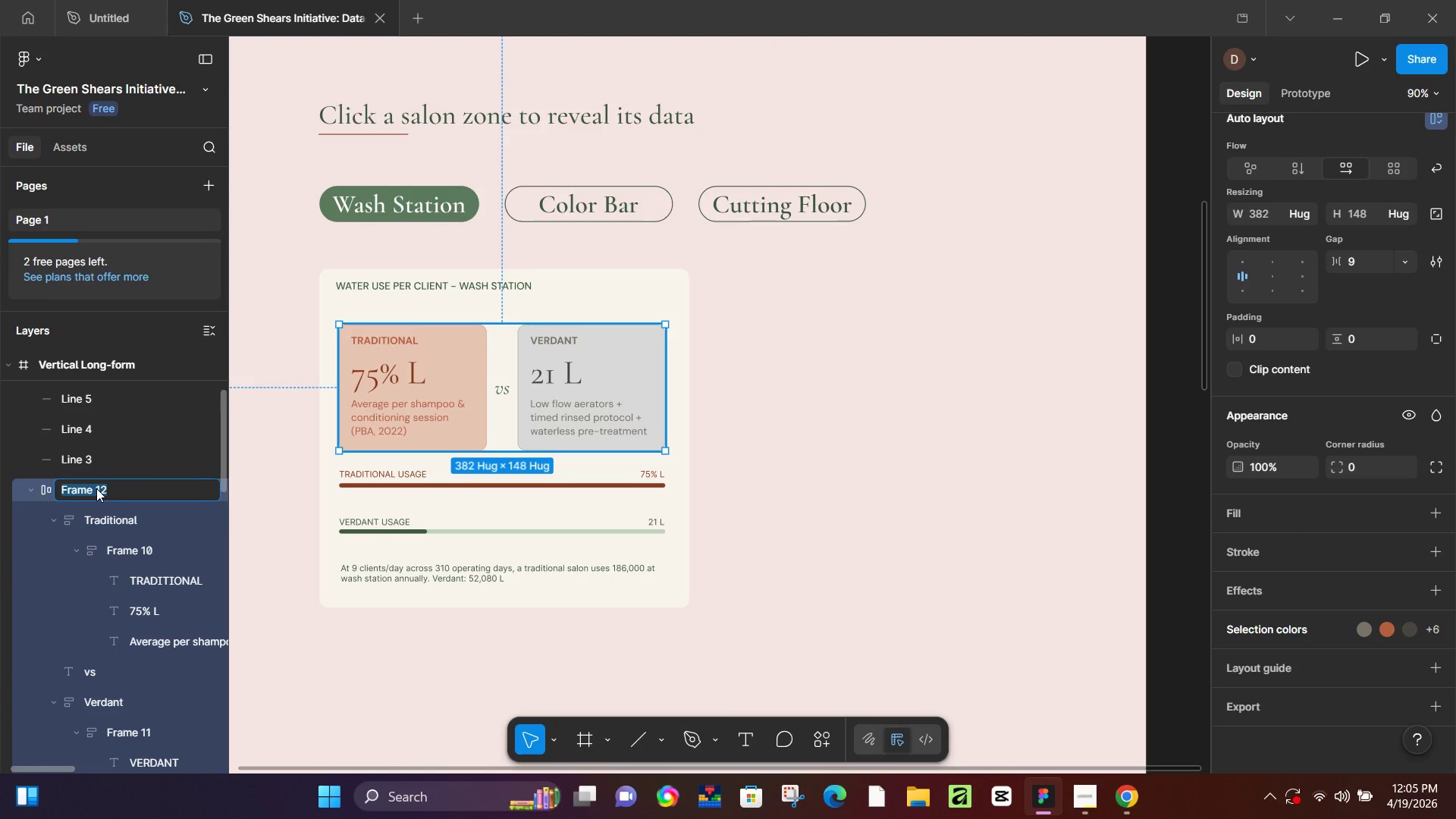 
type(Traditional vs Verdant)
 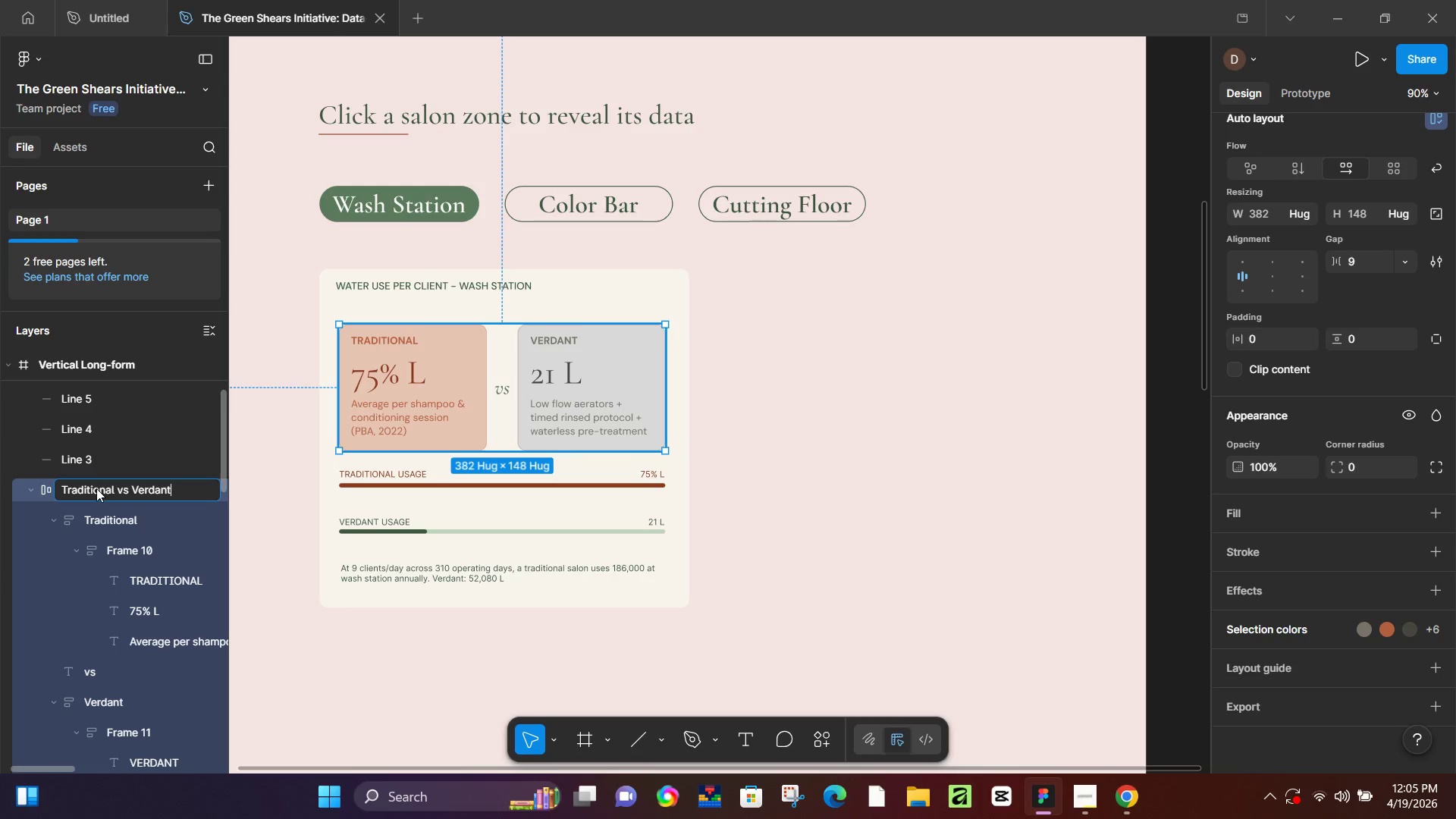 
 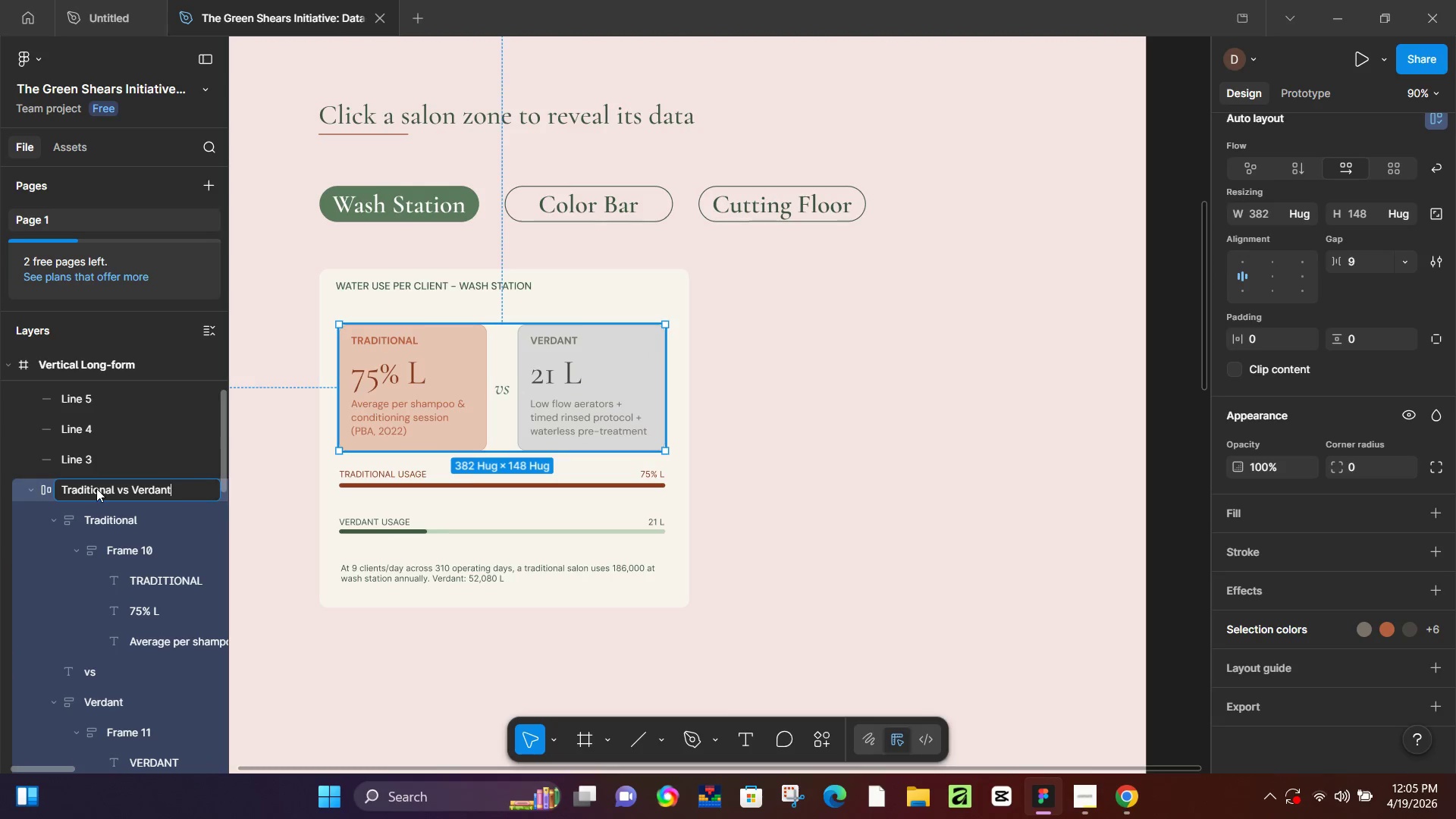 
key(Enter)
 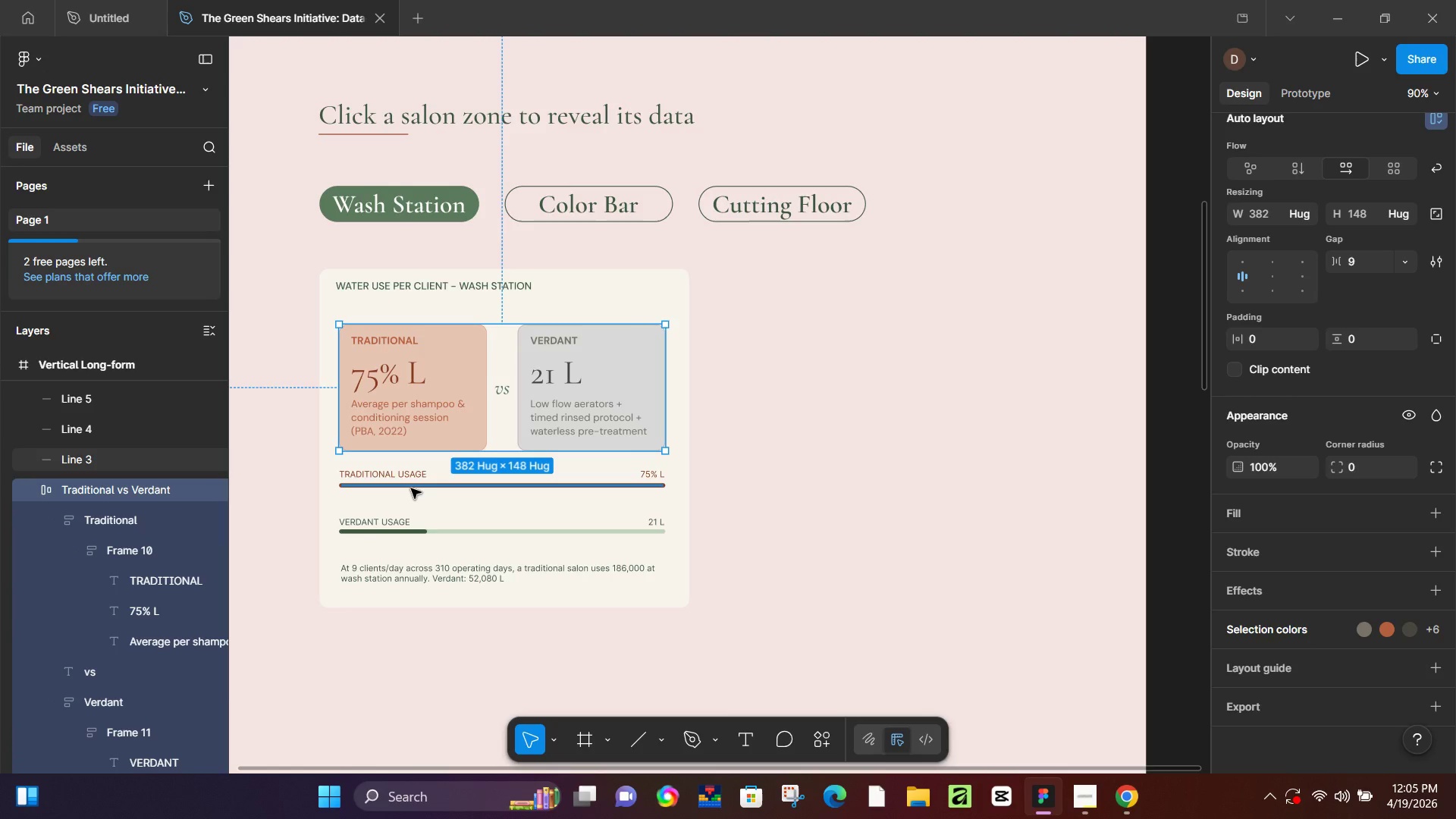 
wait(17.91)
 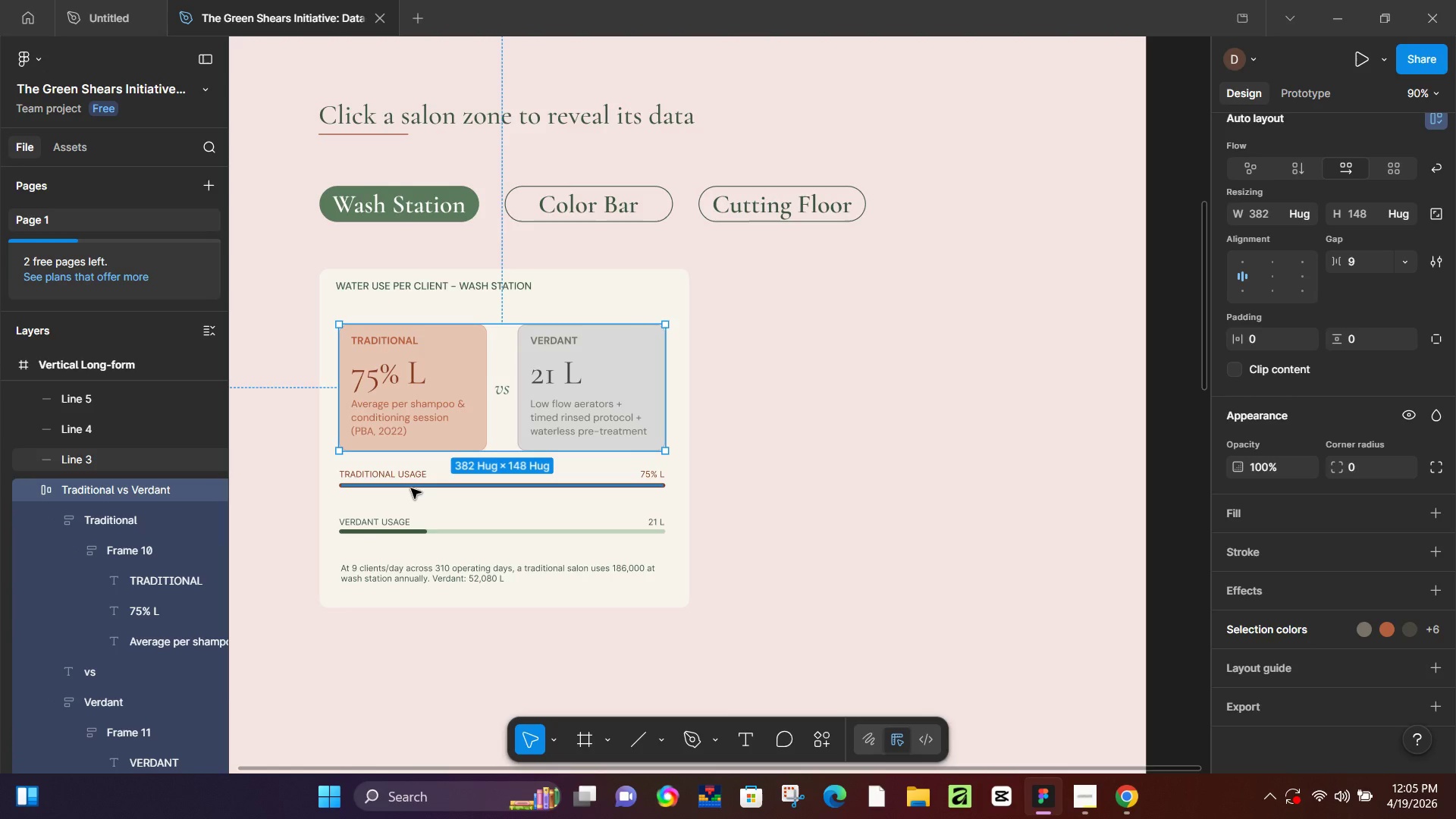 
hold_key(key=ControlLeft, duration=0.53)
scroll: coordinate [381, 469], scroll_direction: up, amount: 5.0
 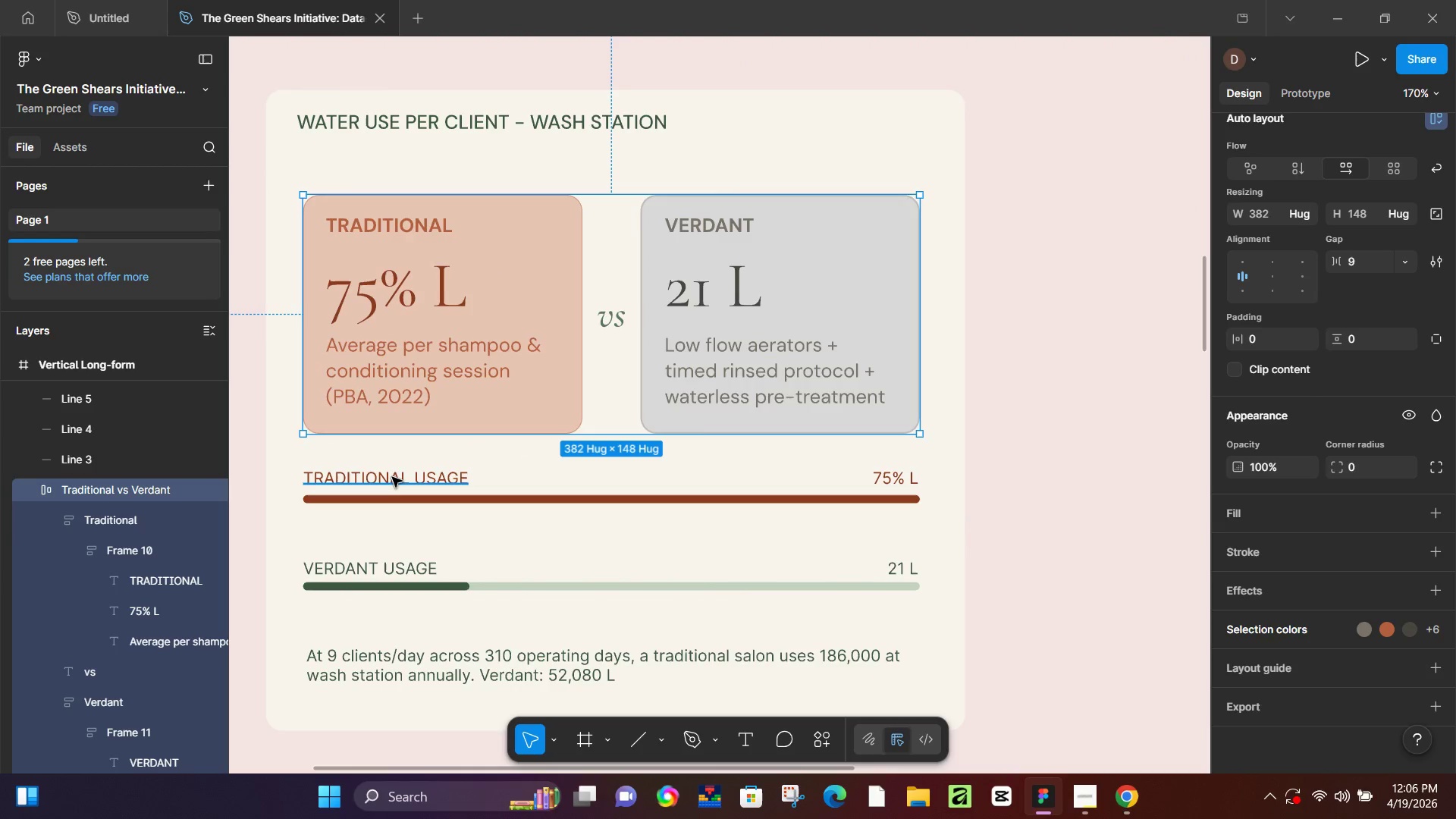 
left_click([392, 477])
 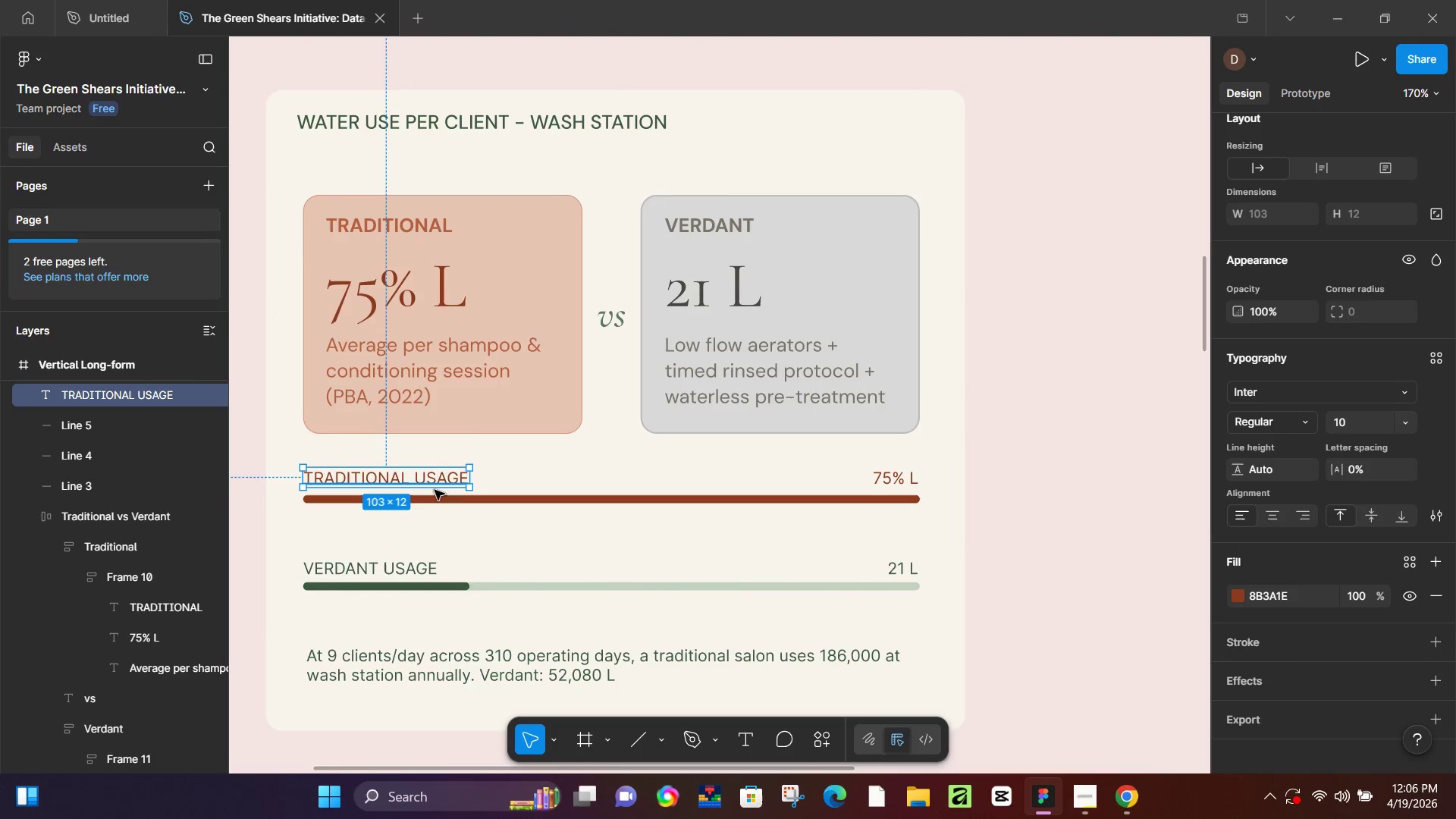 
hold_key(key=ShiftLeft, duration=1.52)
 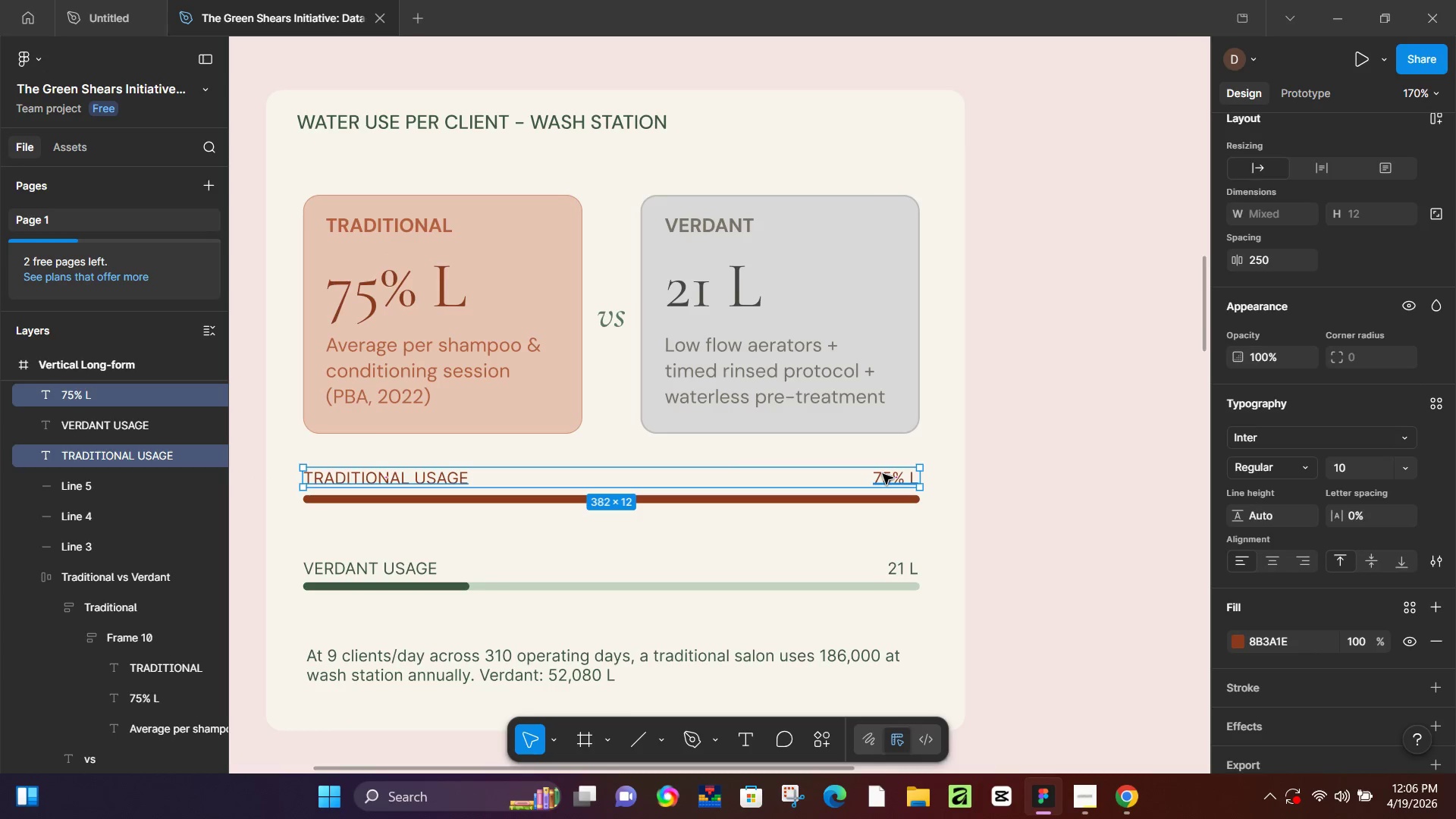 
hold_key(key=ShiftLeft, duration=1.0)
left_click([883, 474])
 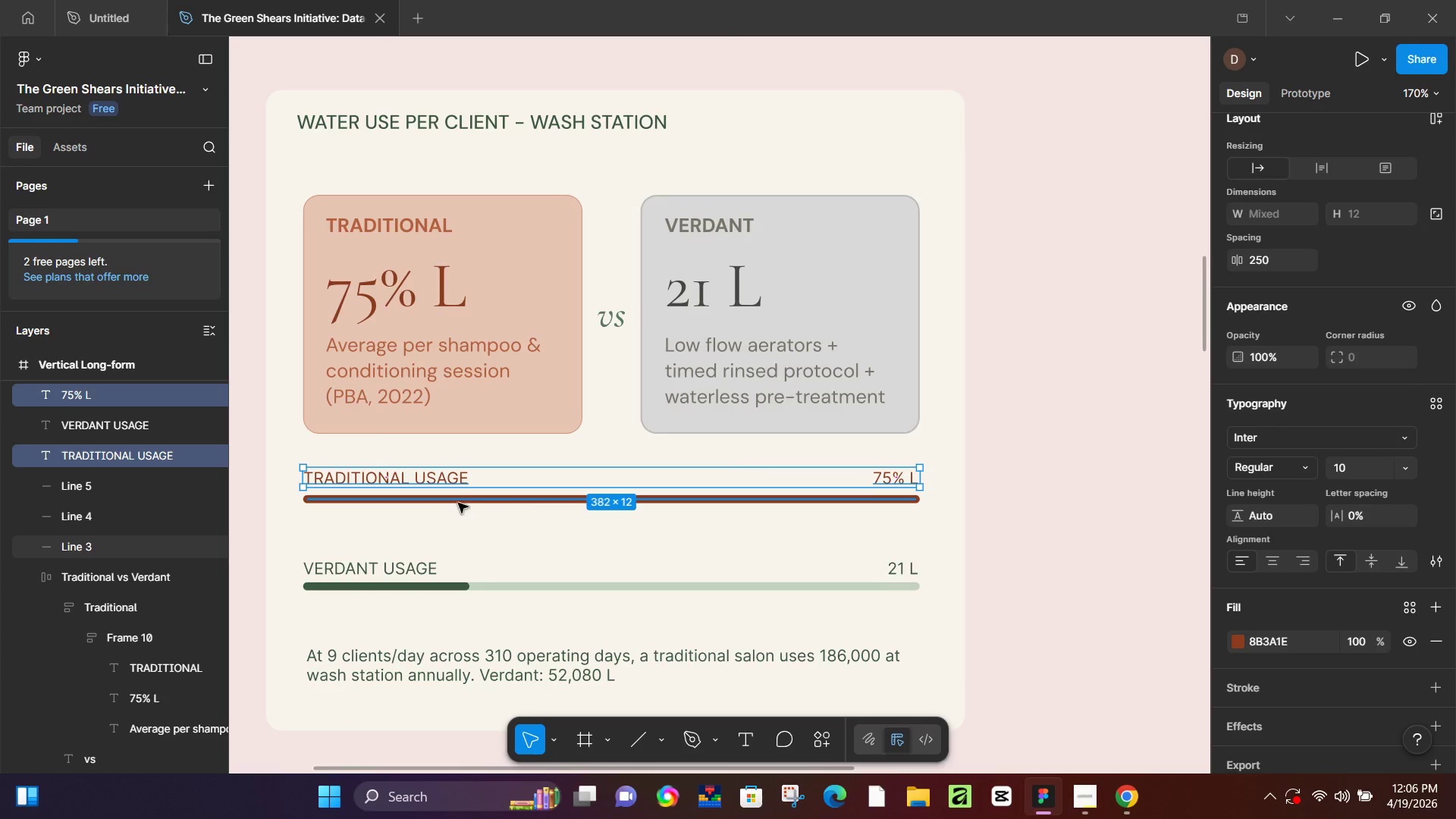 
left_click([453, 479])
 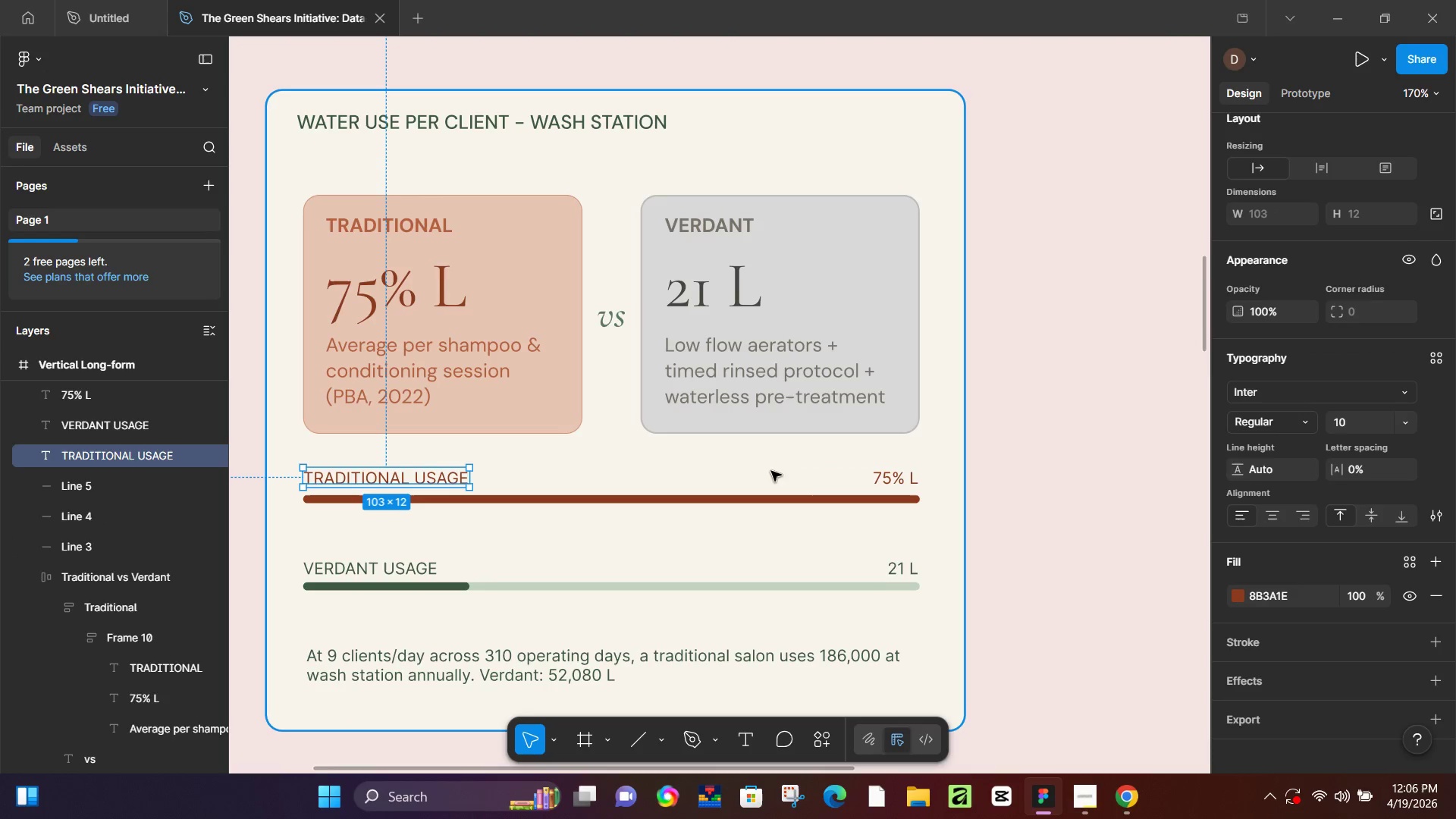 
key(Shift+A)
 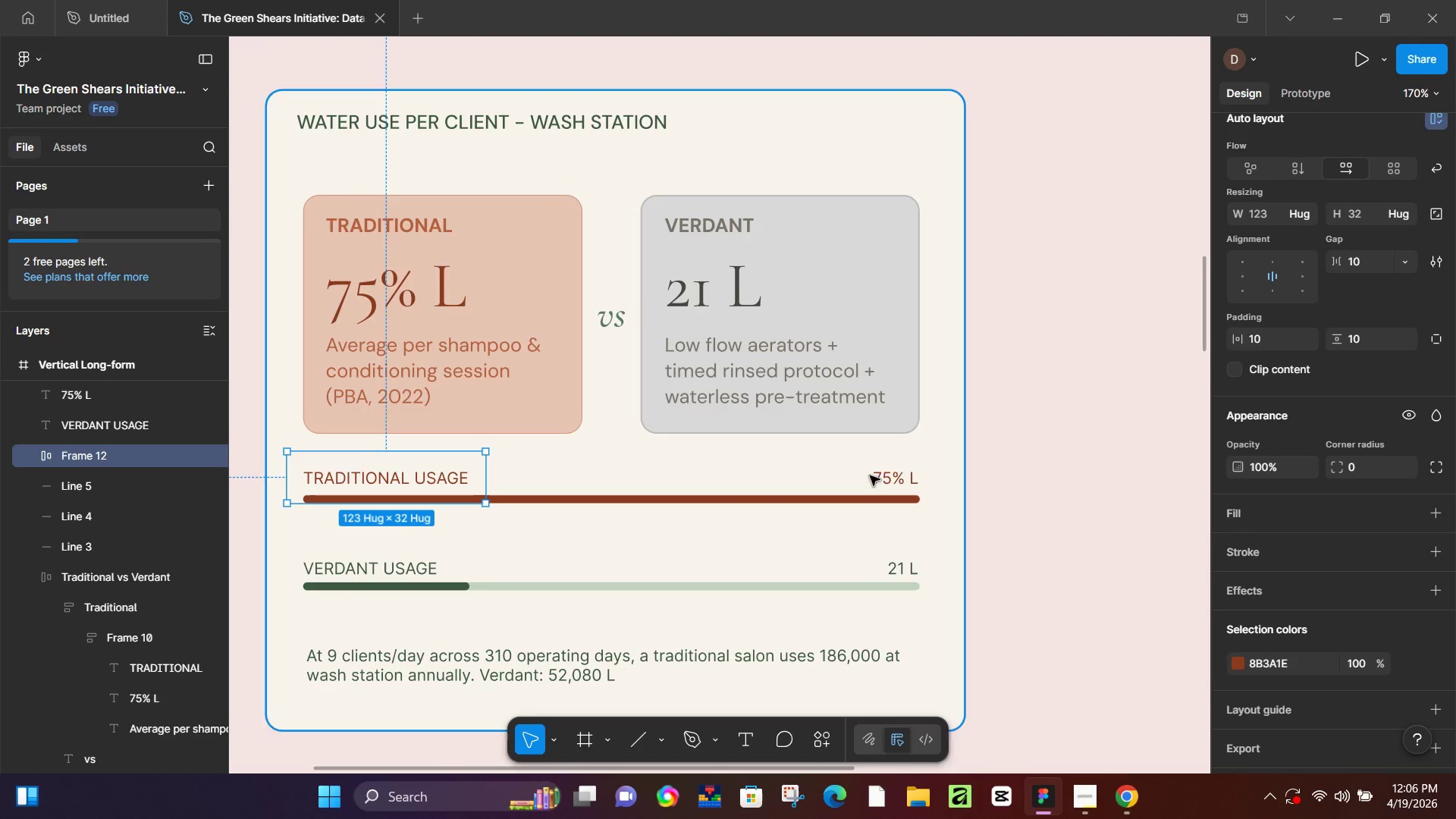 
left_click([884, 475])
 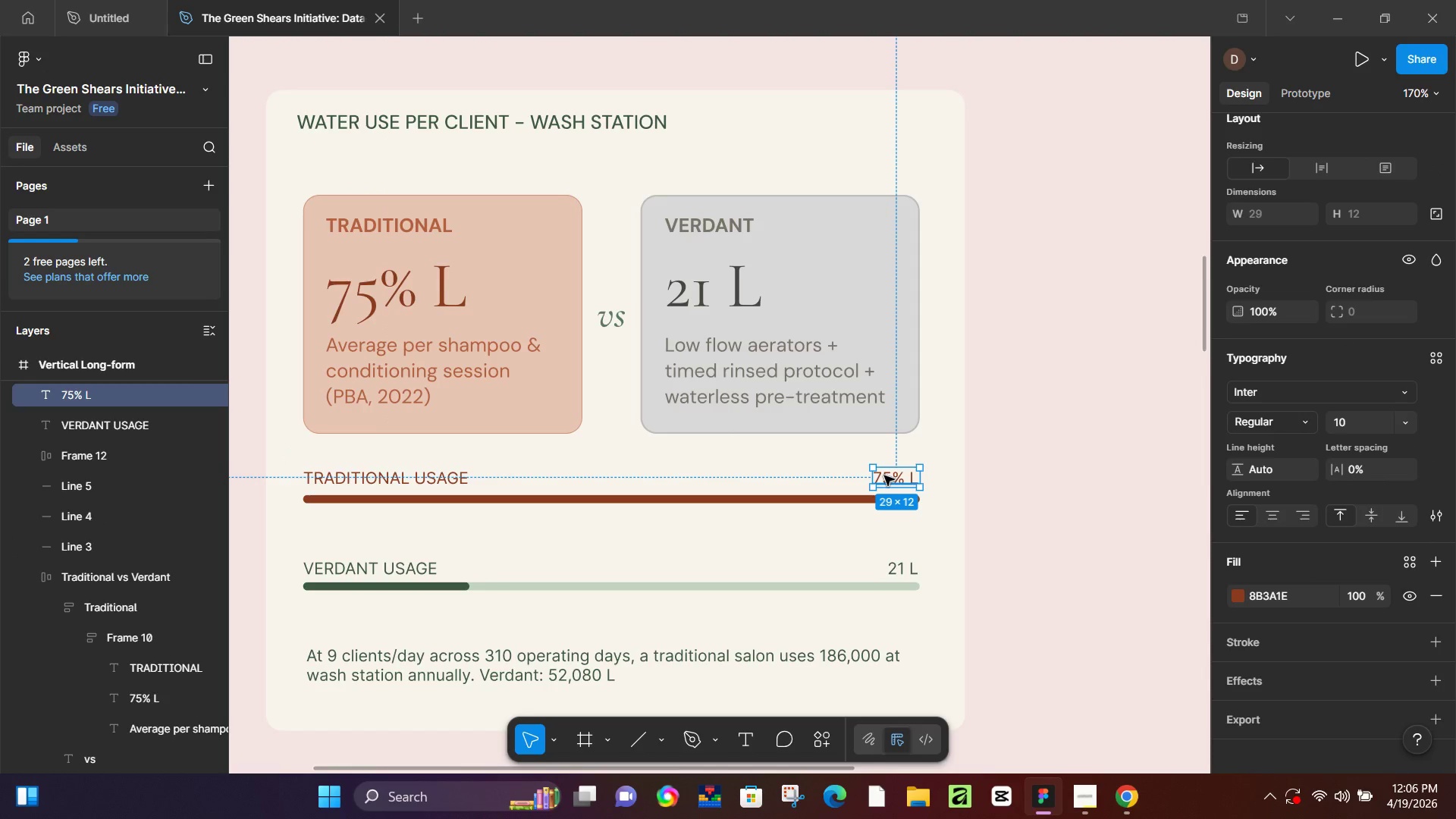 
key(Shift+A)
 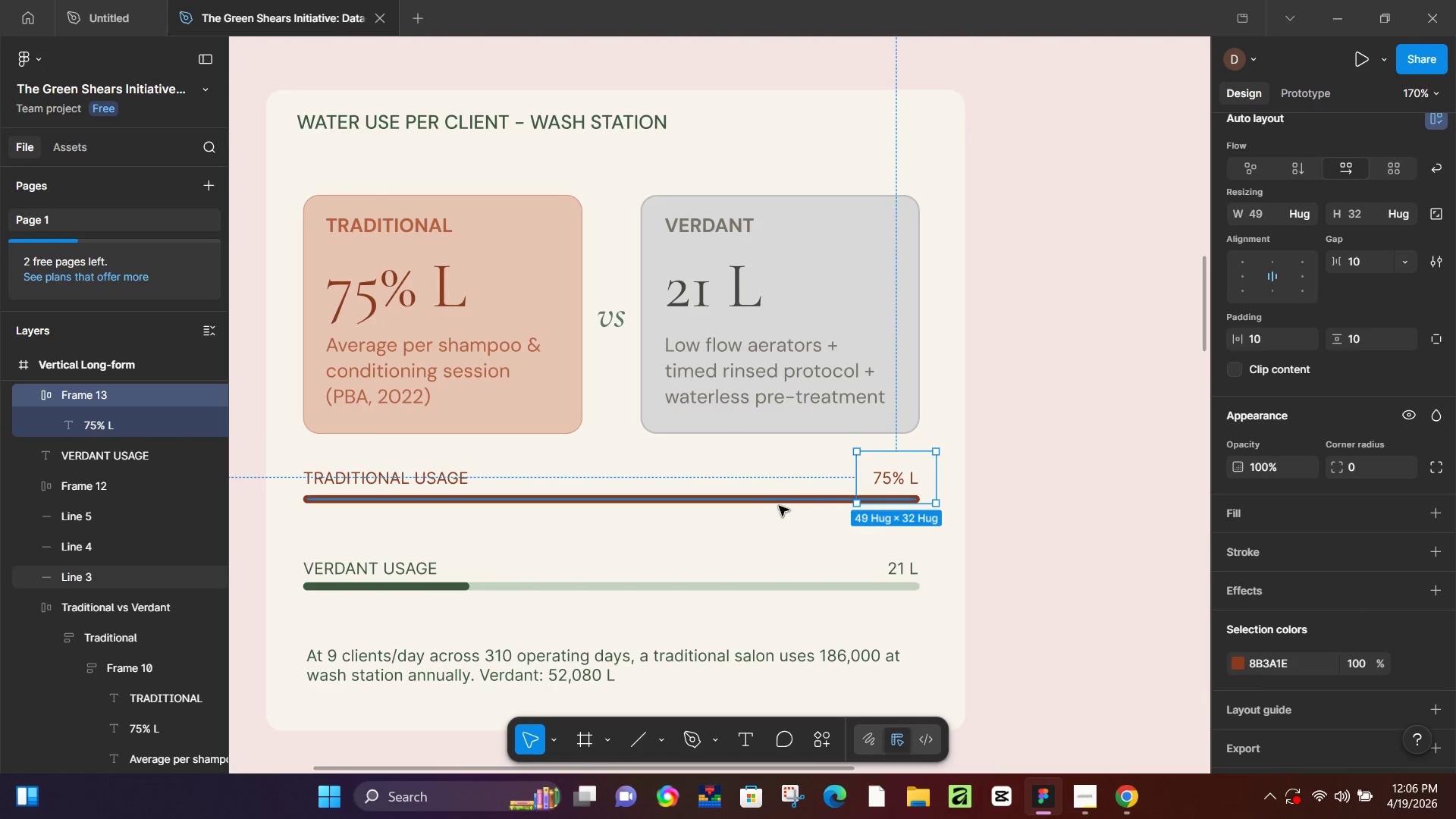 
left_click([780, 504])
 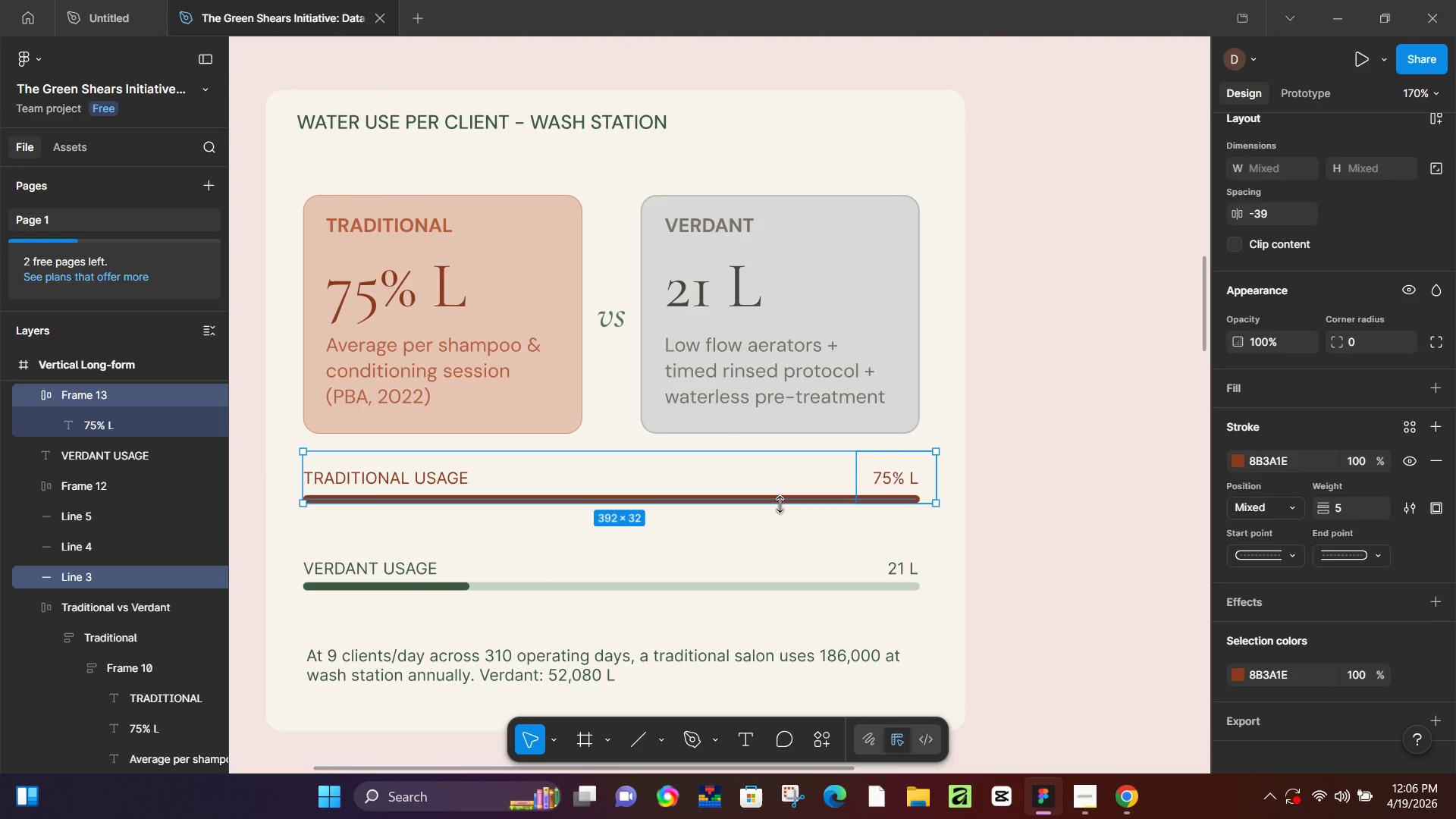 
key(Shift+A)
 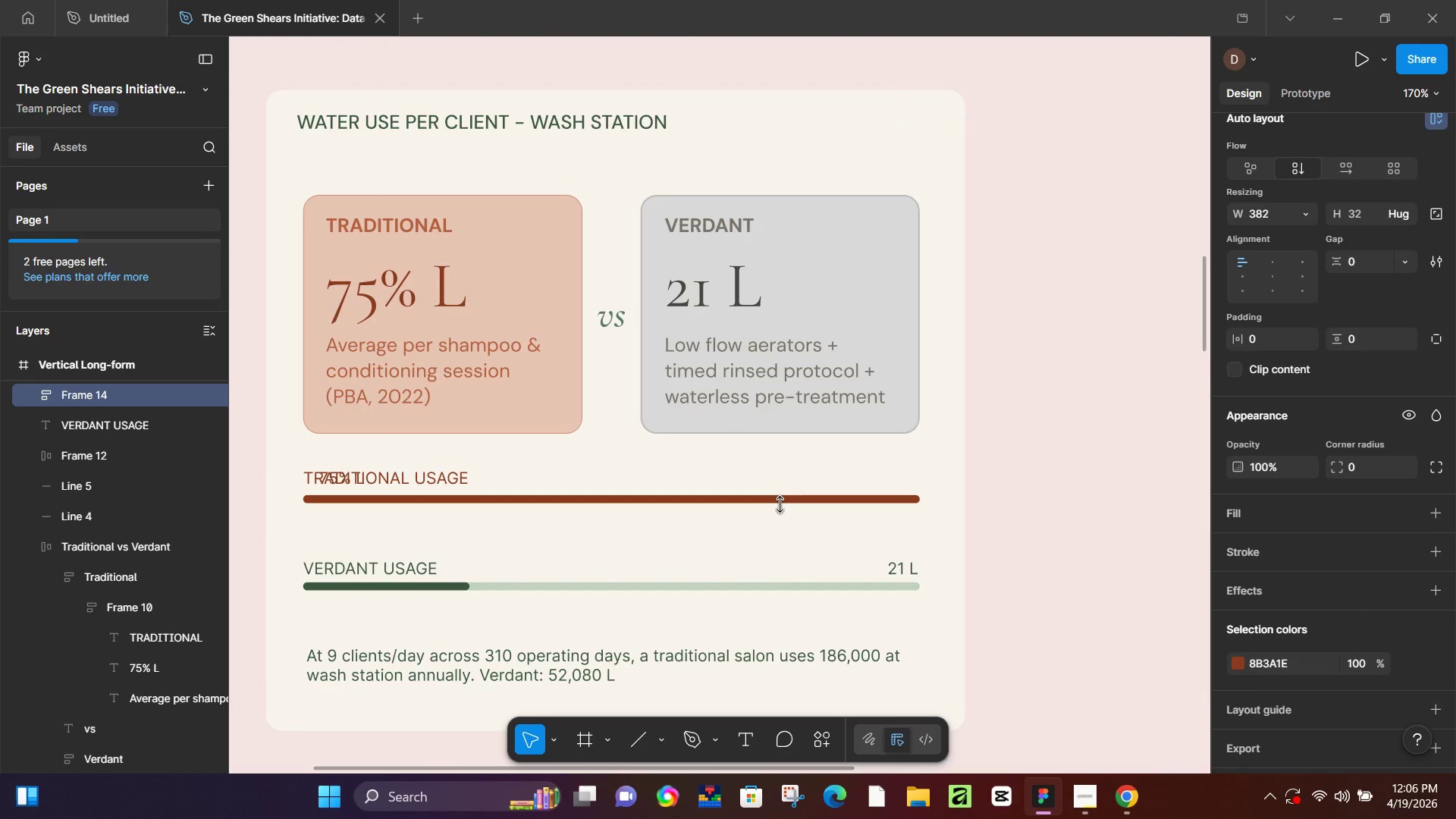 
key(Control+Z)
 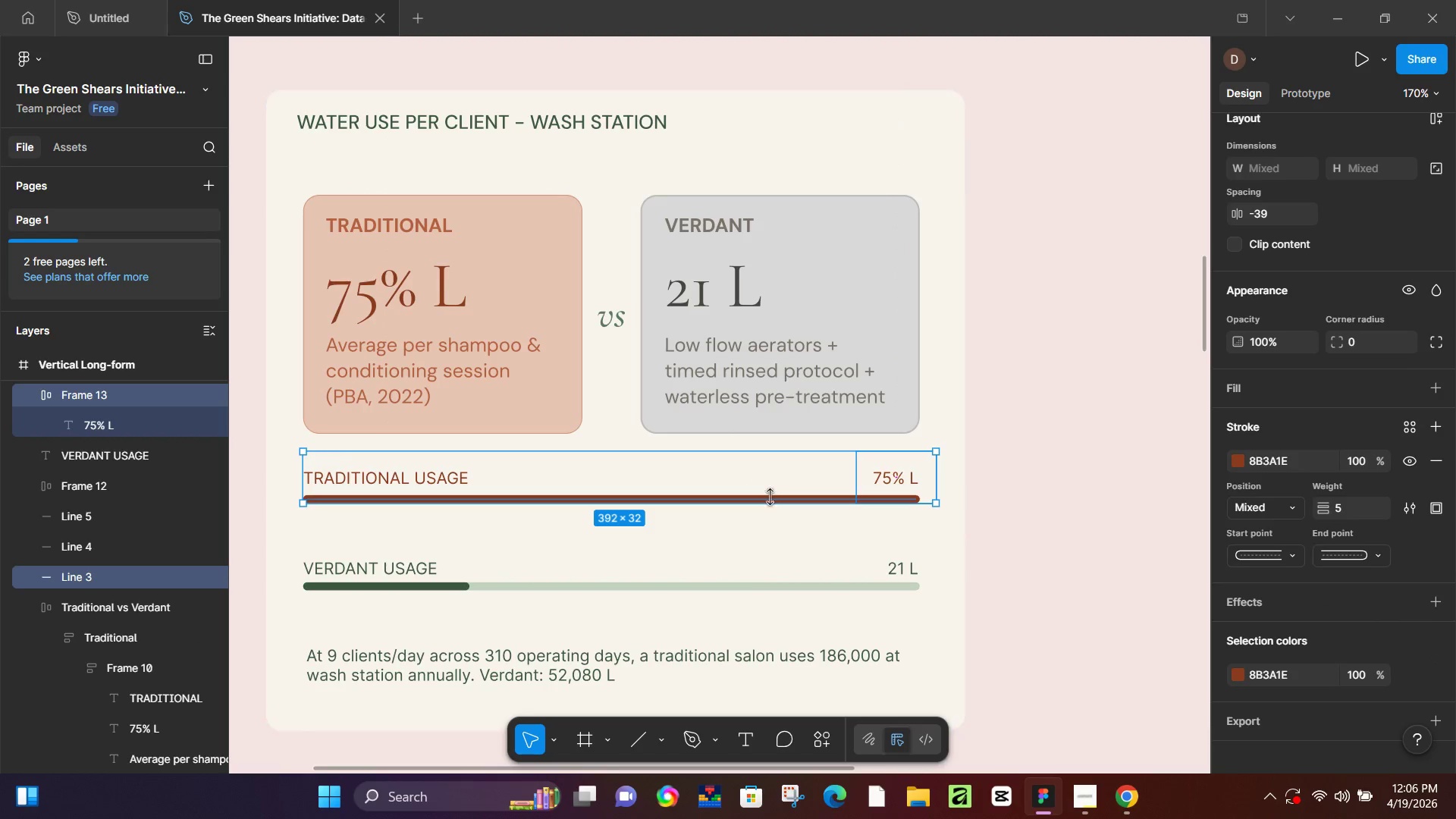 
double_click([760, 499])
 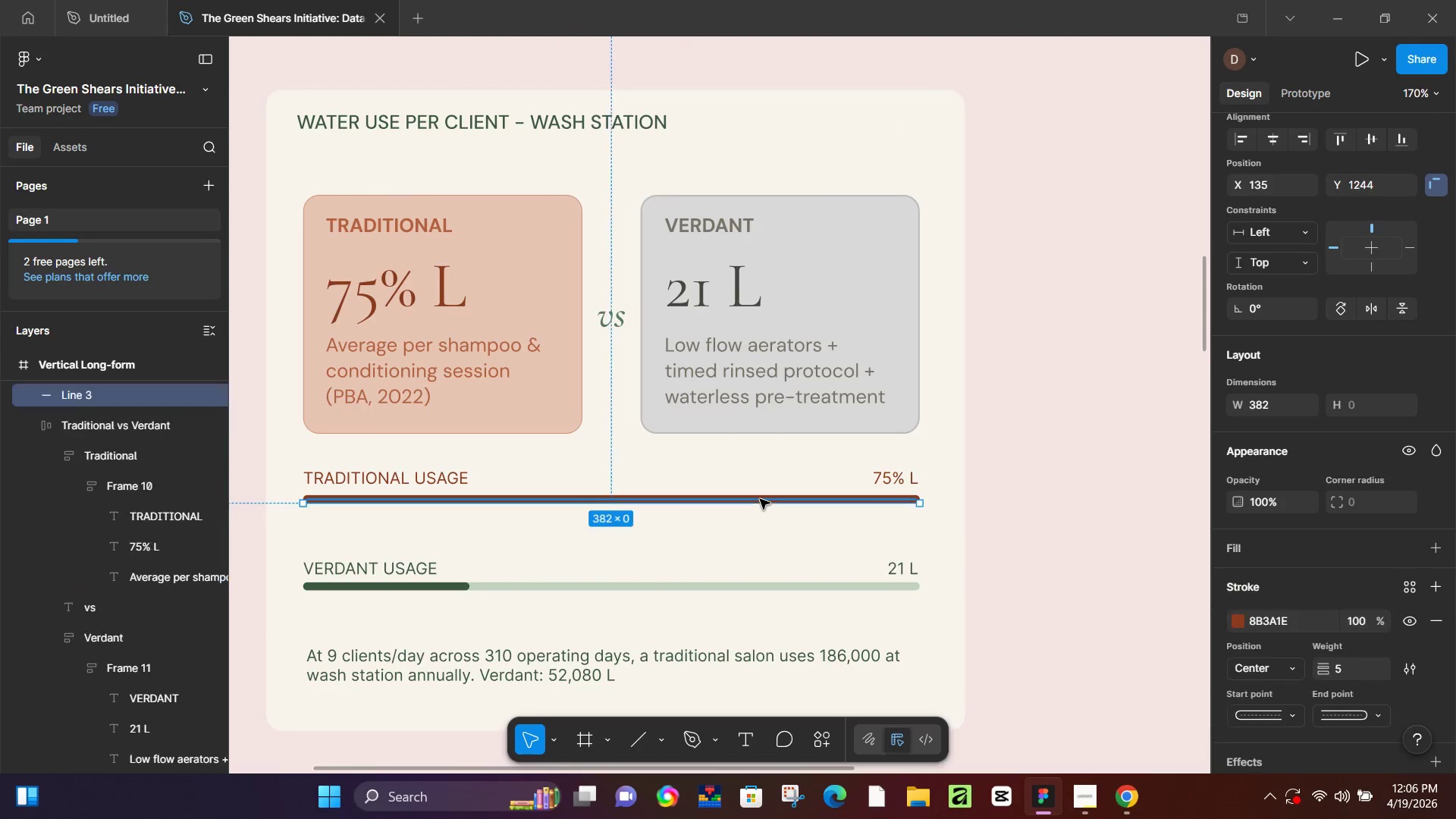 
key(Shift+A)
 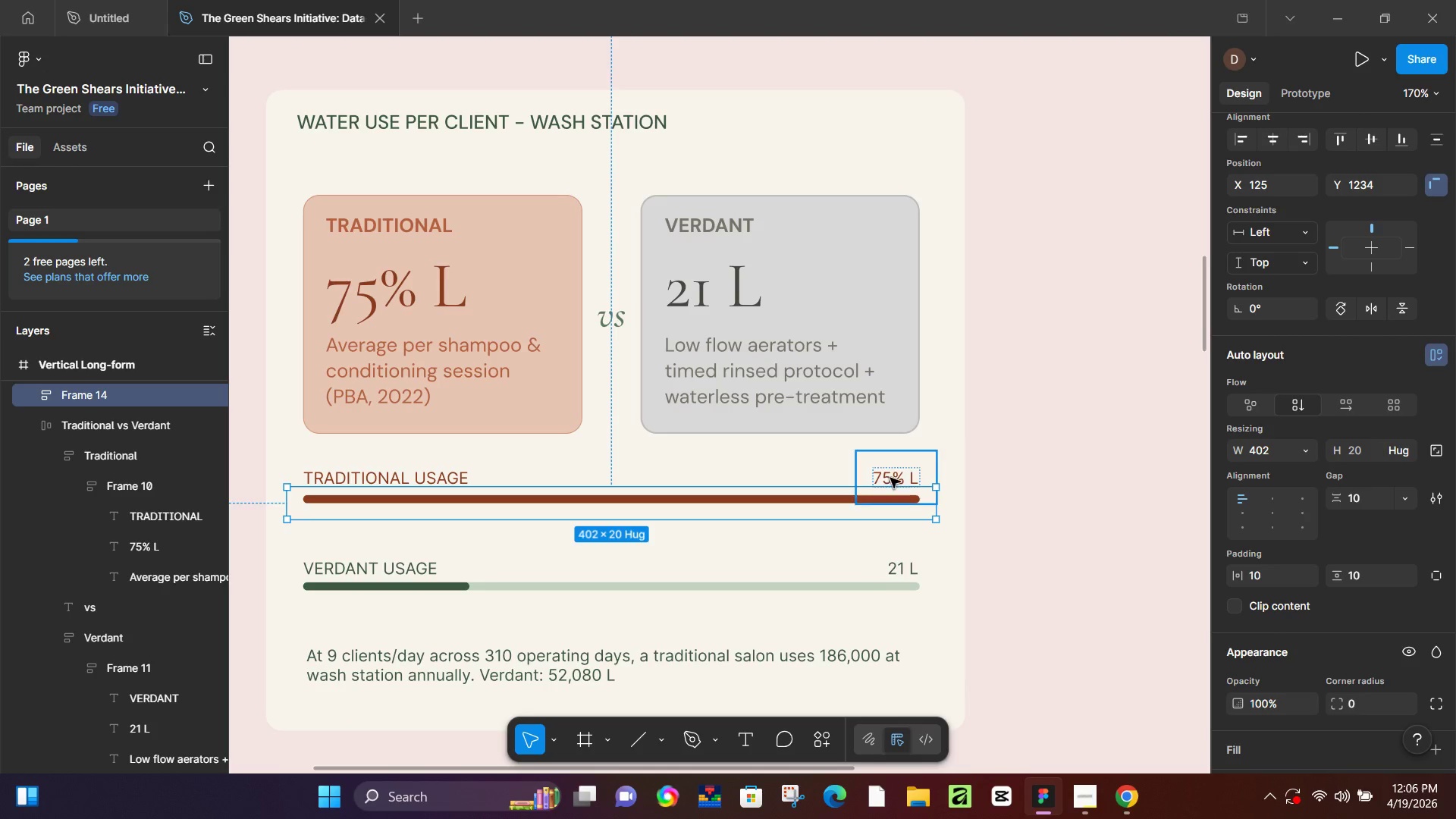 
left_click([892, 478])
 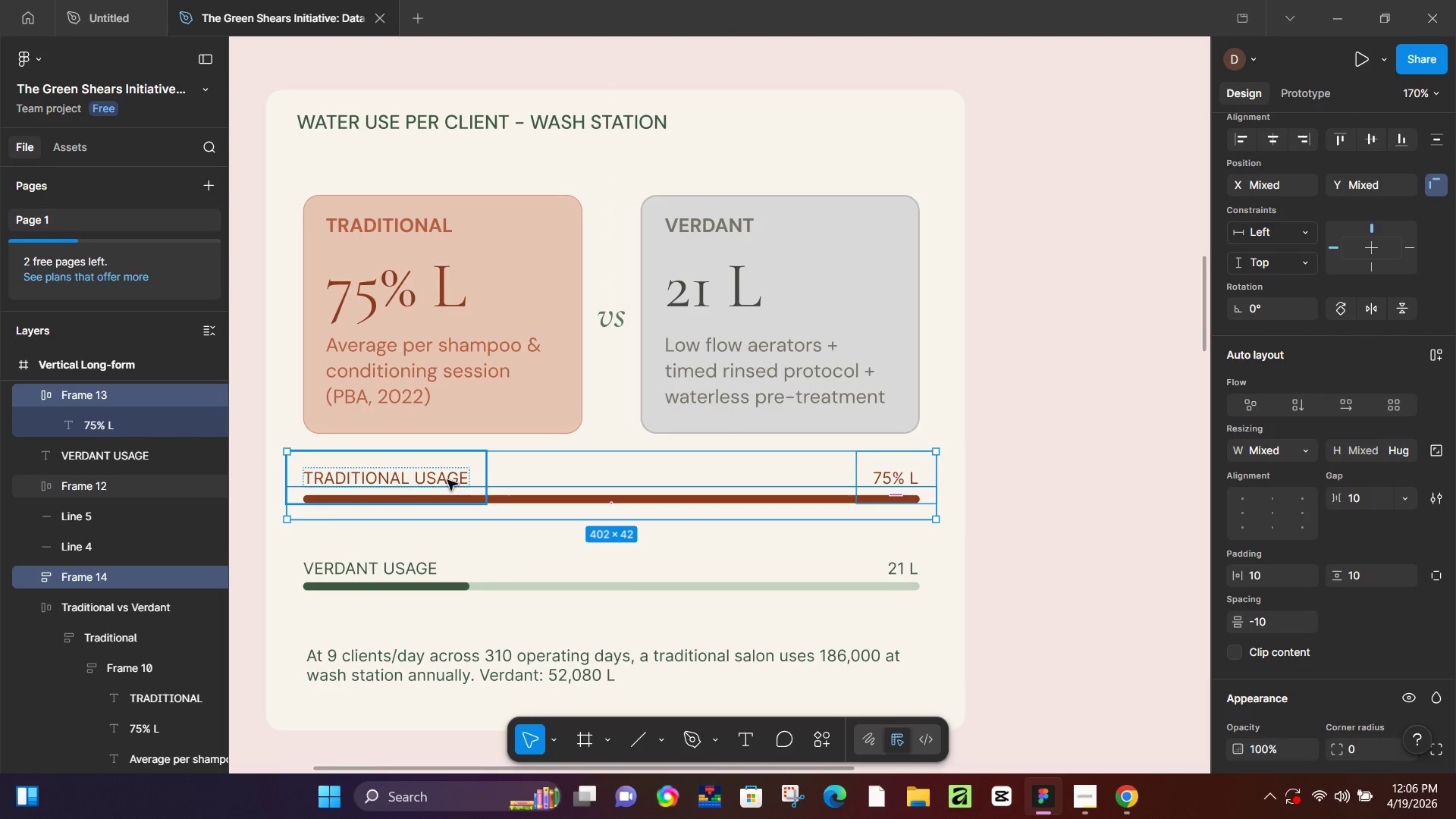 
left_click([441, 479])
 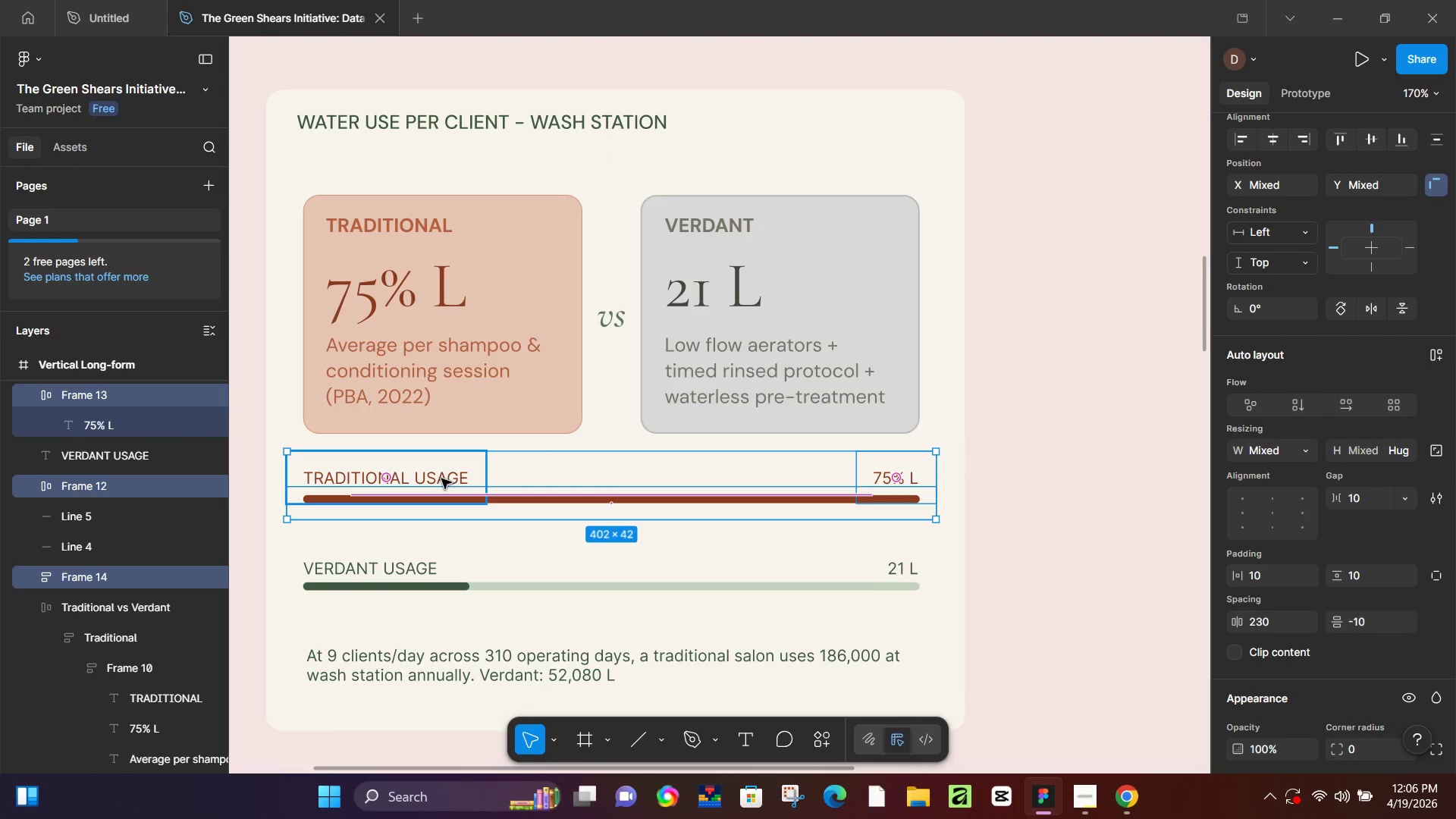 
key(Shift+A)
 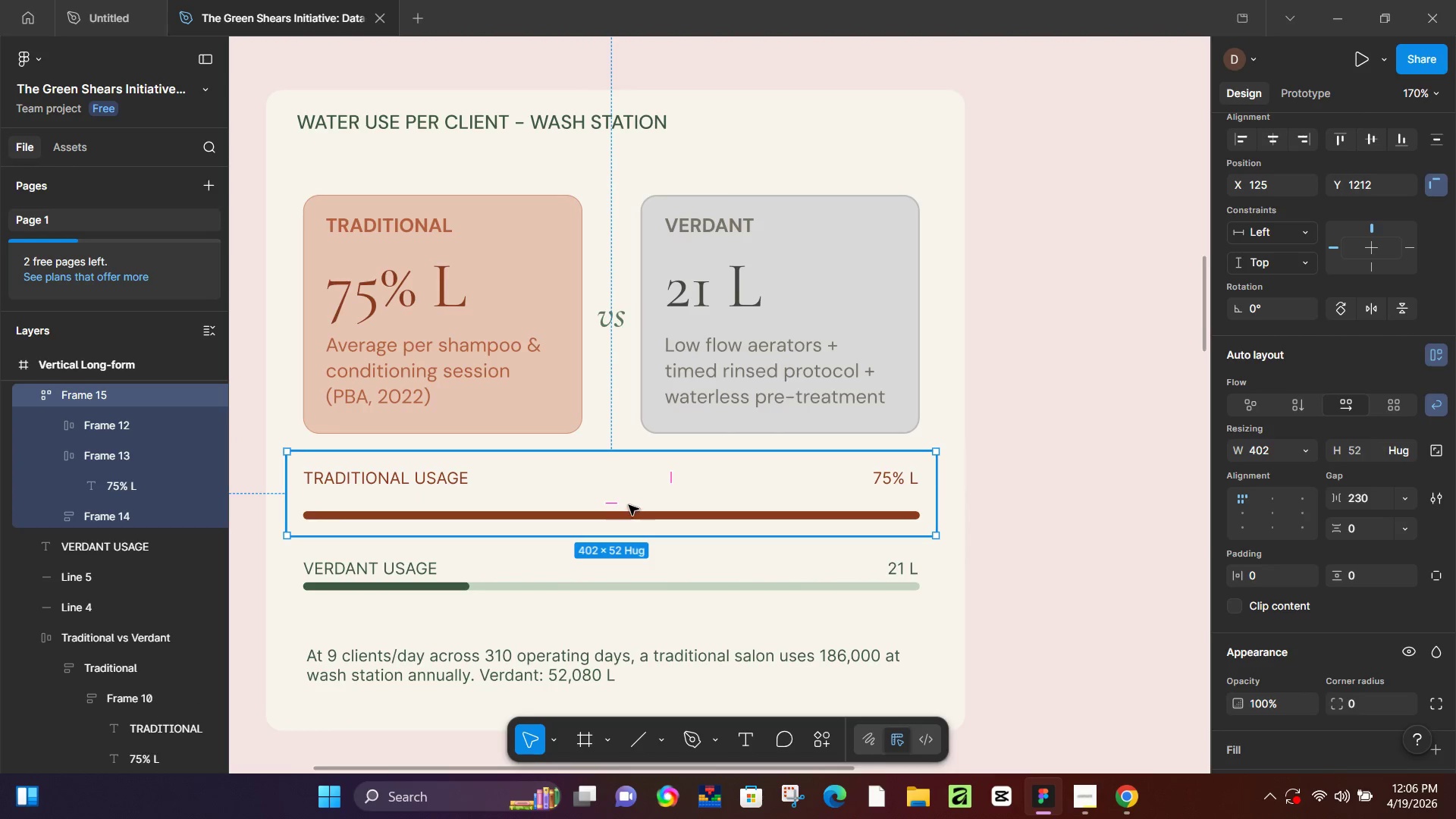 
left_click([616, 502])
 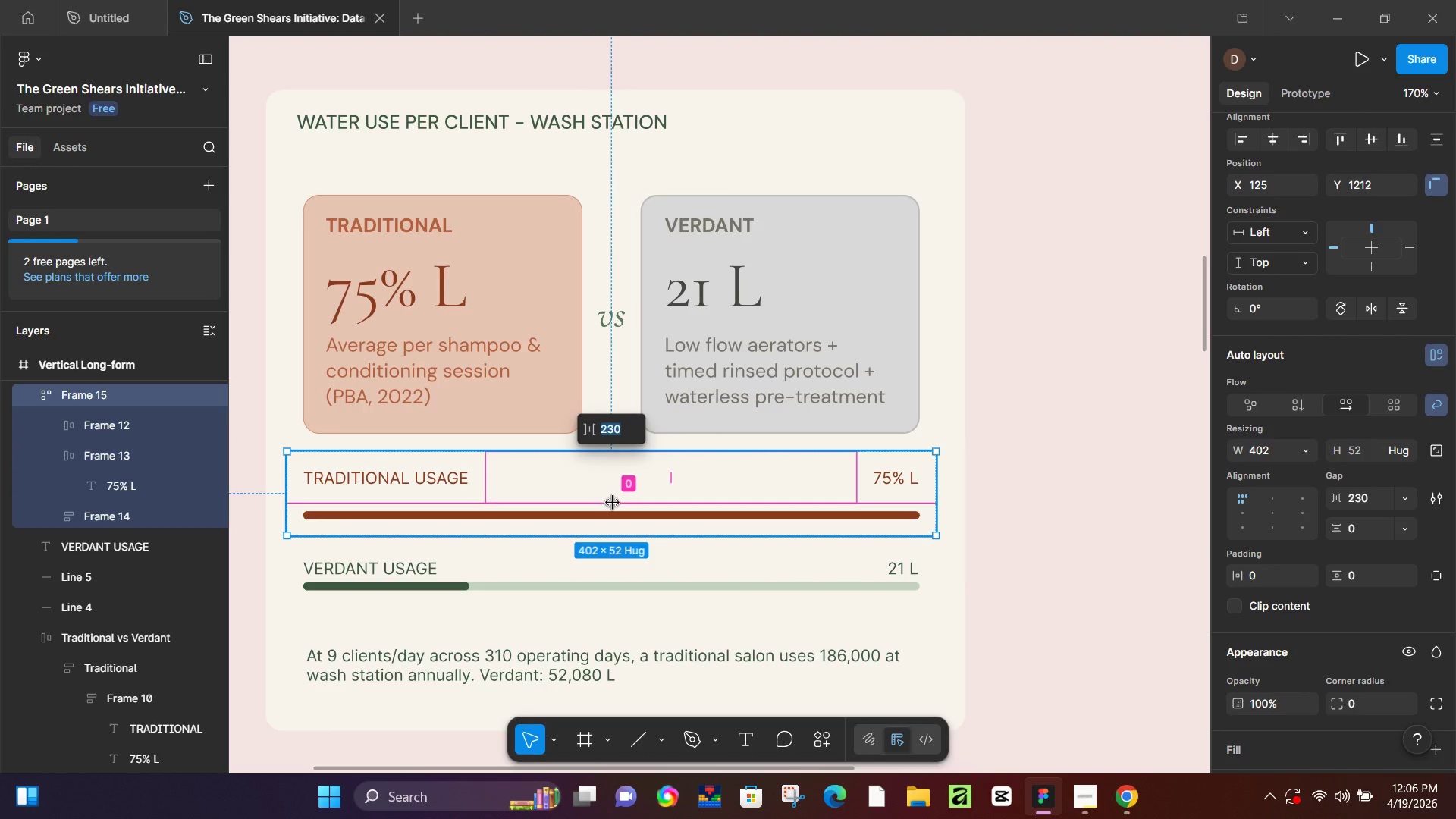 
left_click_drag(start_coordinate=[613, 503], to_coordinate=[613, 510])
 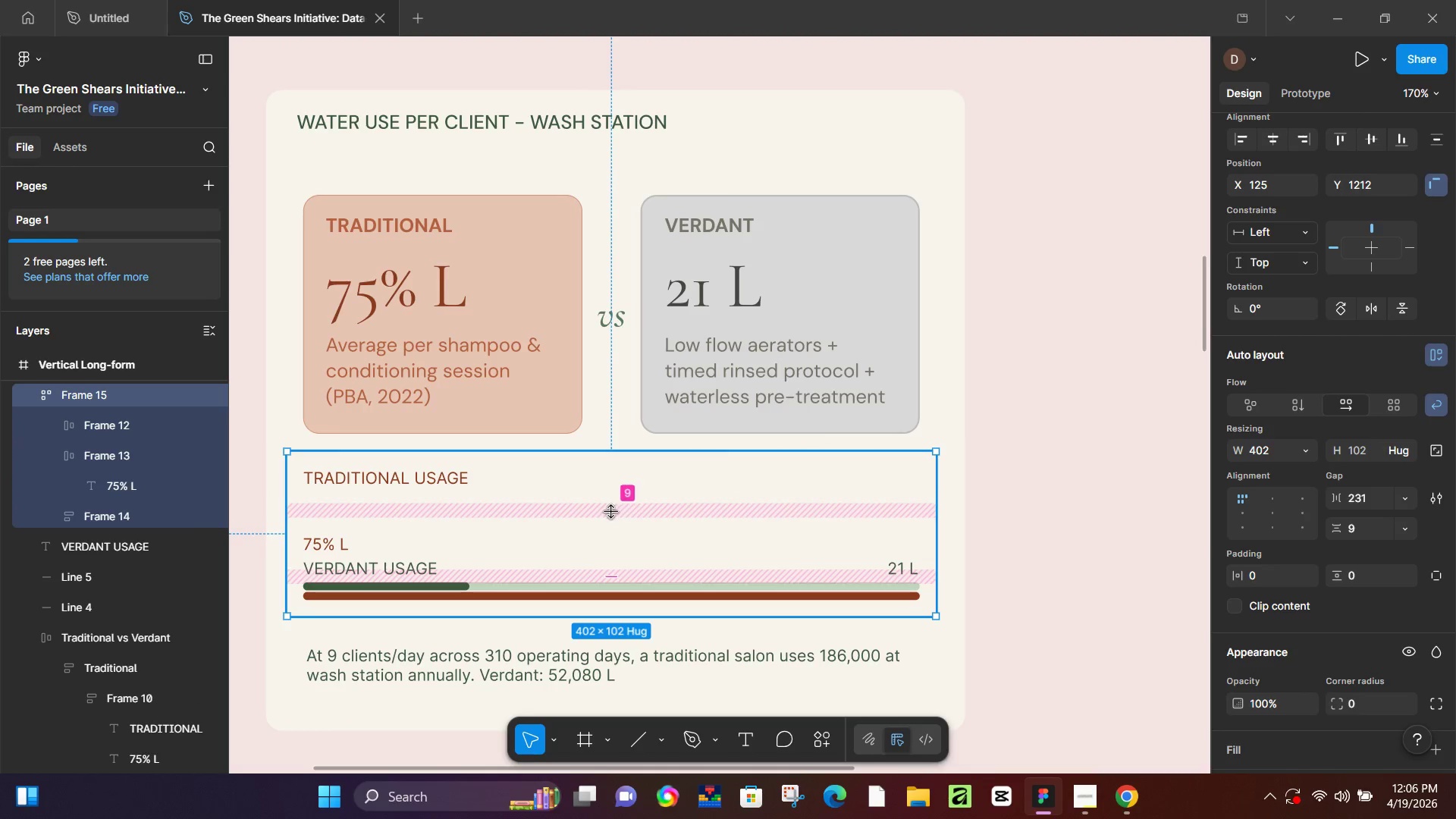 
key(Control+Z)
 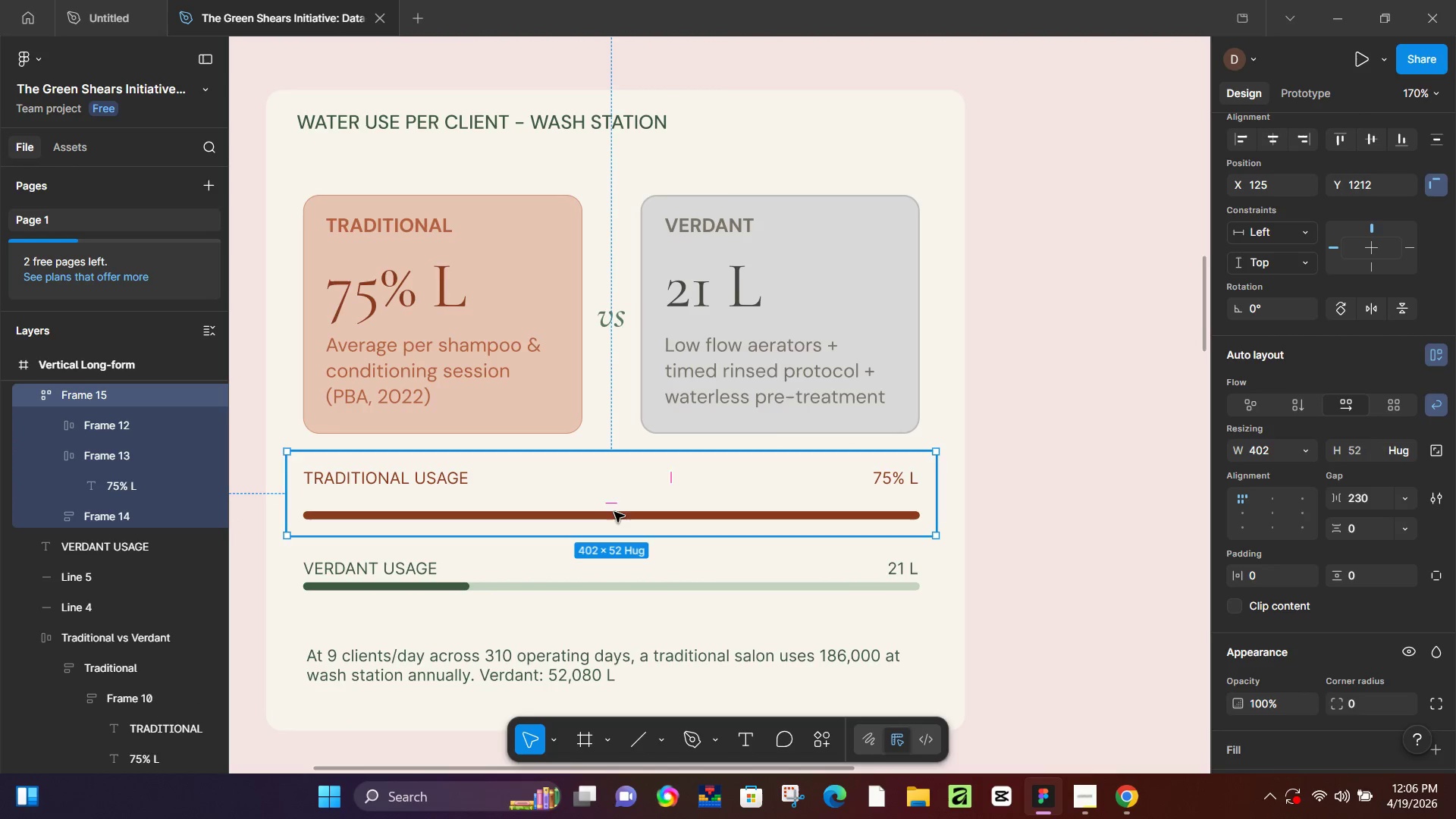 
hold_key(key=ControlLeft, duration=0.44)
scroll: coordinate [613, 507], scroll_direction: up, amount: 7.0
 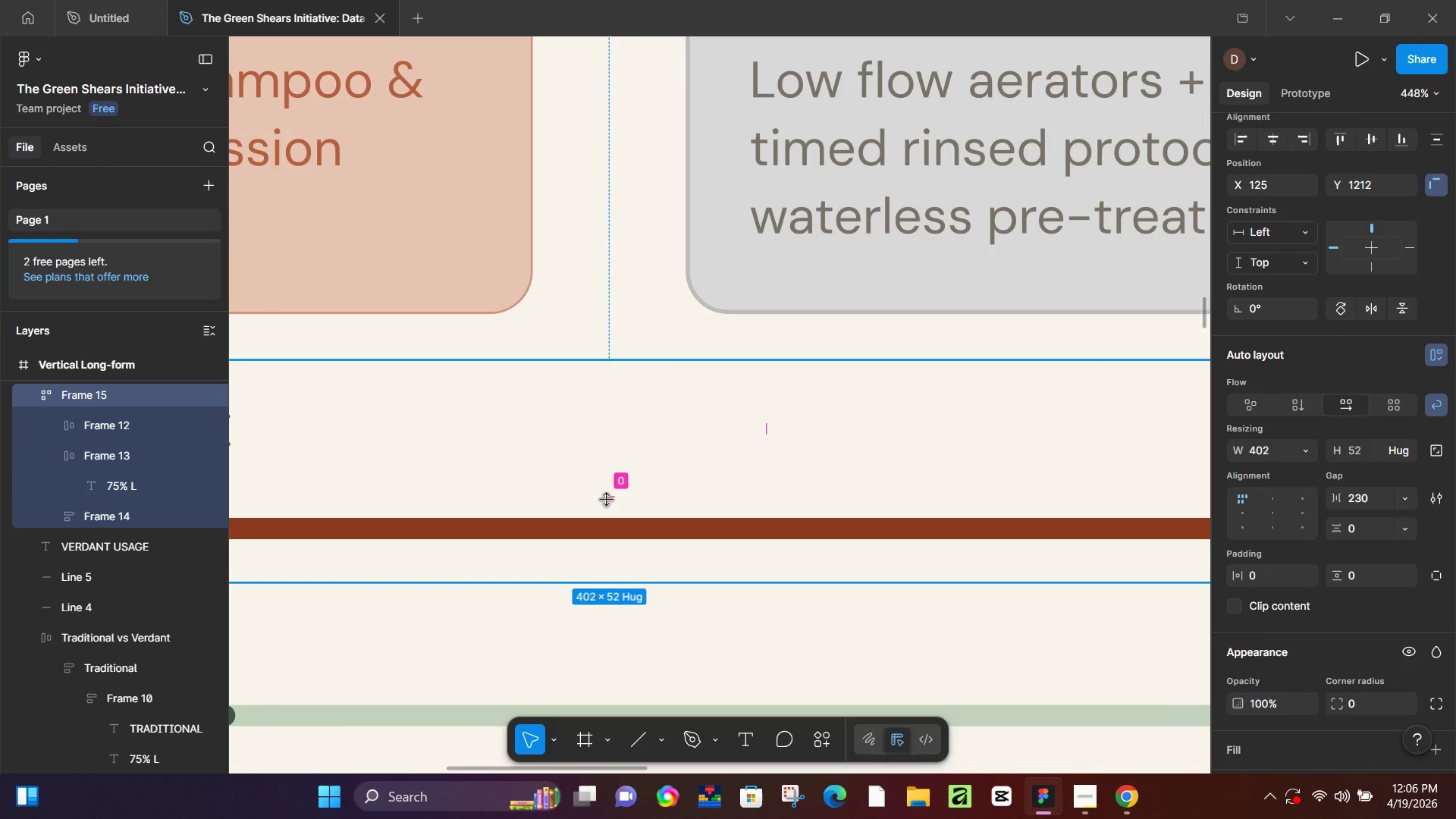 
left_click_drag(start_coordinate=[606, 500], to_coordinate=[638, 453])
 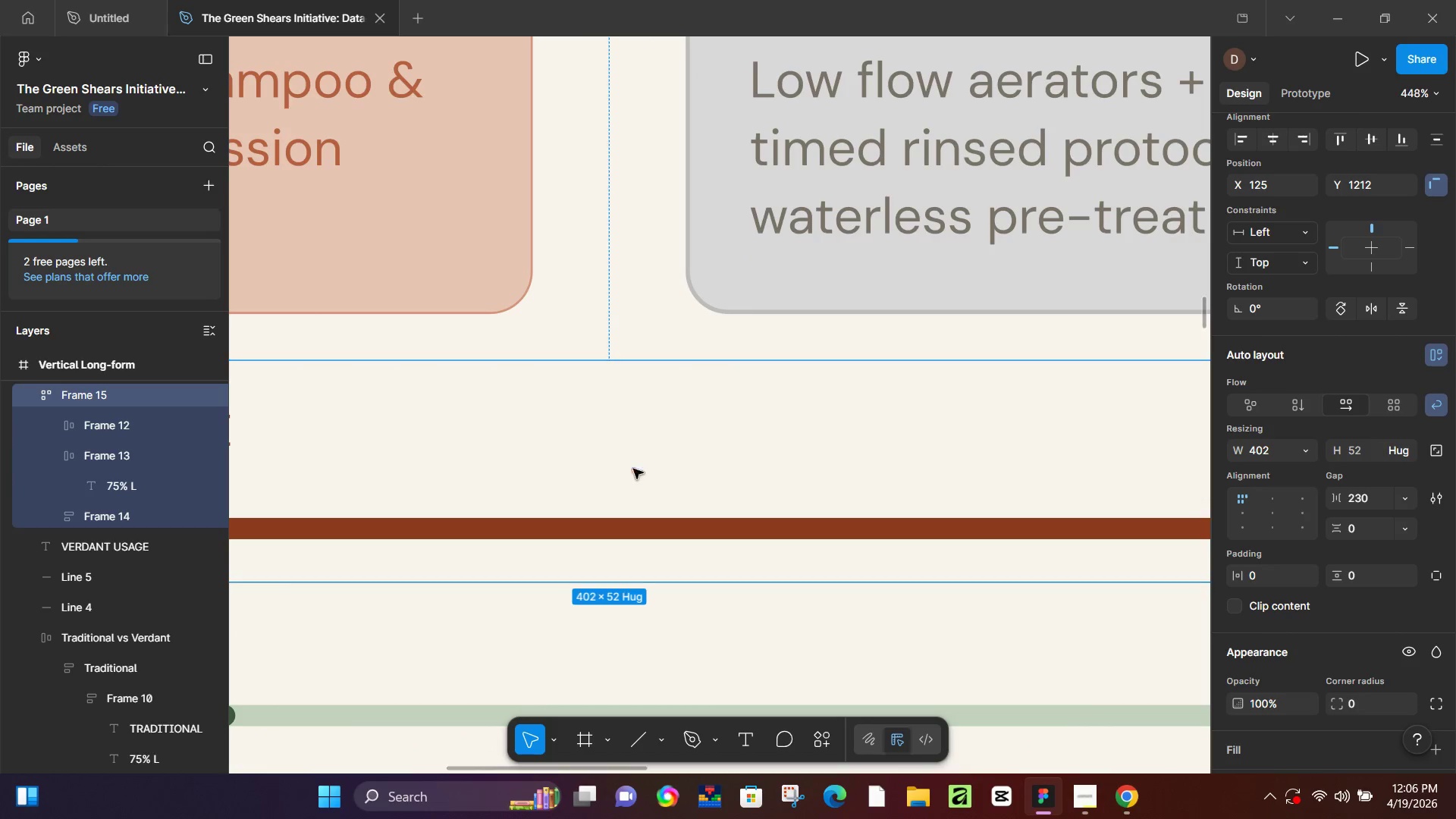 
hold_key(key=ControlLeft, duration=0.97)
scroll: coordinate [620, 529], scroll_direction: down, amount: 11.0
 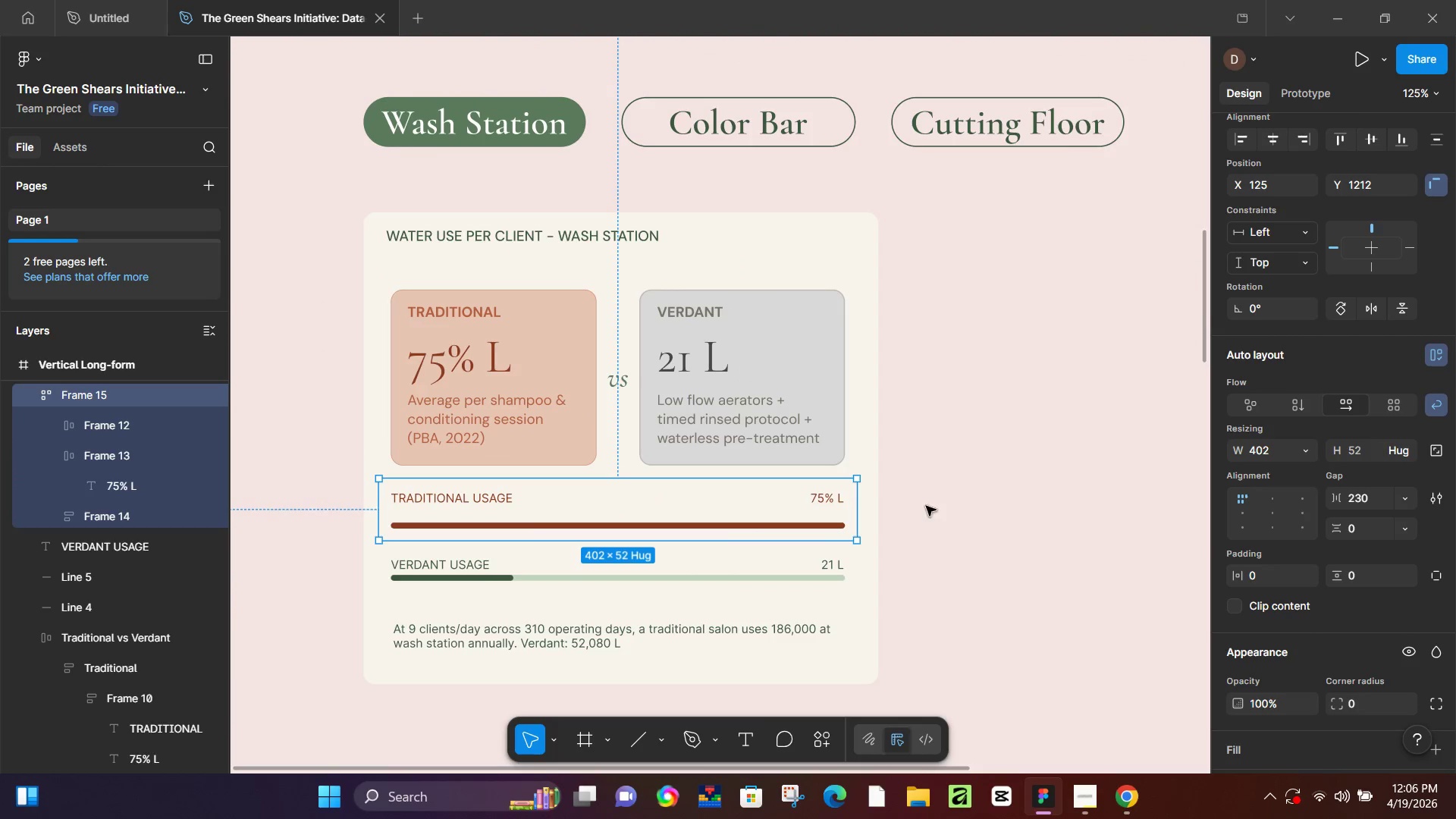 
left_click([961, 500])
 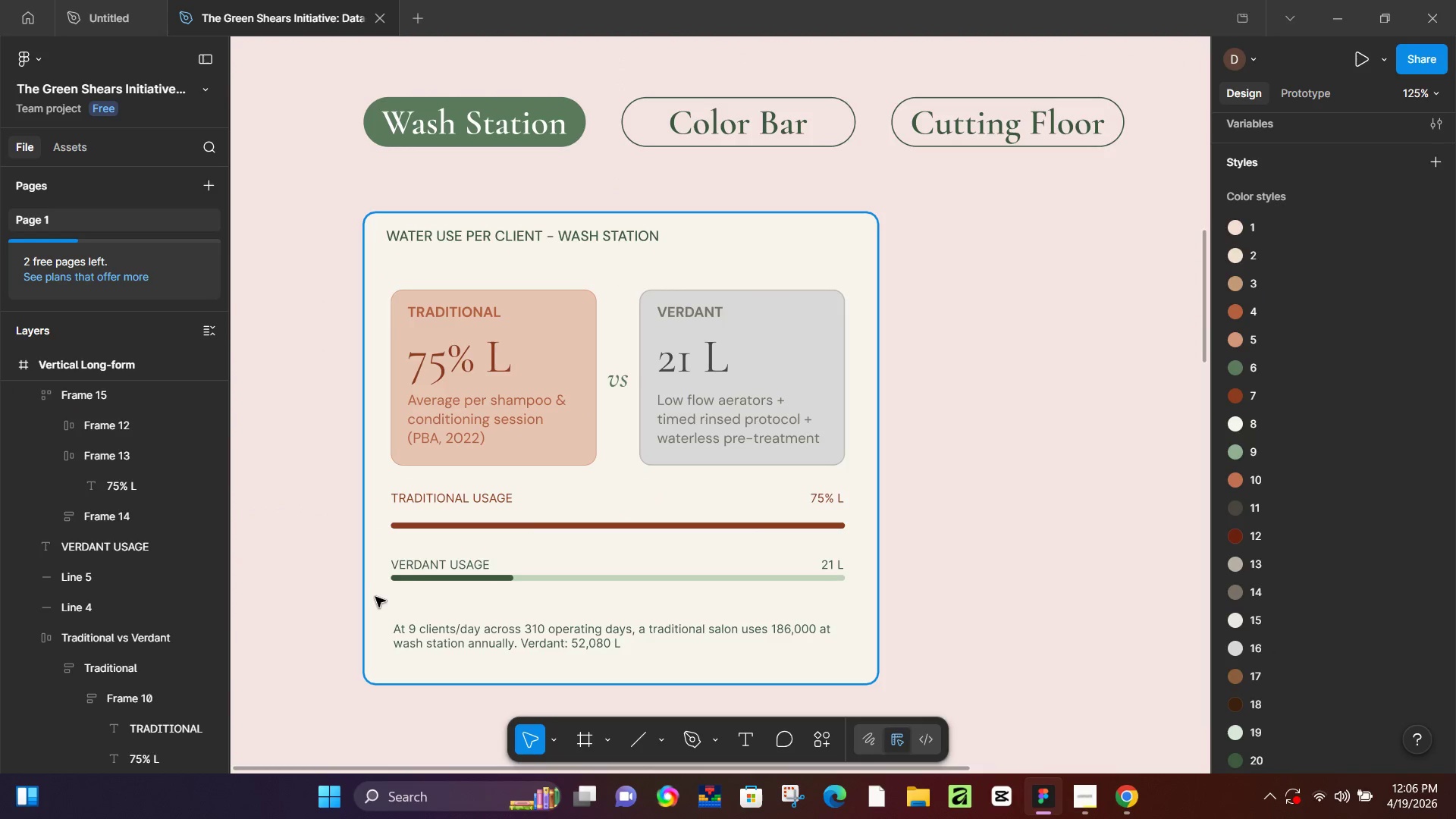 
left_click([432, 566])
 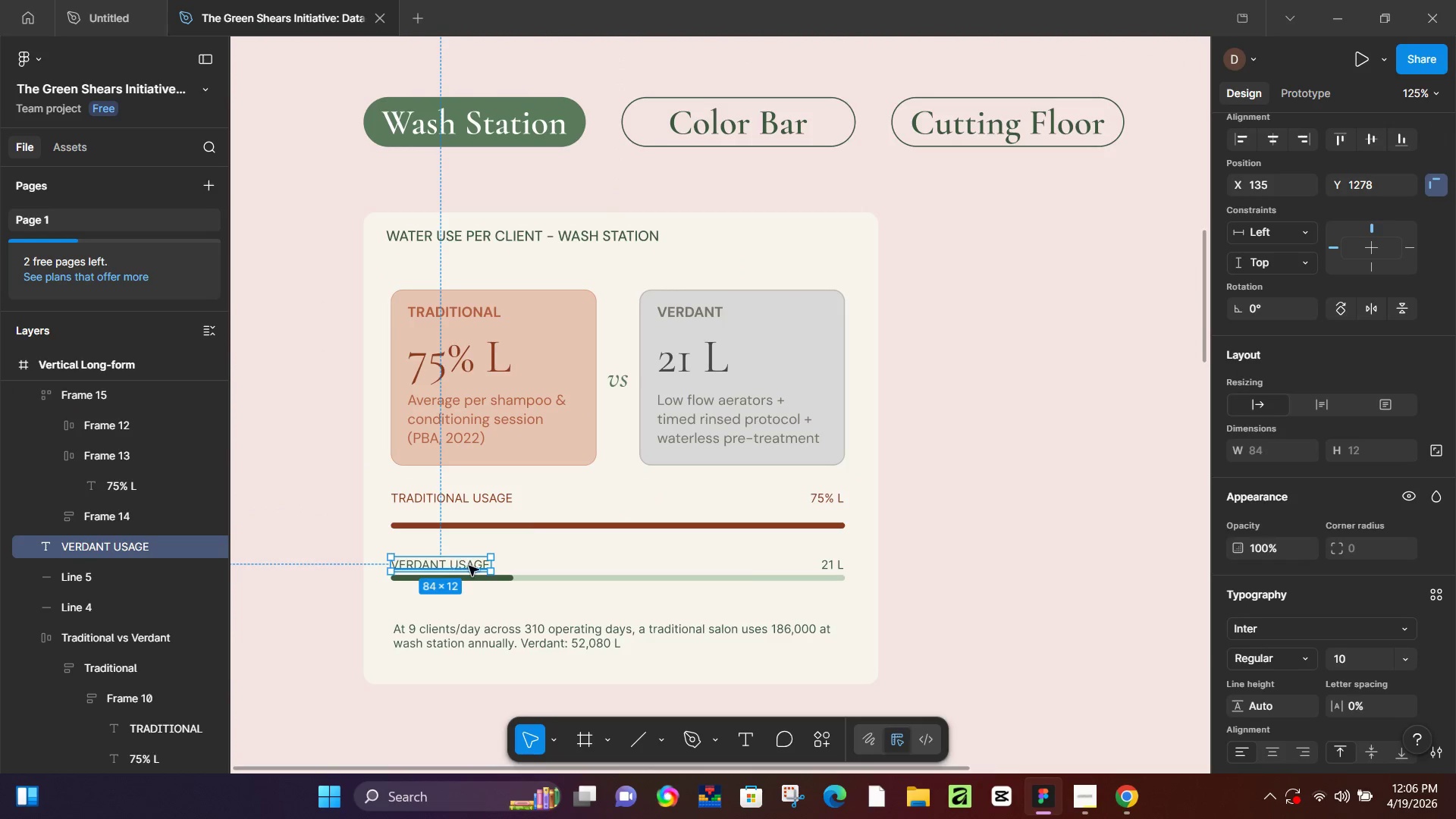 
key(Shift+A)
 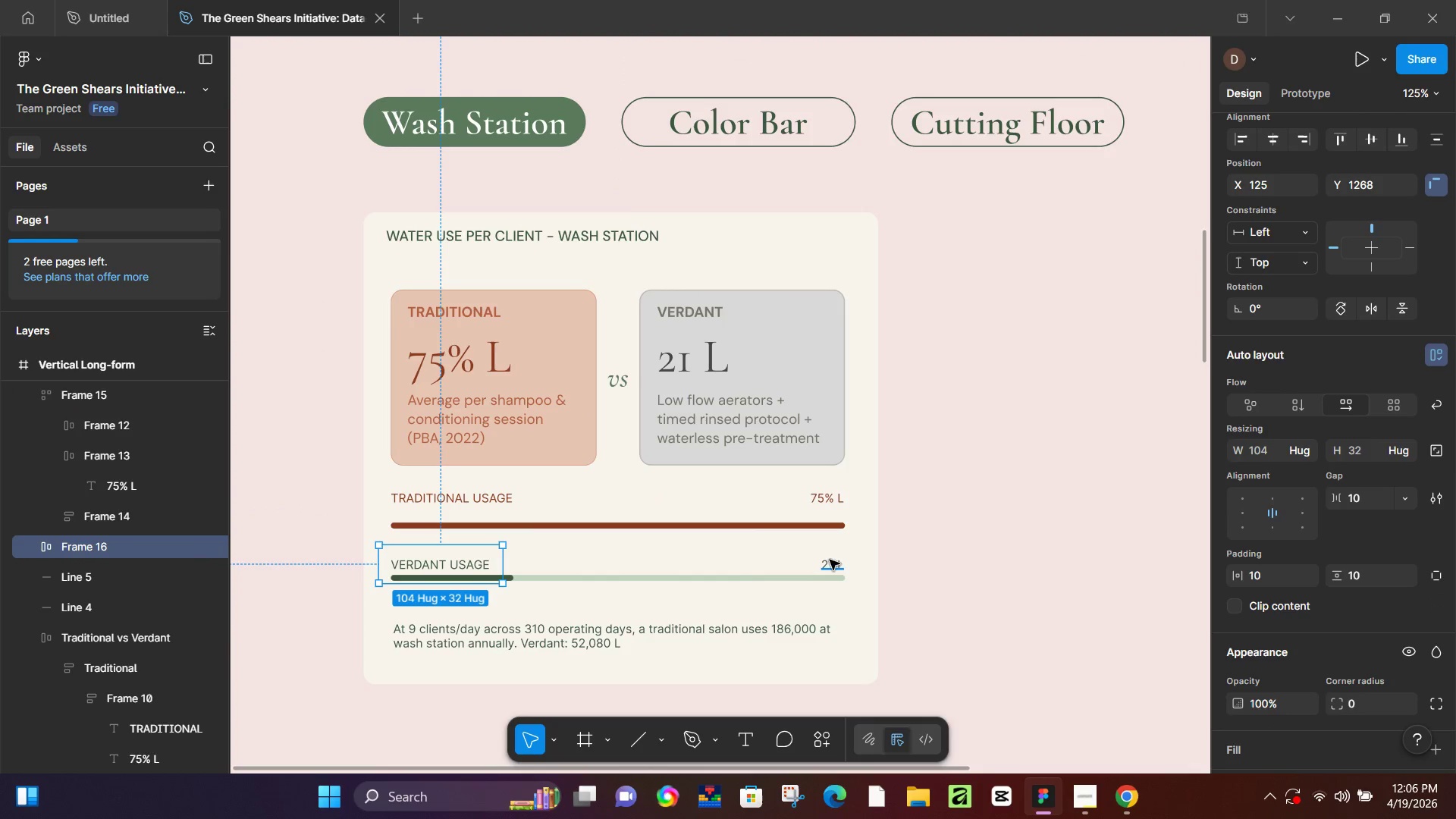 
left_click([834, 563])
 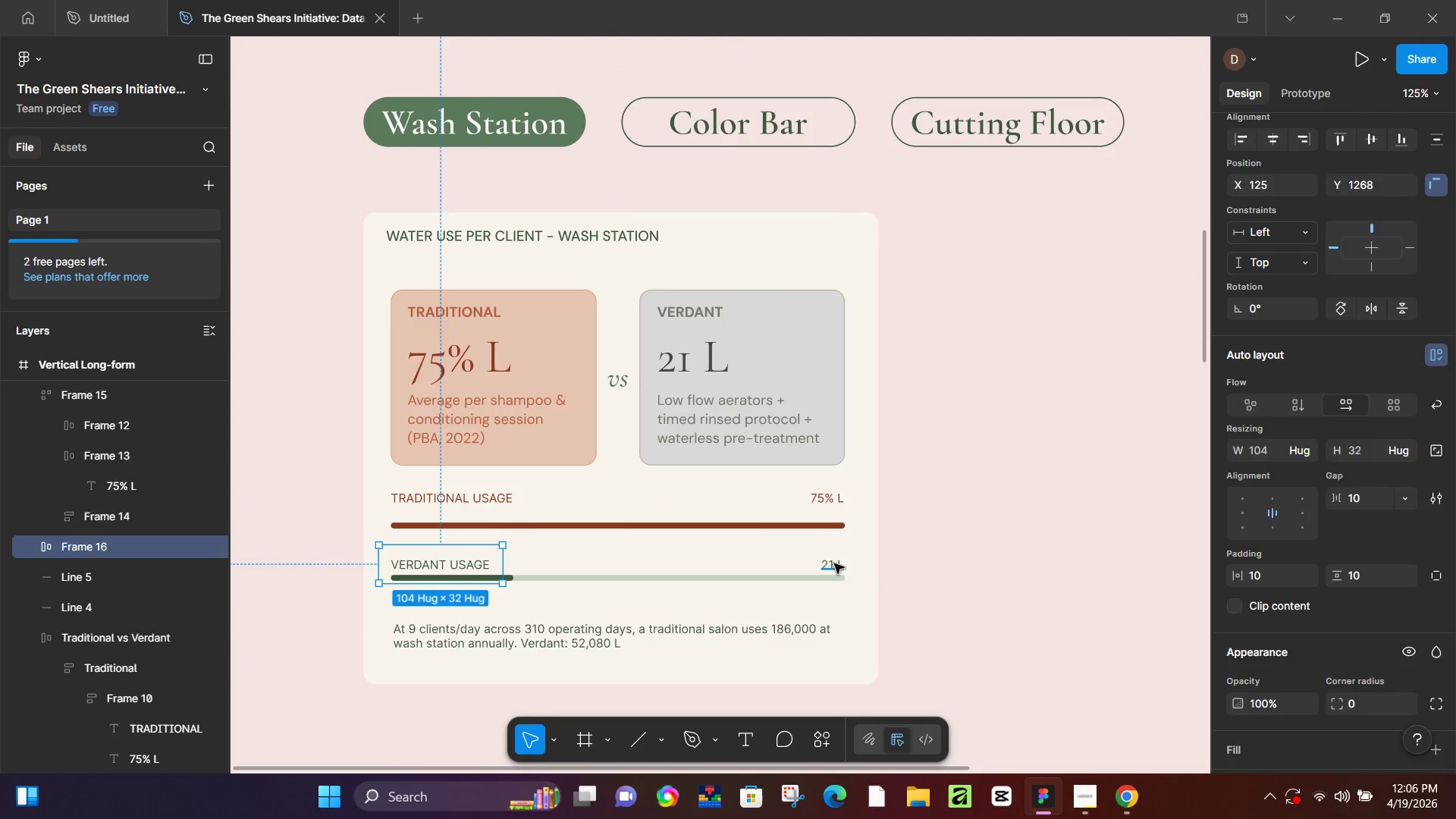 
key(Shift+A)
 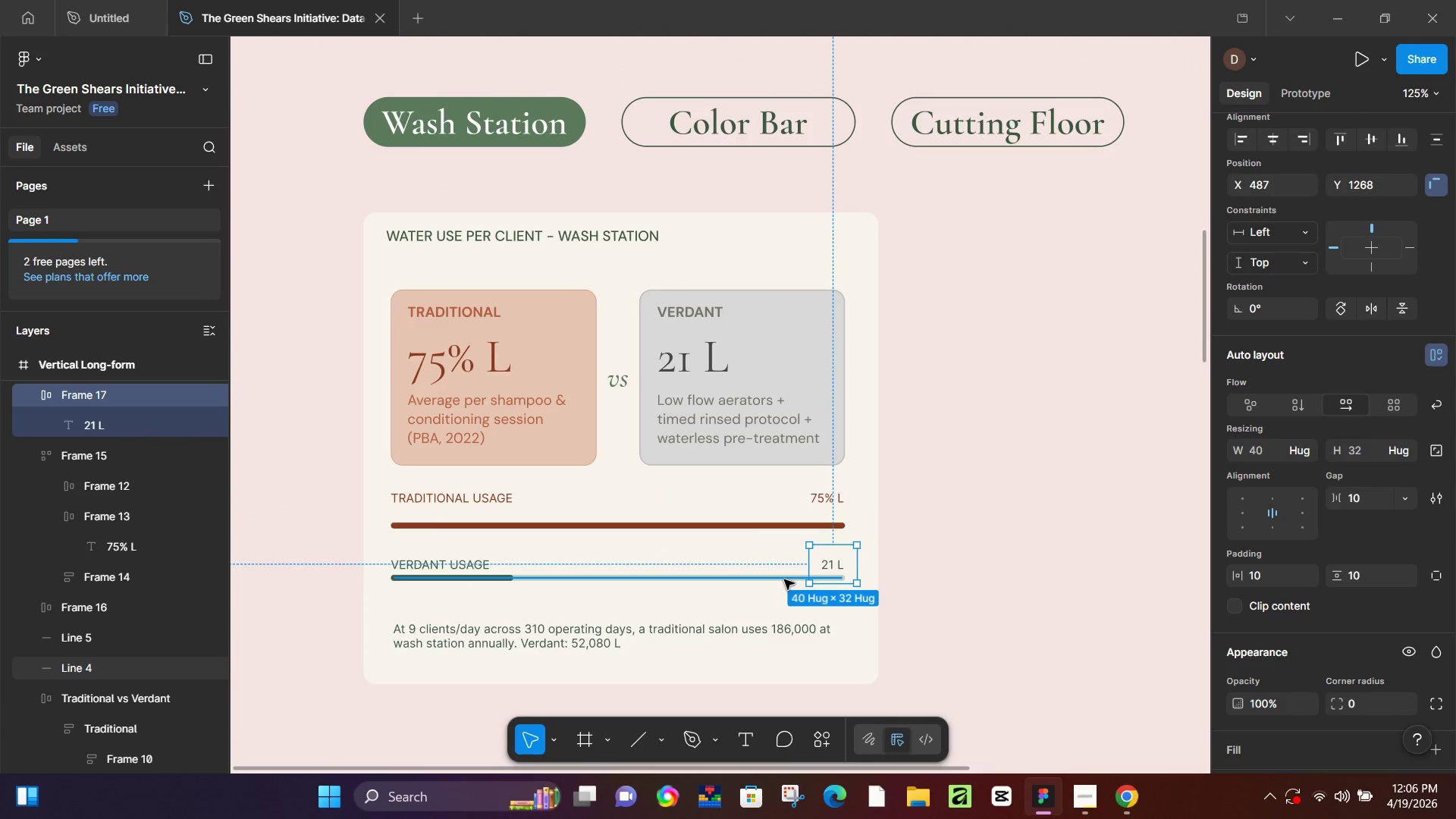 
left_click([784, 579])
 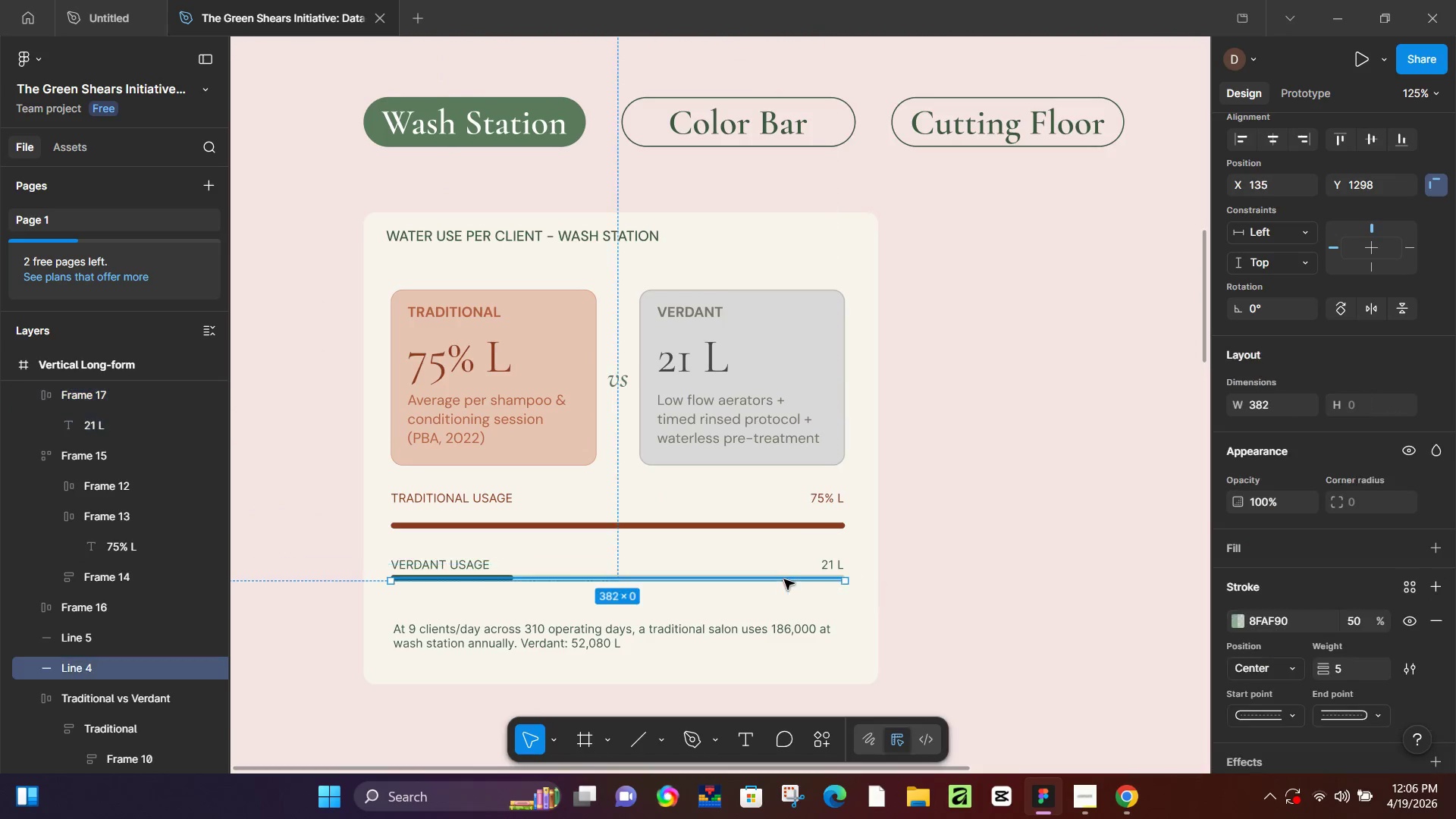 
key(Shift+A)
 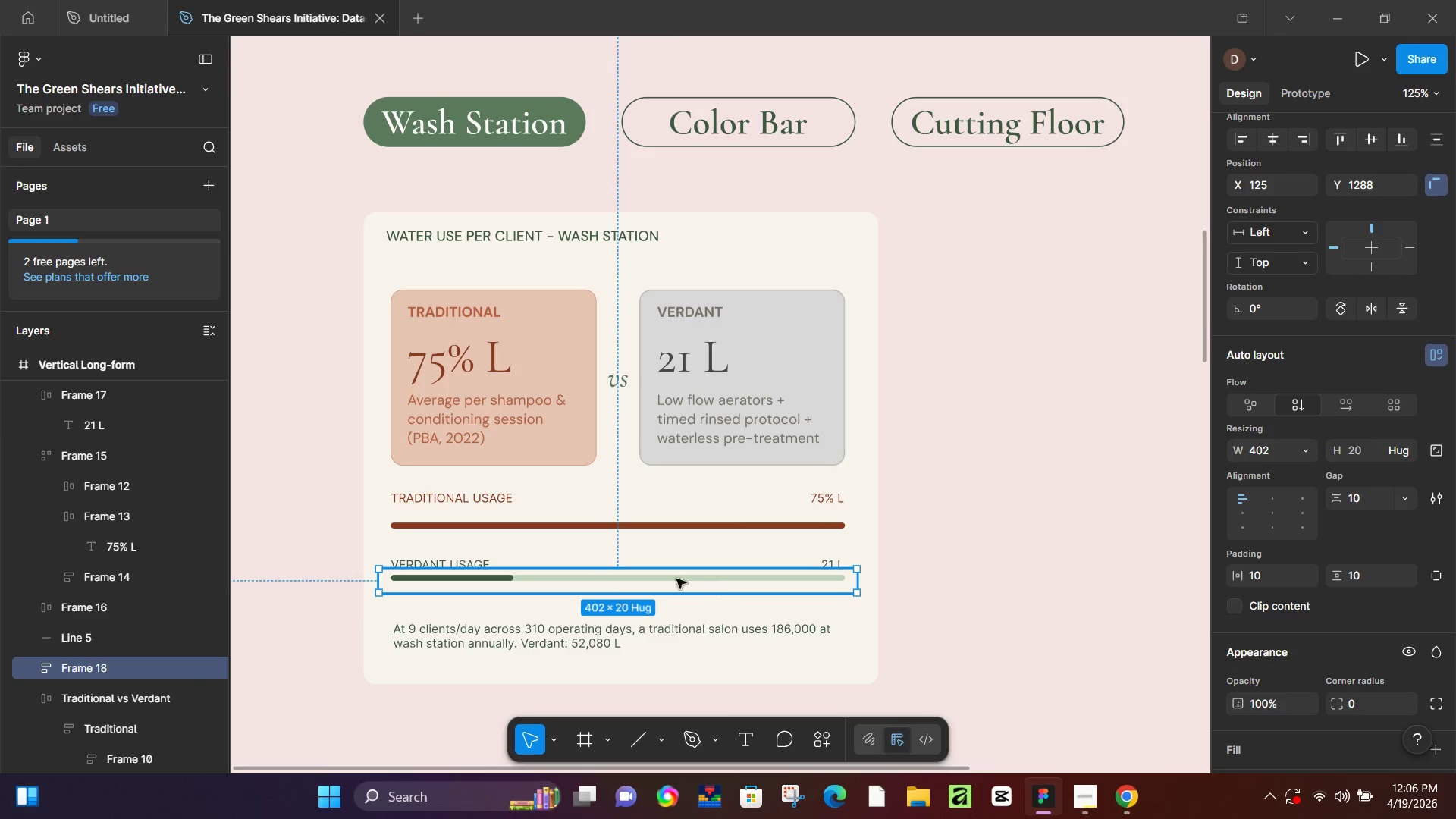 
hold_key(key=ShiftLeft, duration=1.51)
left_click([472, 560])
 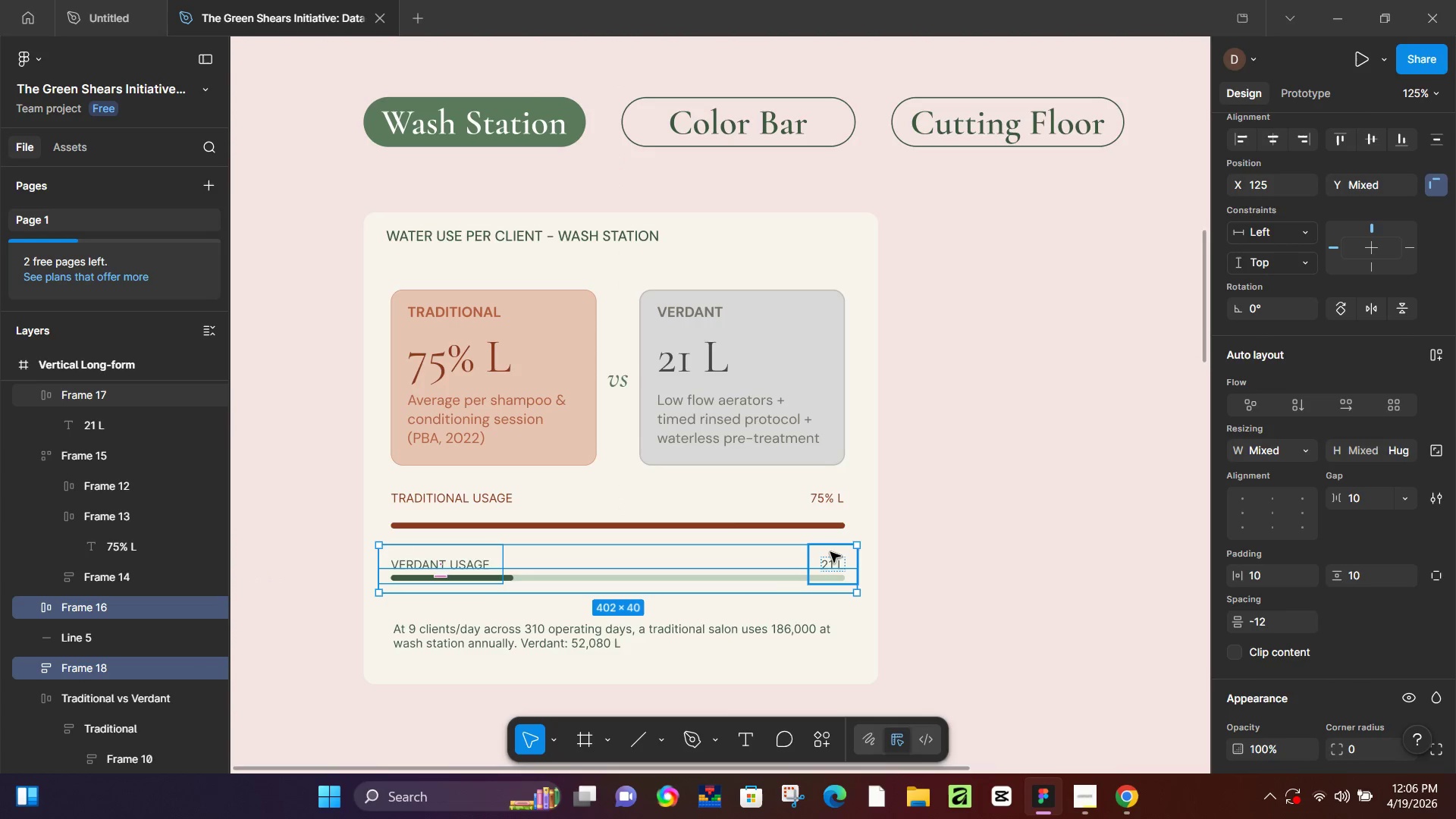 
left_click([830, 552])
 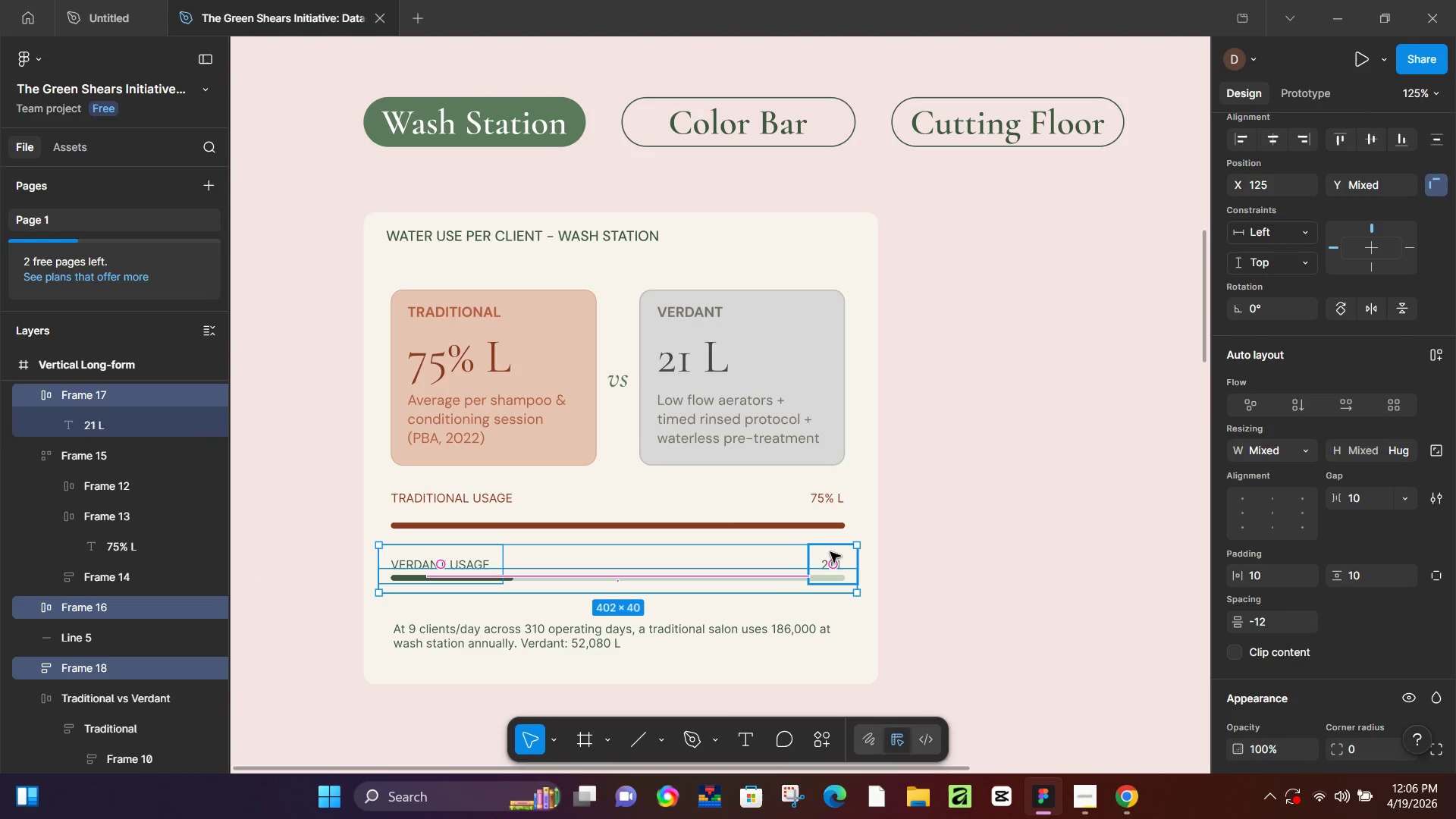 
key(Shift+A)
 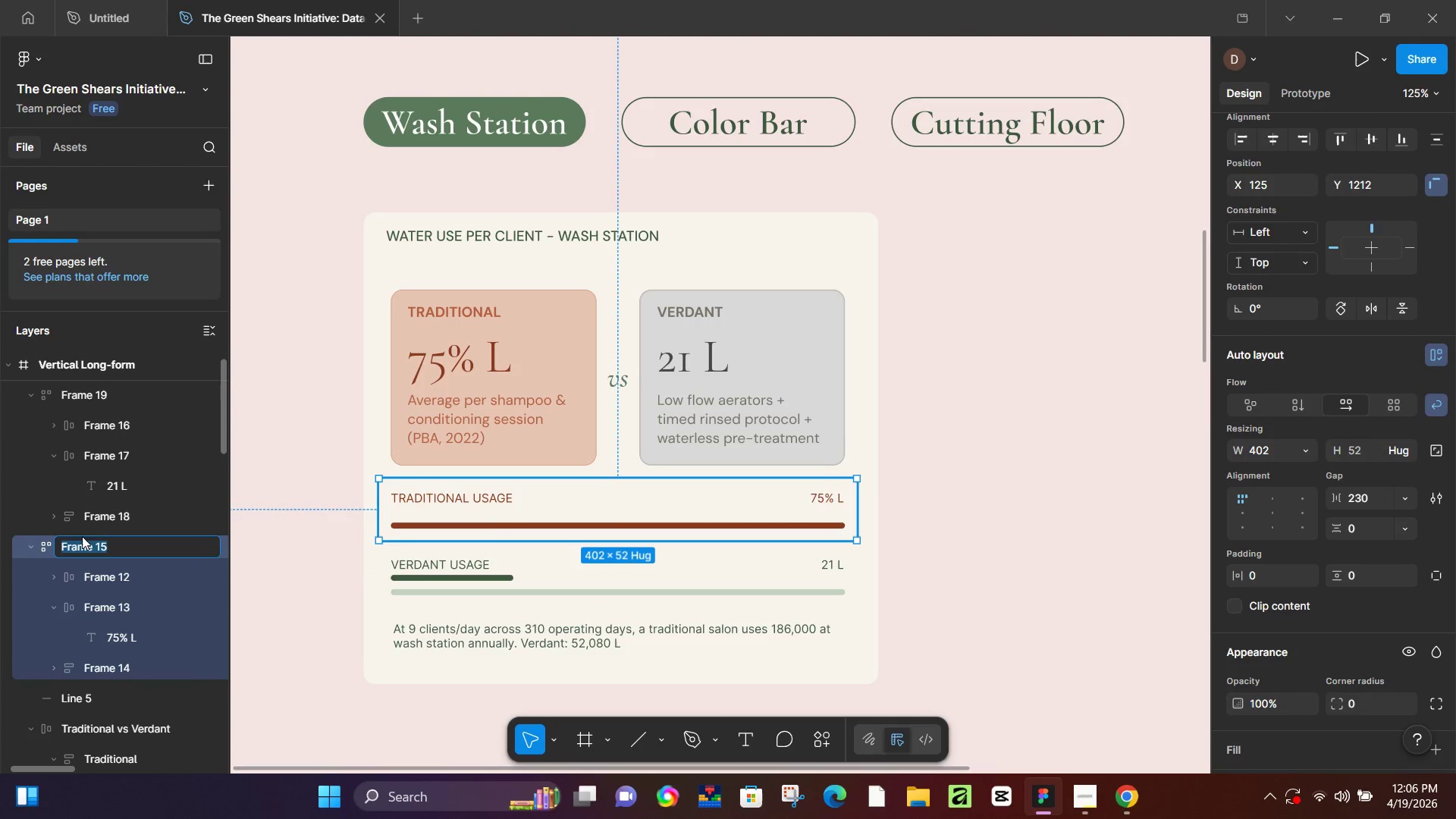 
type(traditional use)
 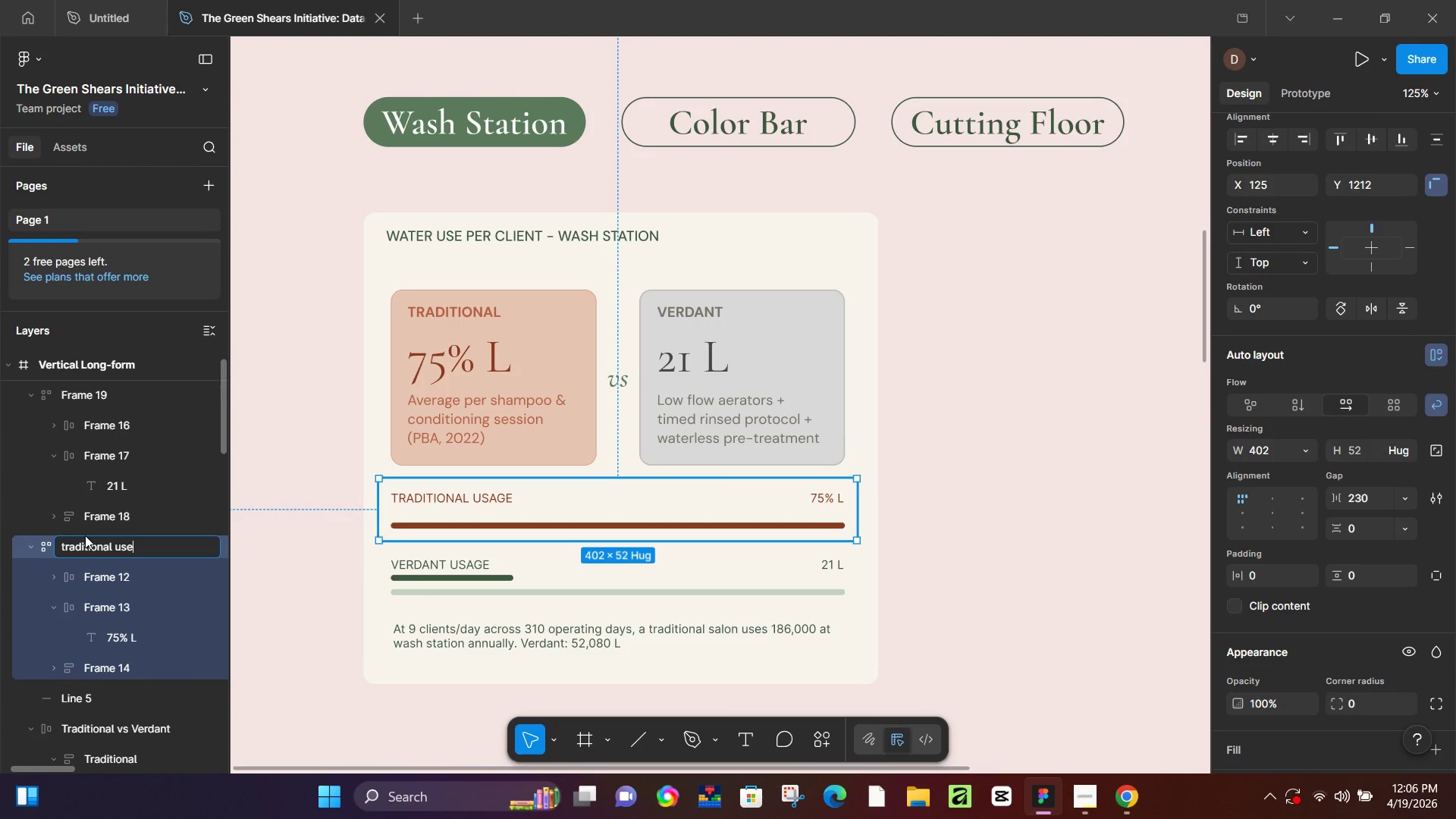 
key(Enter)
 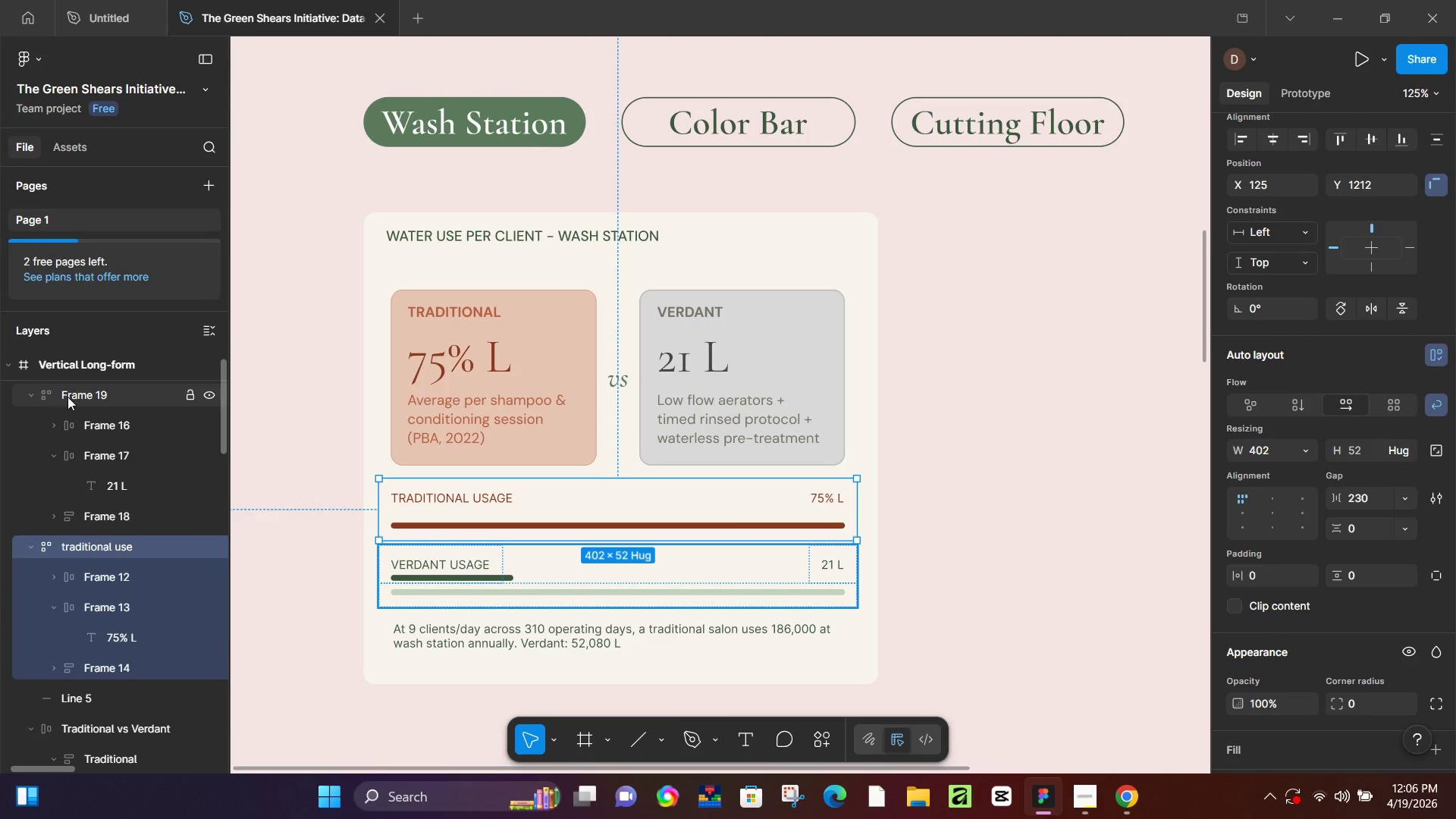 
double_click([73, 394])
 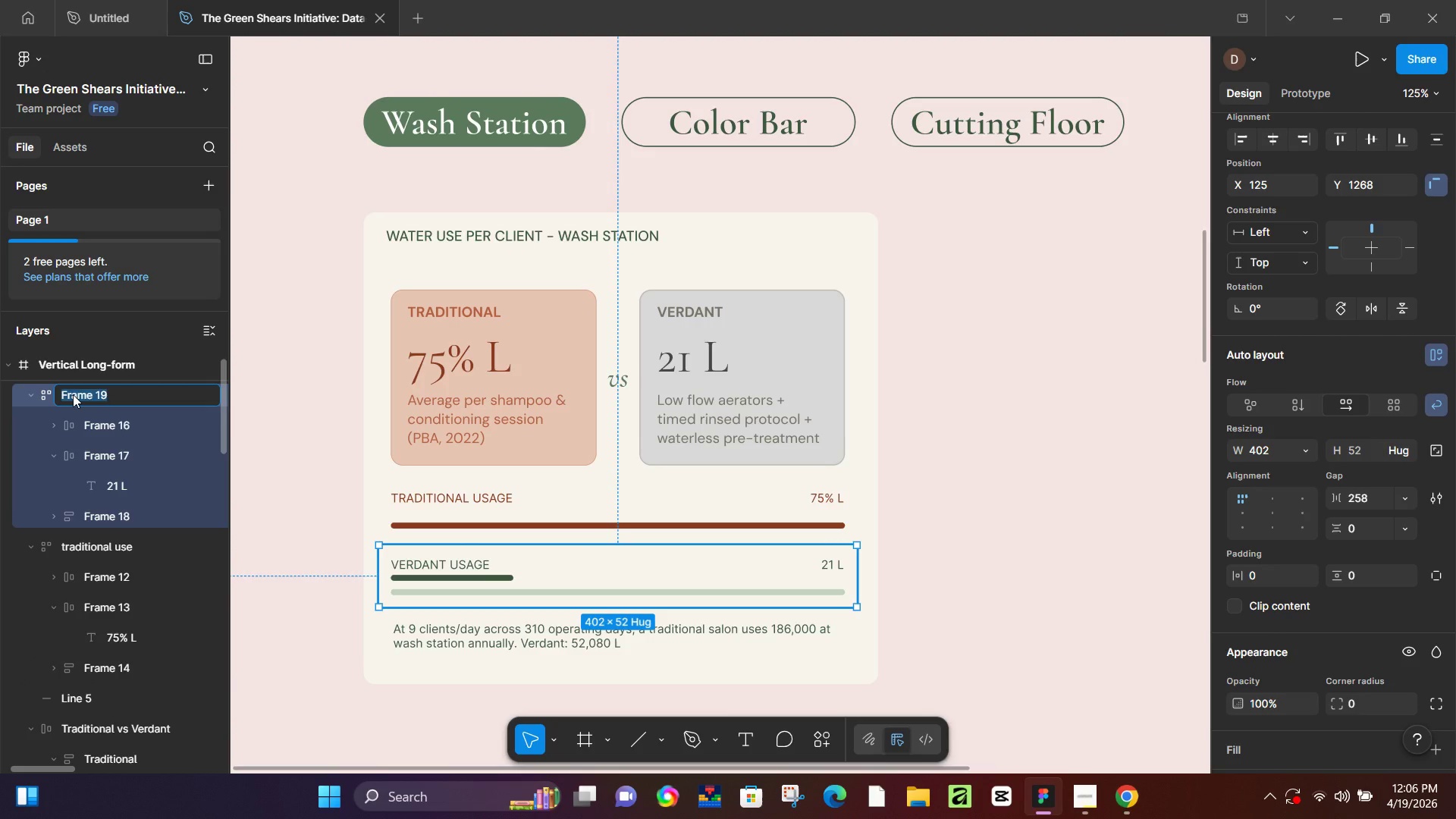 
type(verdant use)
key(Backspace)
type(age)
 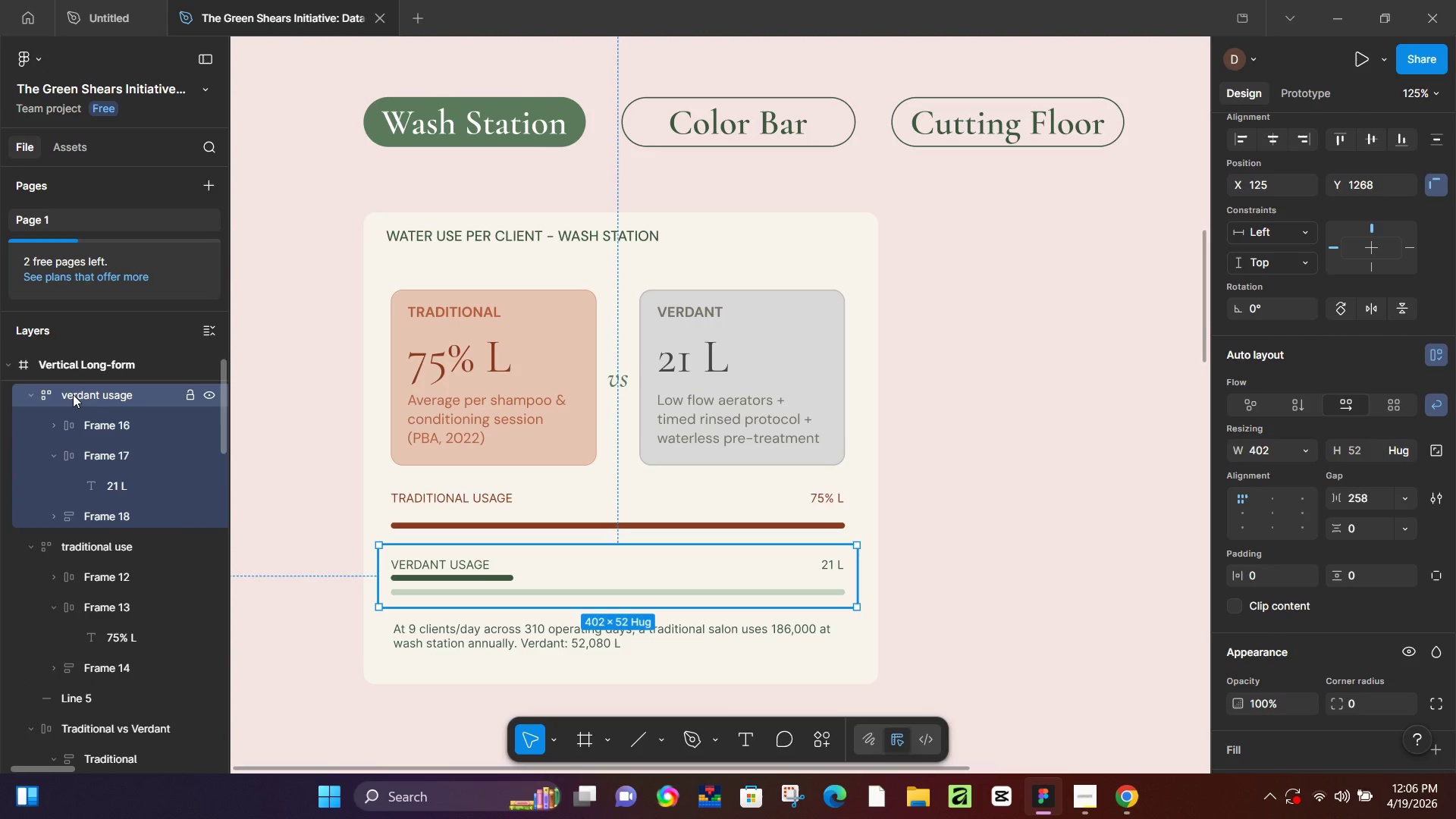 
key(Enter)
 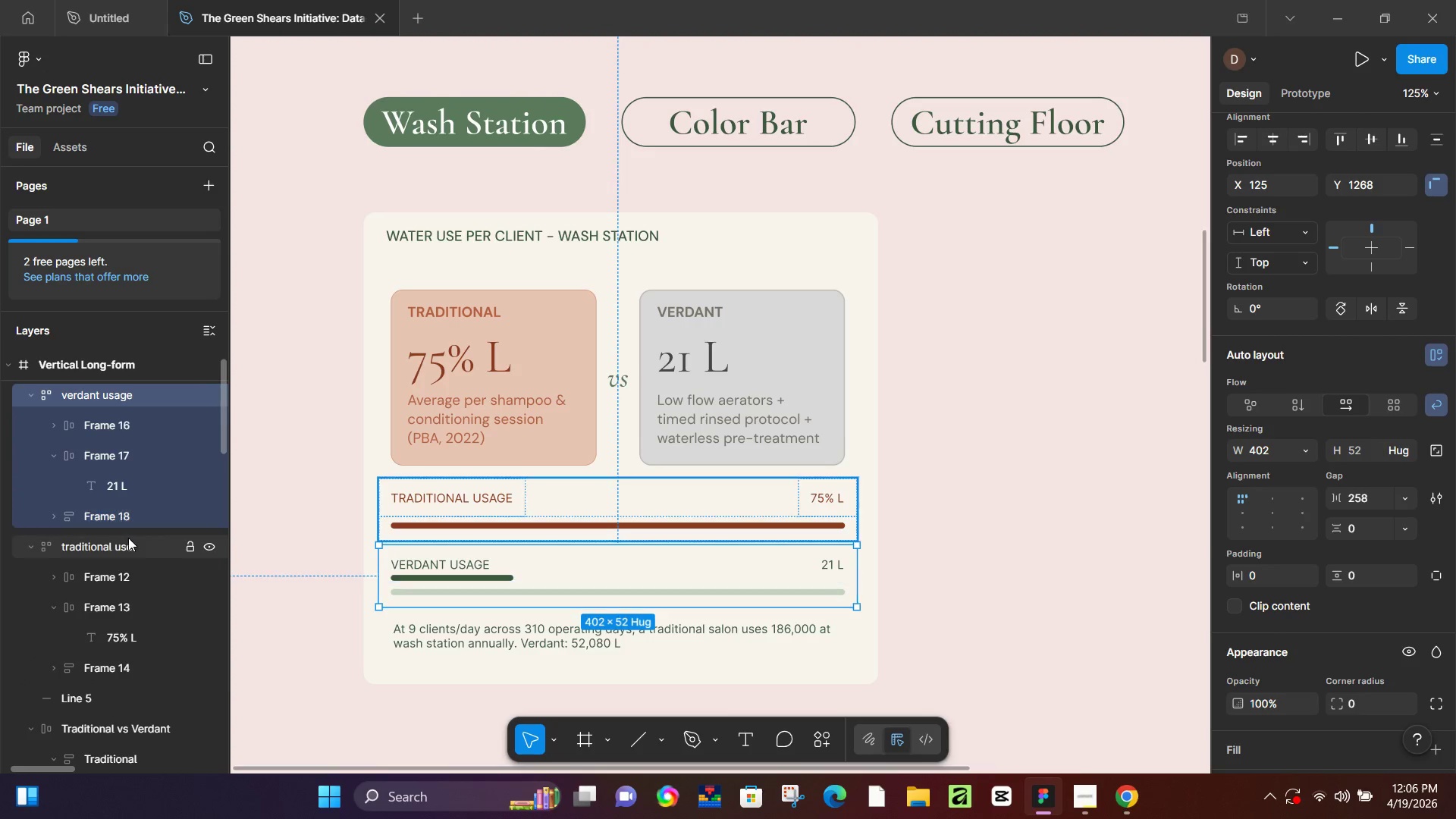 
double_click([130, 538])
 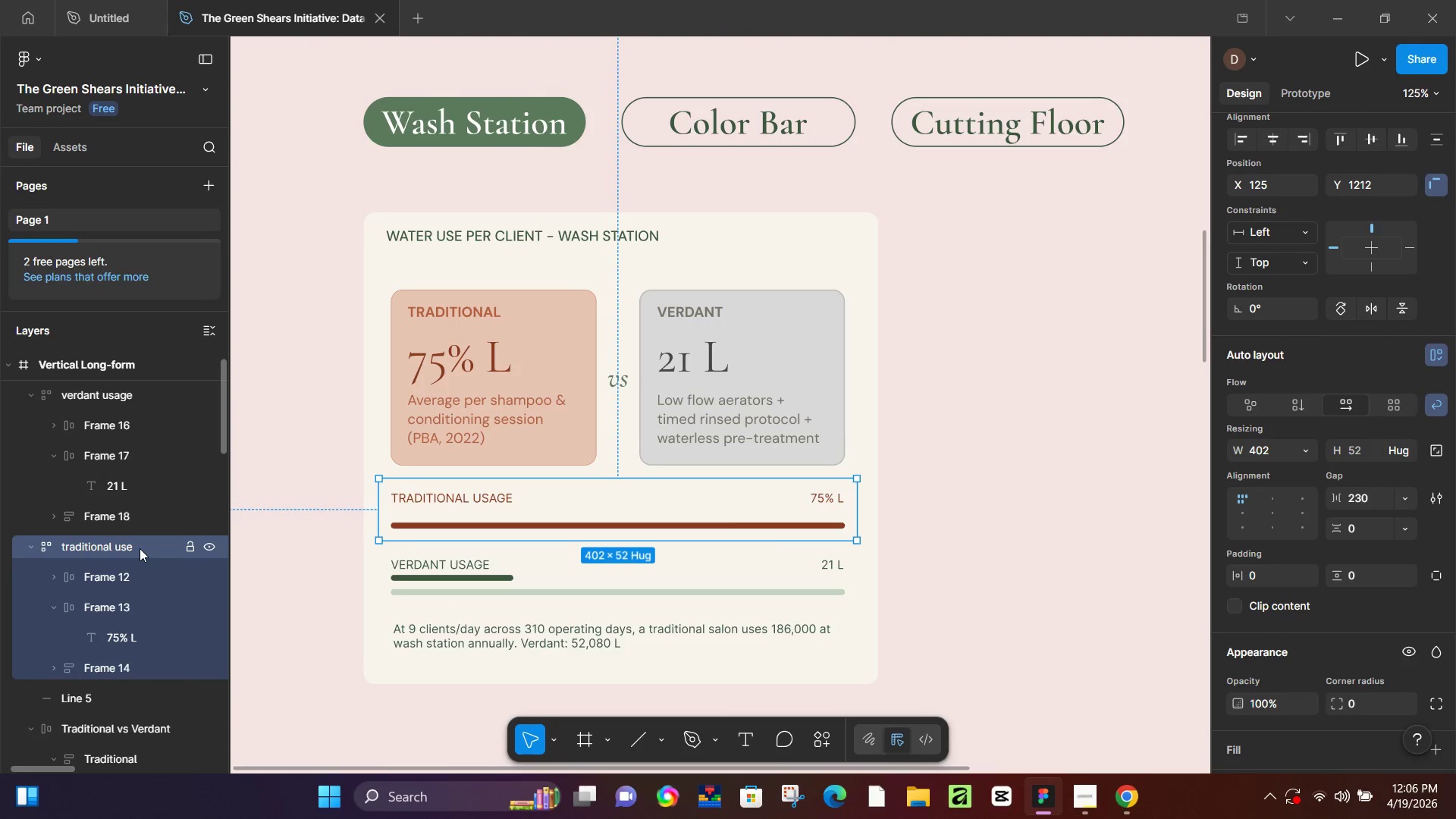 
triple_click([140, 548])
 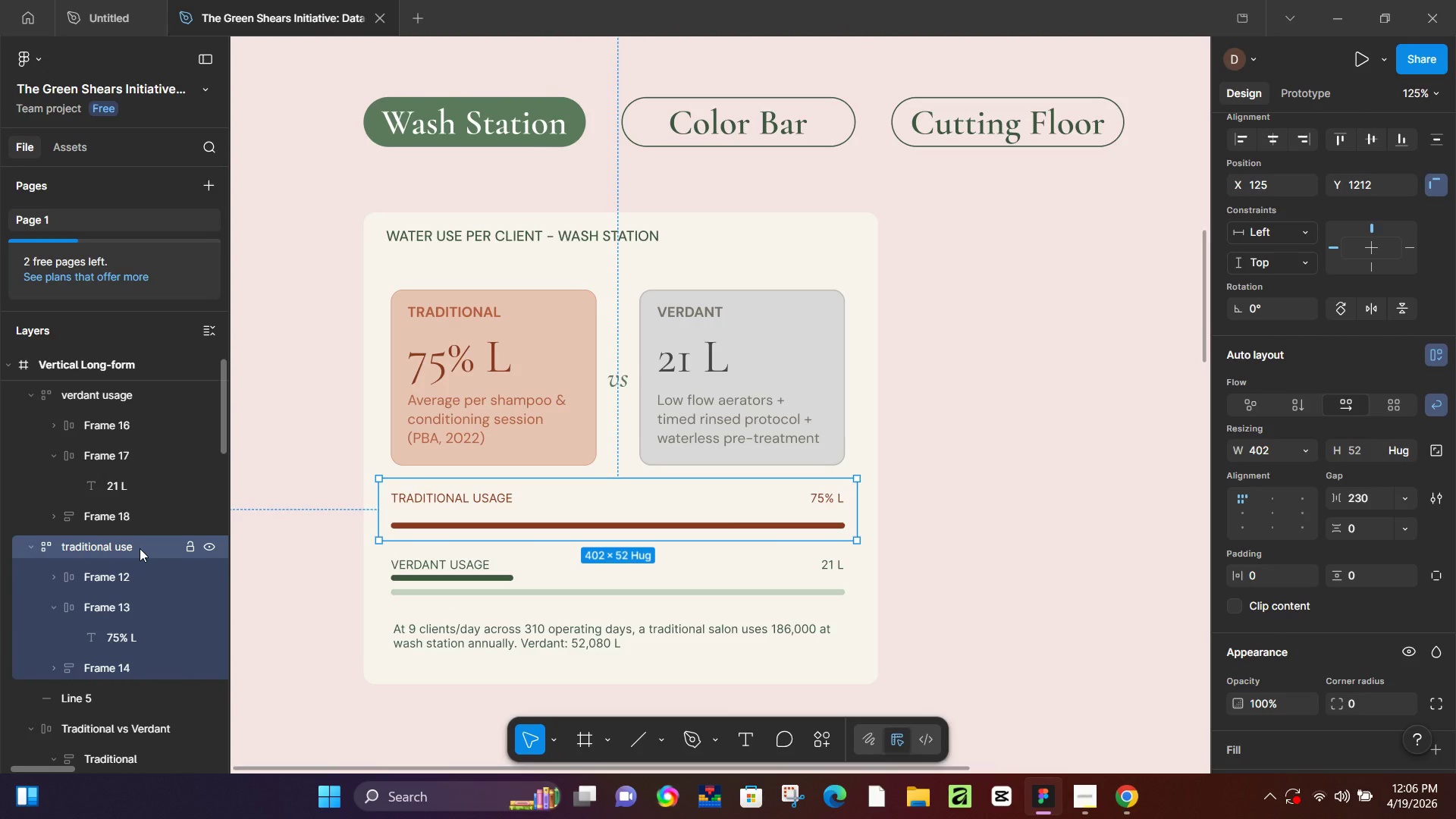 
triple_click([140, 548])
 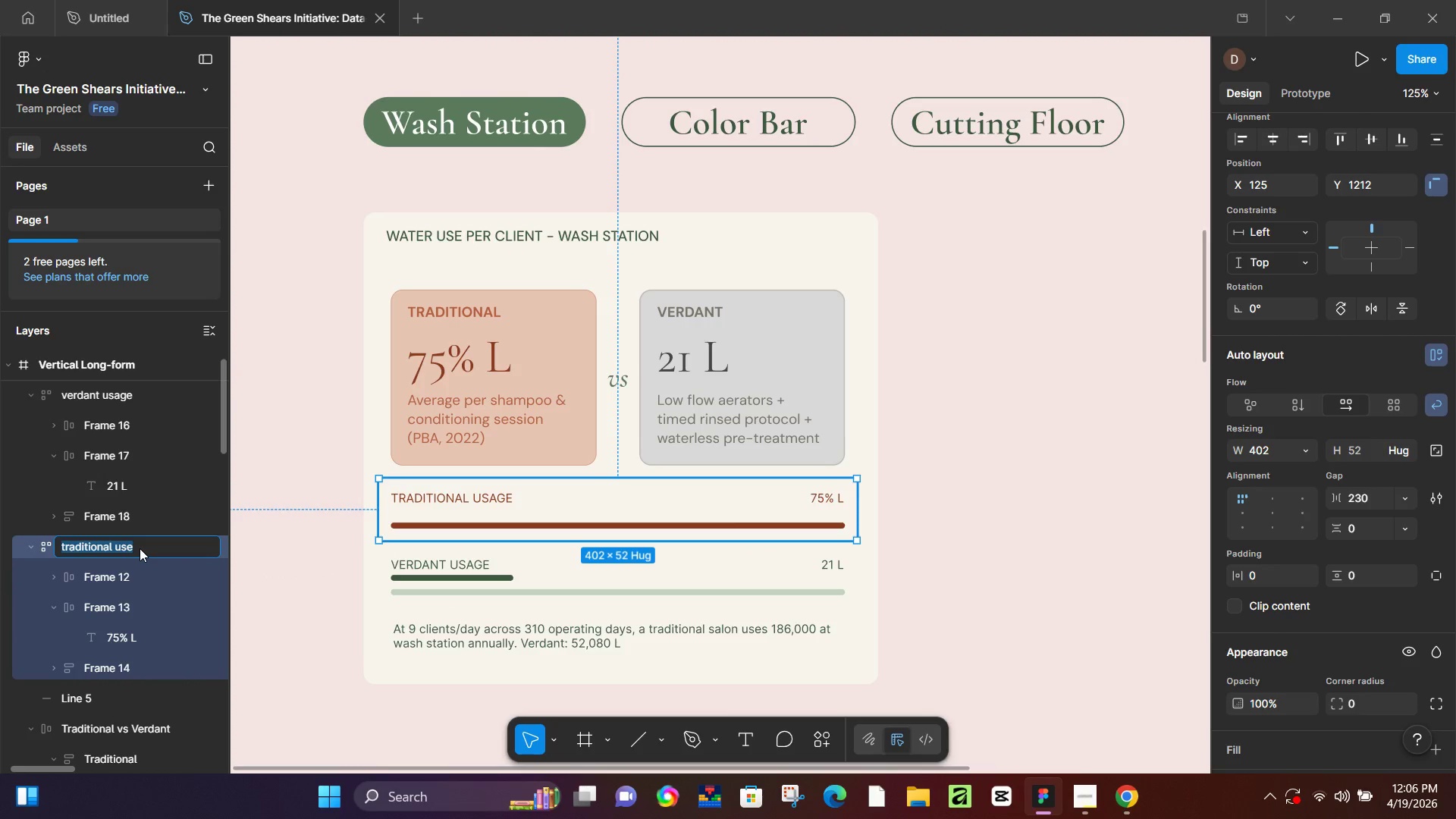 
triple_click([140, 548])
 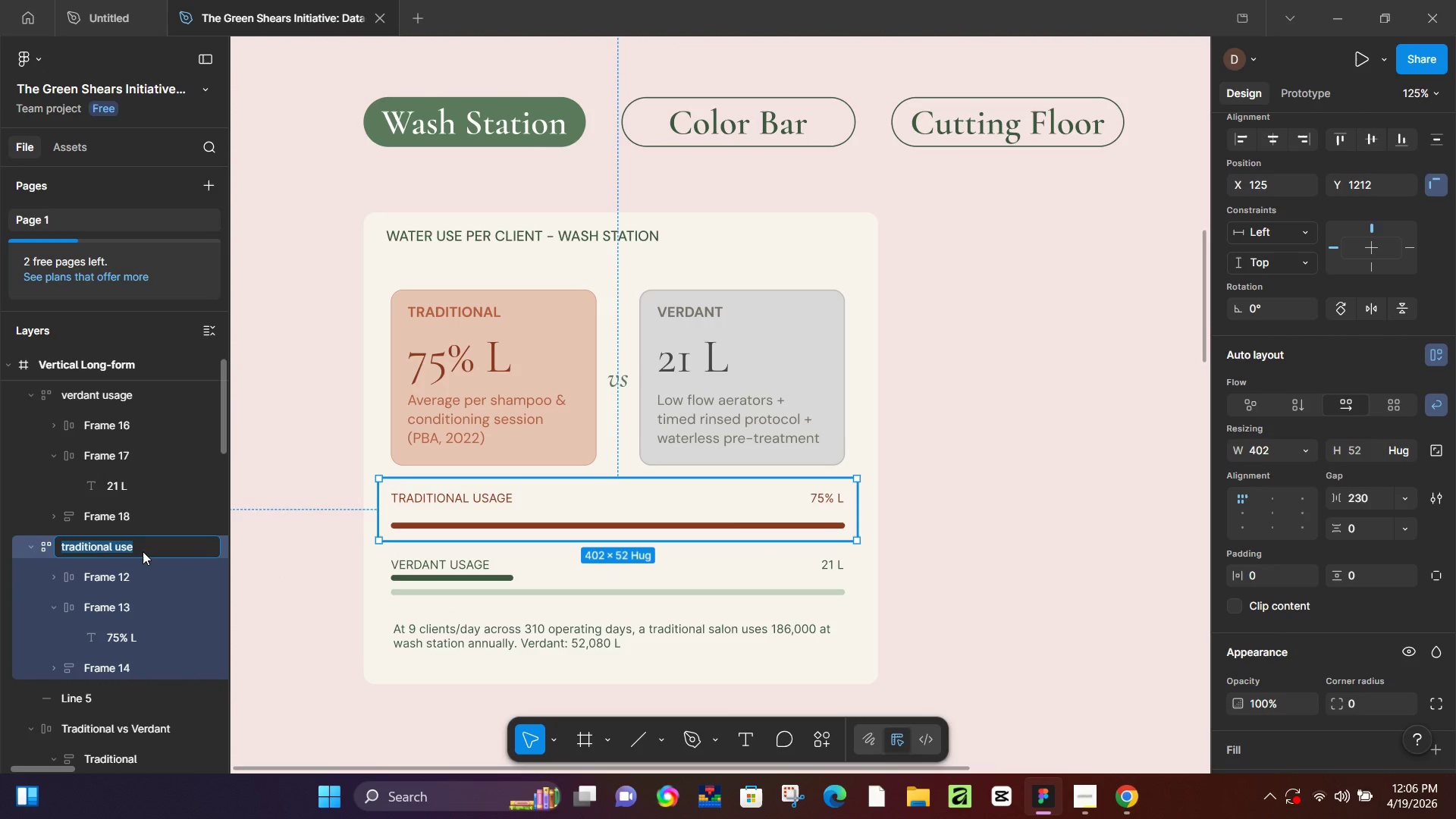 
key(ArrowRight)
 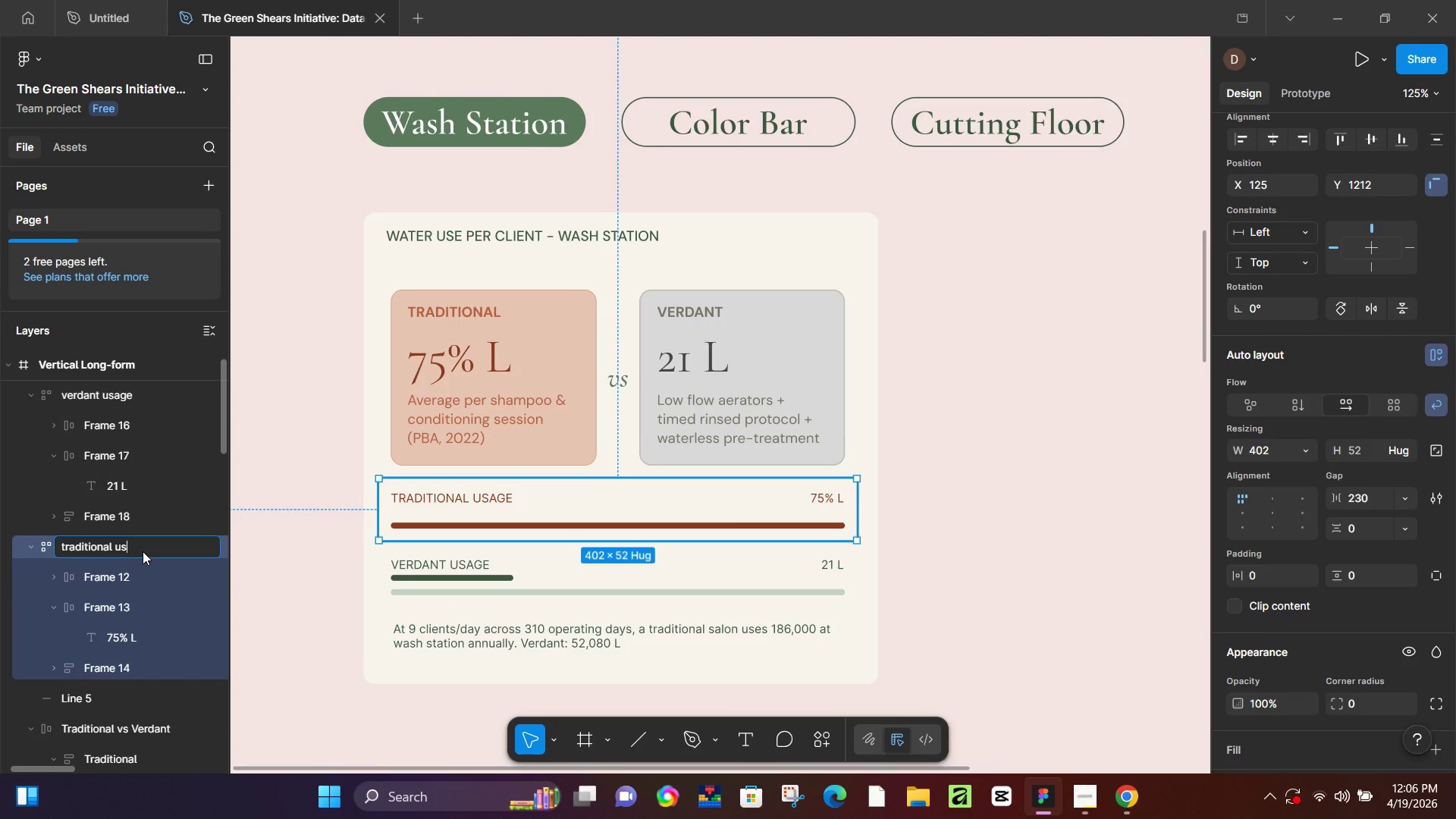 
key(Backspace)
type(age)
 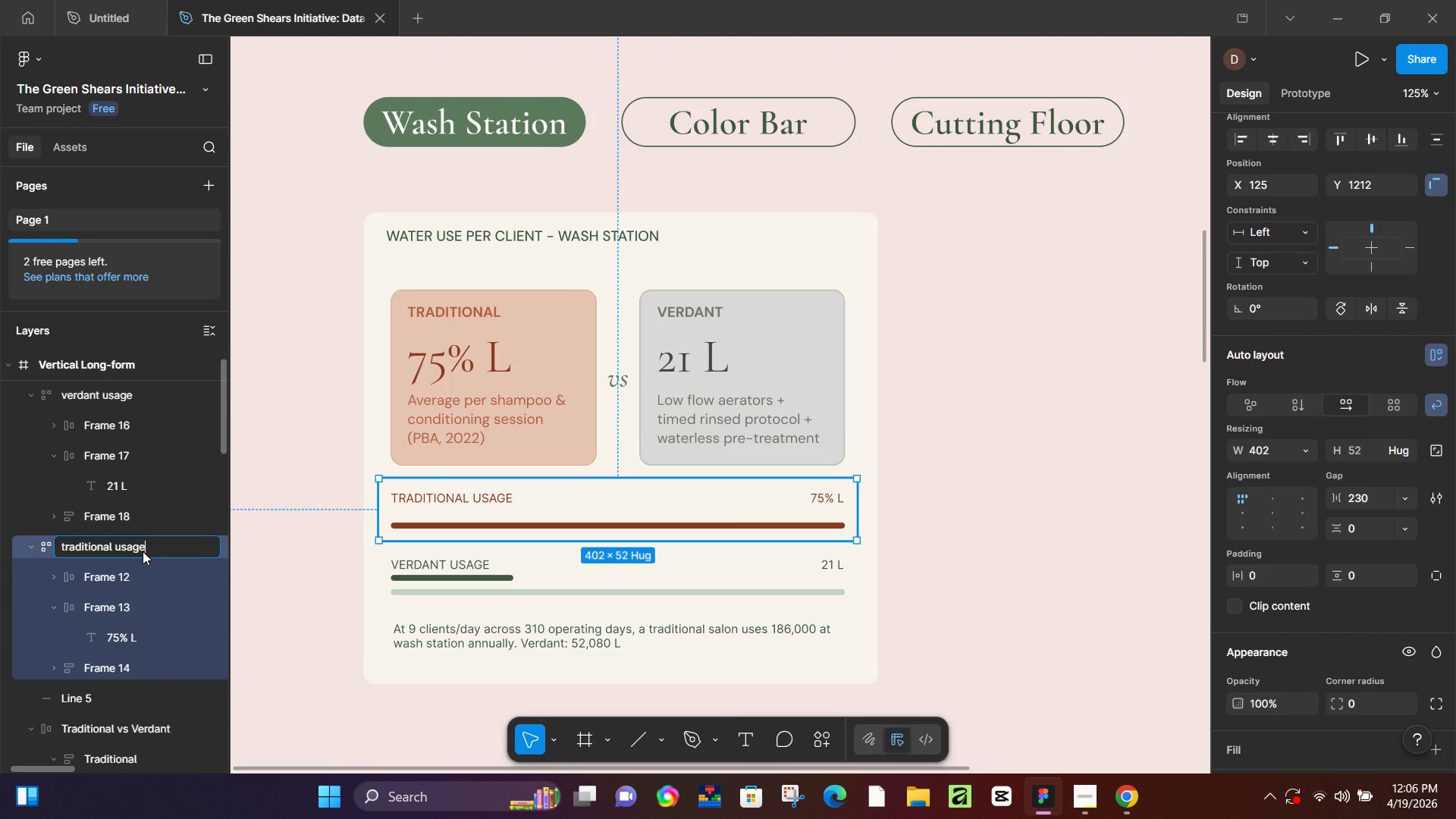 
key(Enter)
 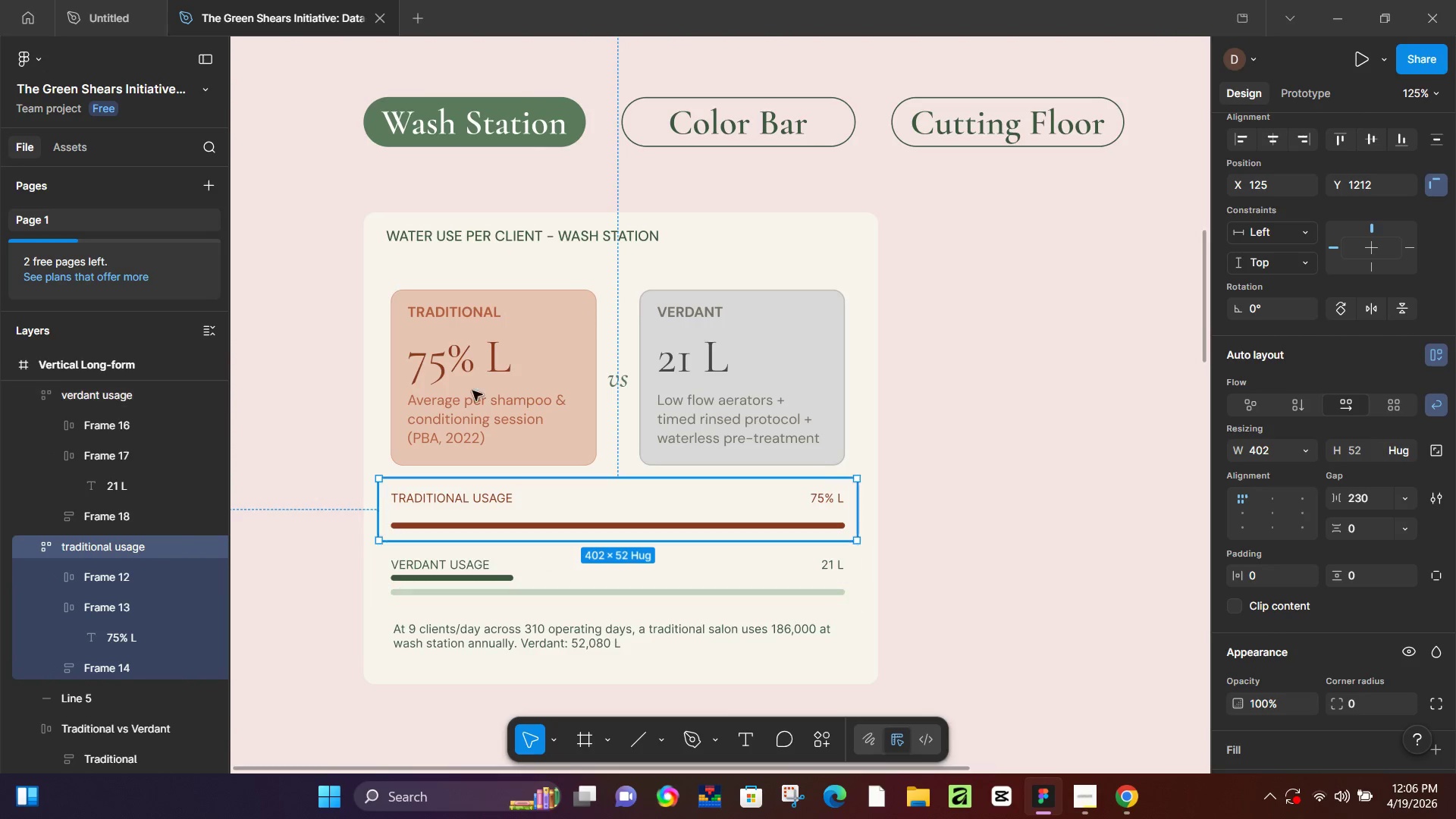 
left_click([529, 647])
 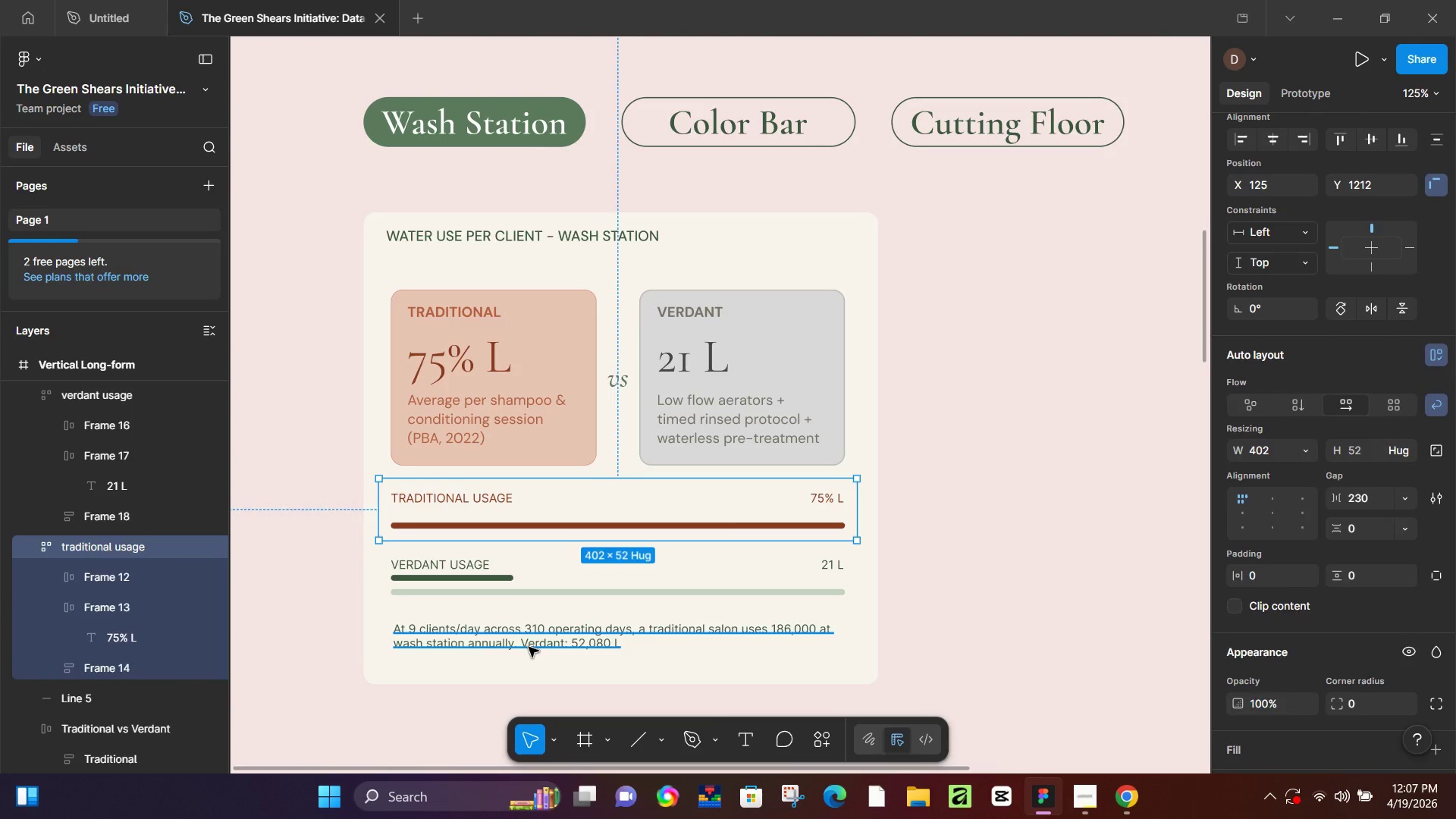 
key(Shift+ShiftLeft)
 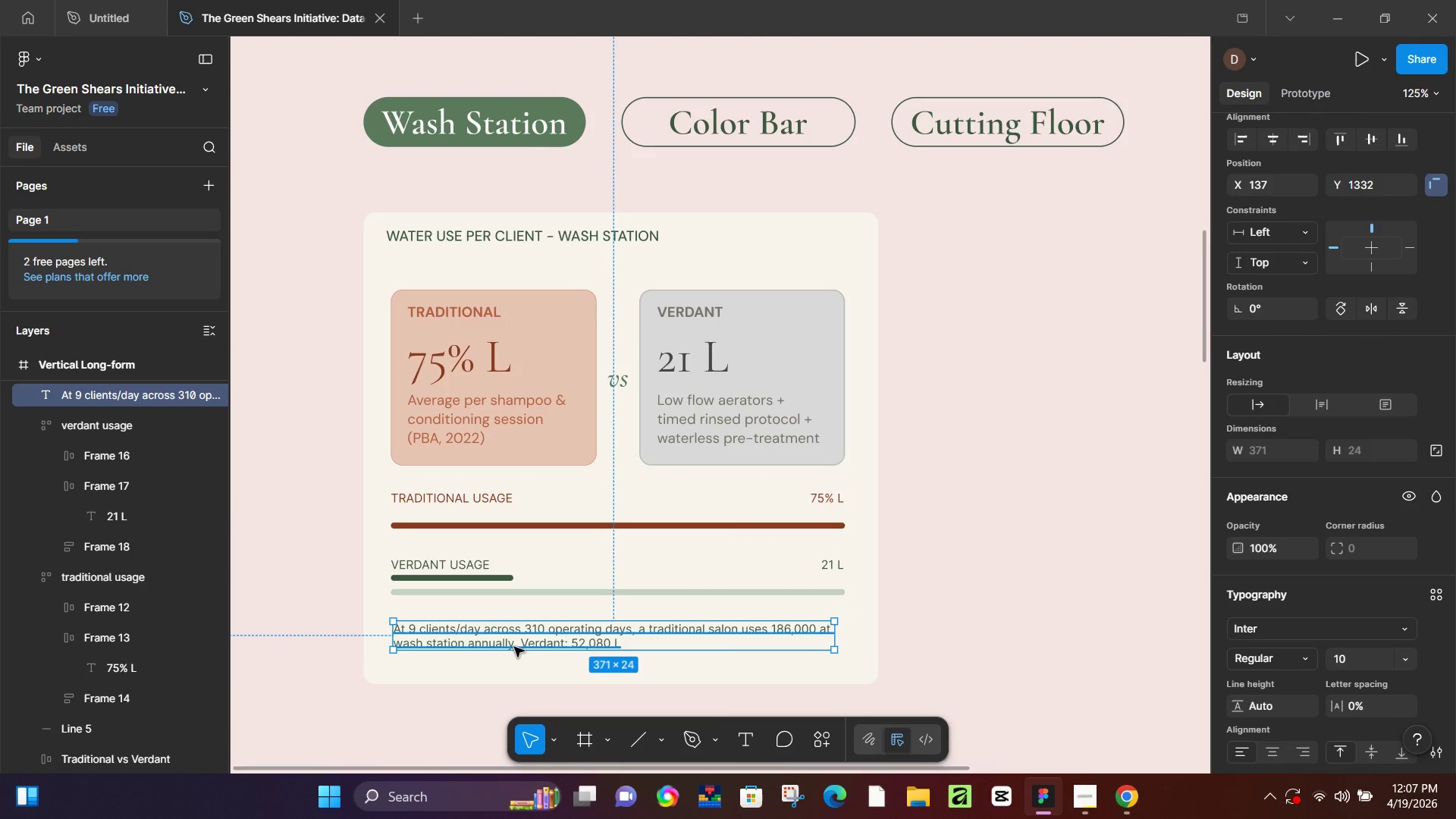 
key(Shift+A)
 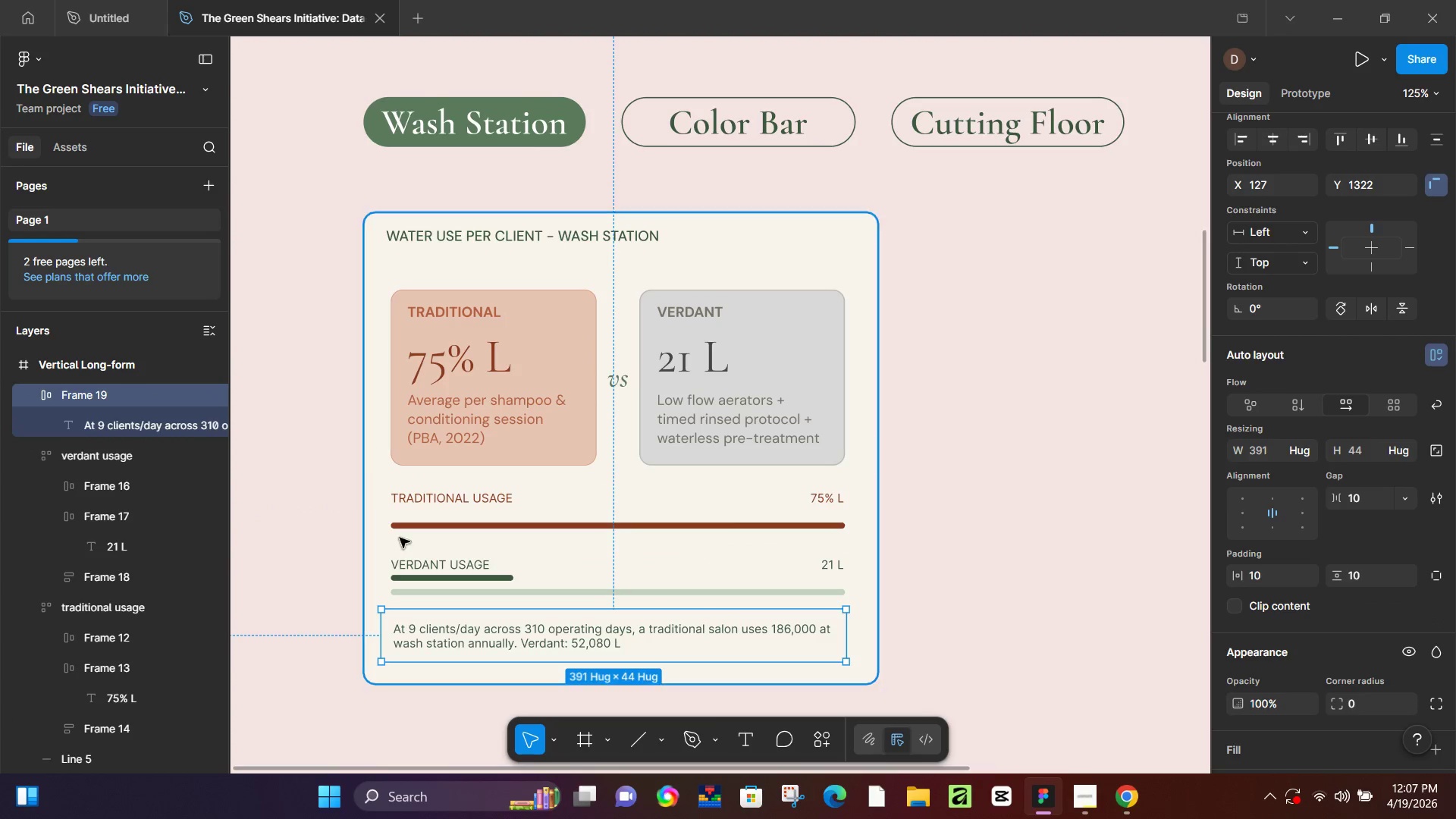 
hold_key(key=ShiftLeft, duration=1.51)
left_click([443, 560])
 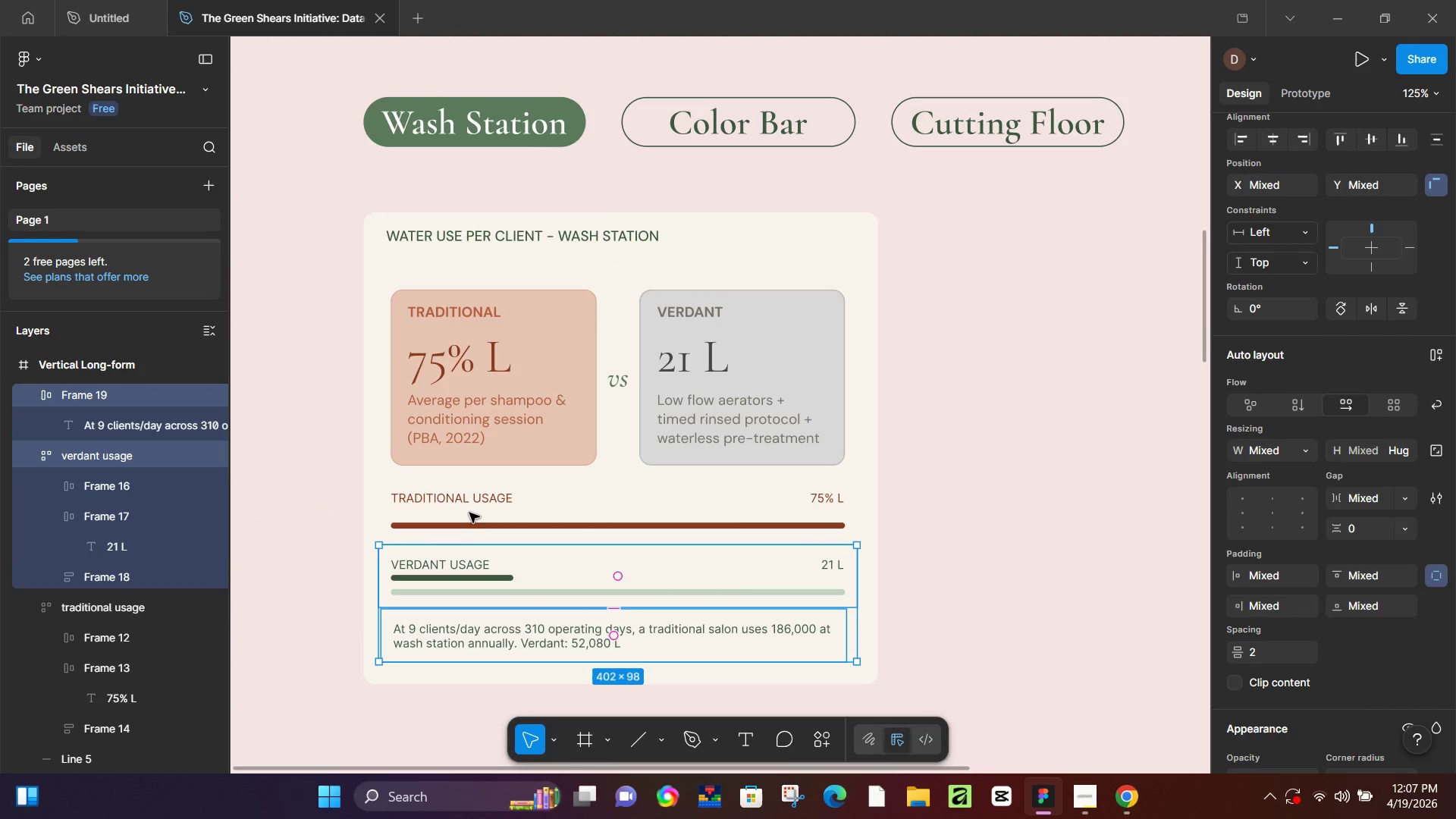 
left_click([469, 513])
 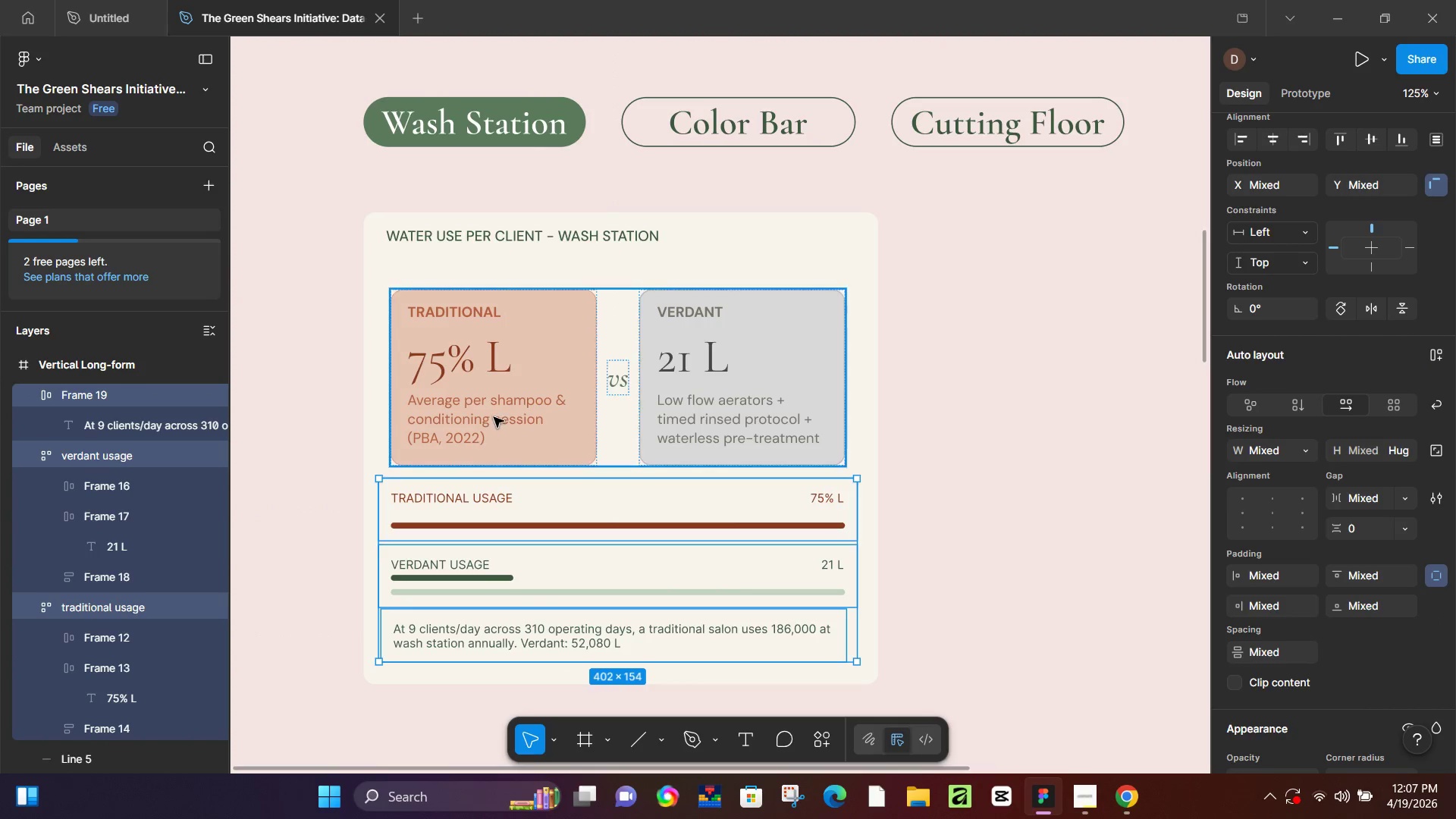 
double_click([494, 417])
 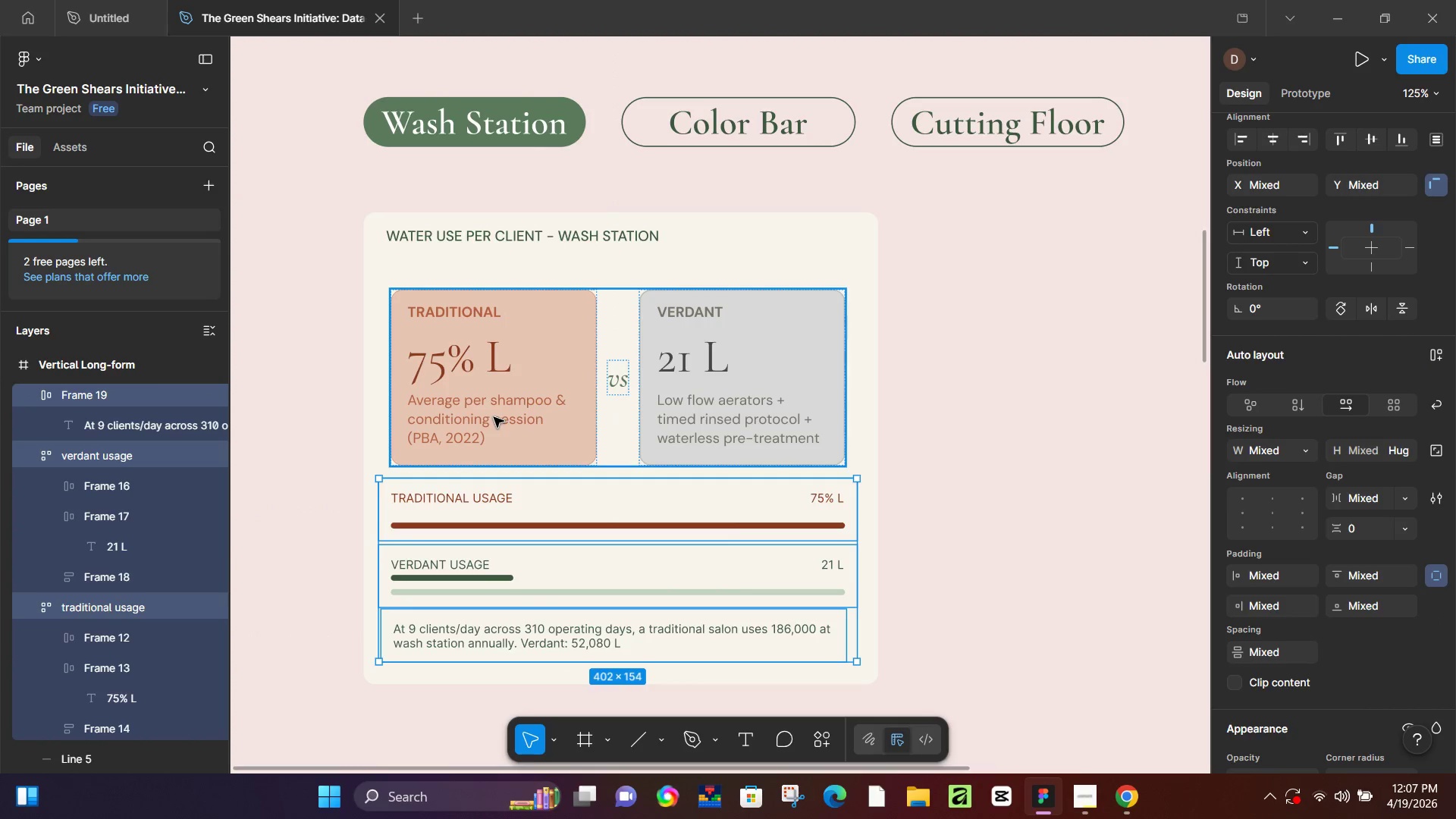 
hold_key(key=ShiftLeft, duration=1.5)
 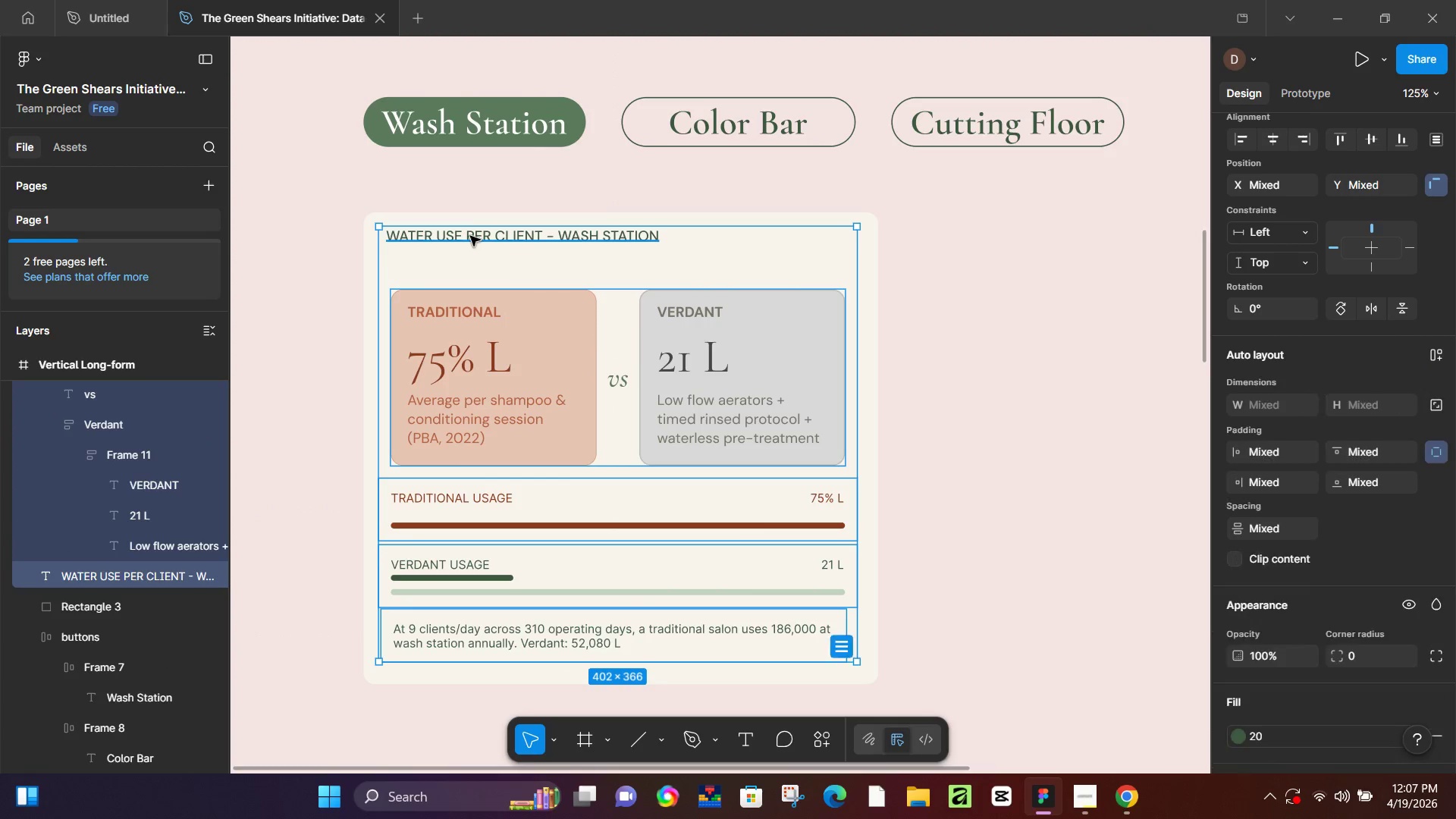 
hold_key(key=ShiftLeft, duration=0.98)
left_click([470, 236])
 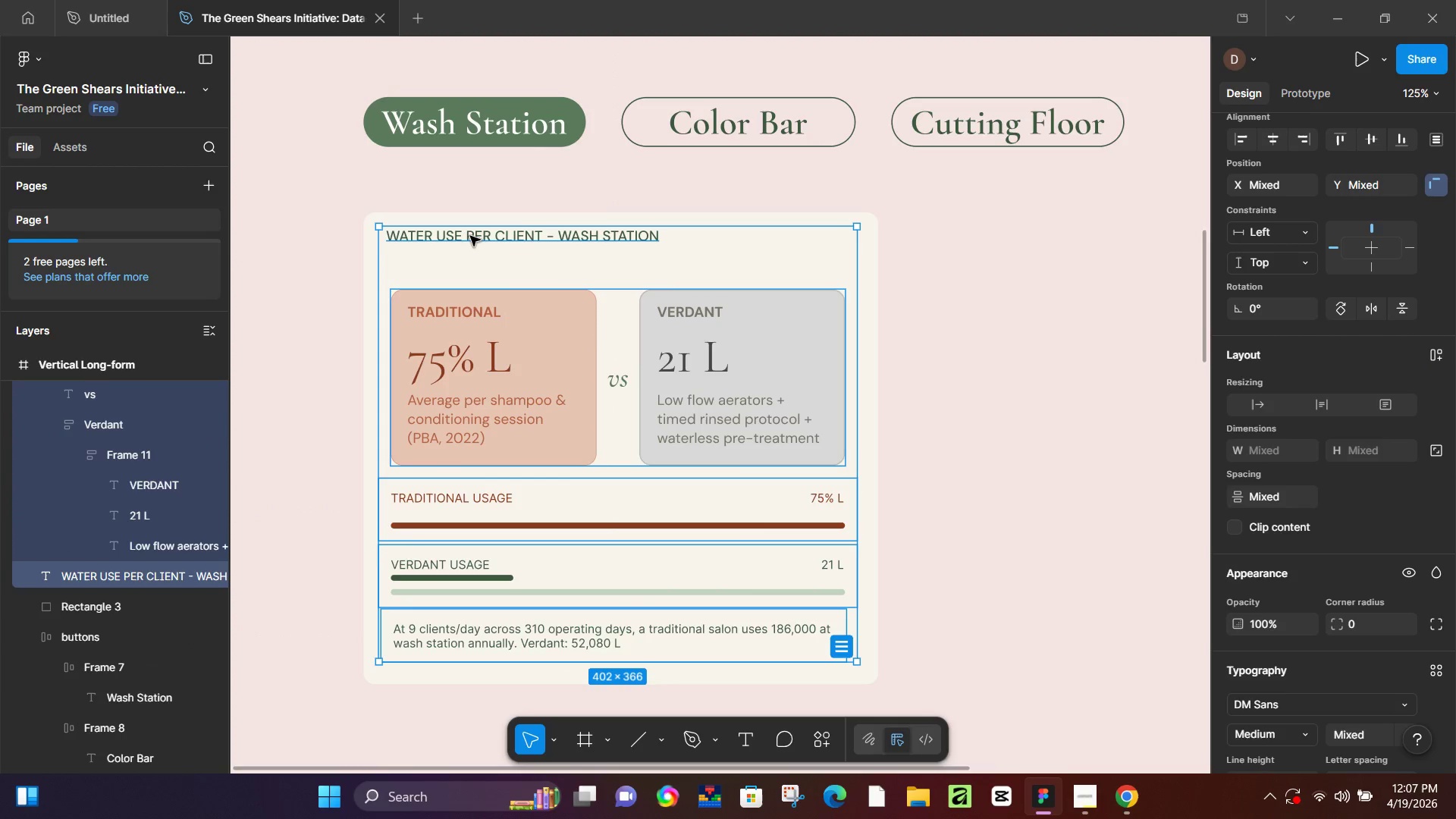 
left_click([470, 236])
 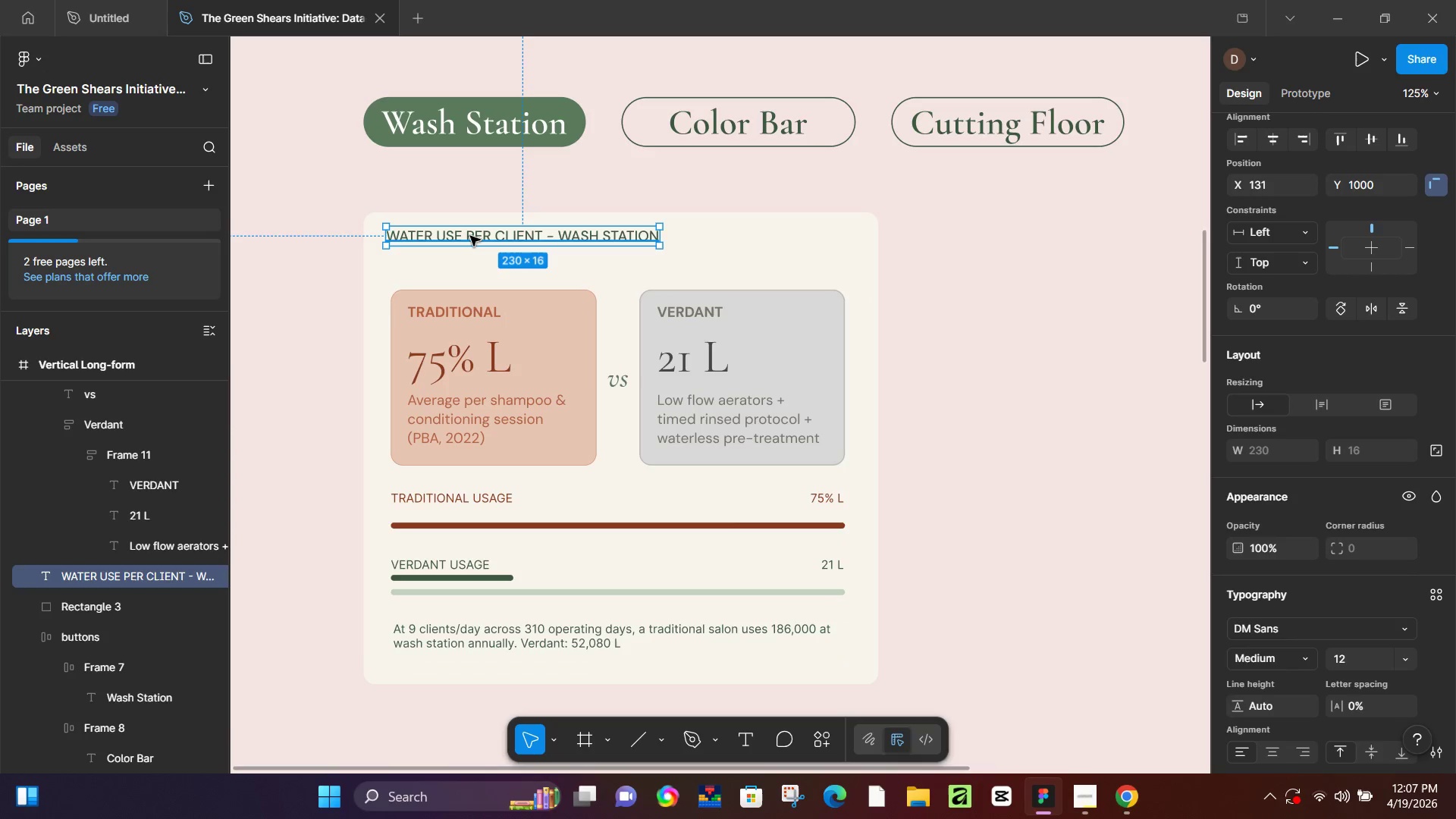 
key(Shift+A)
 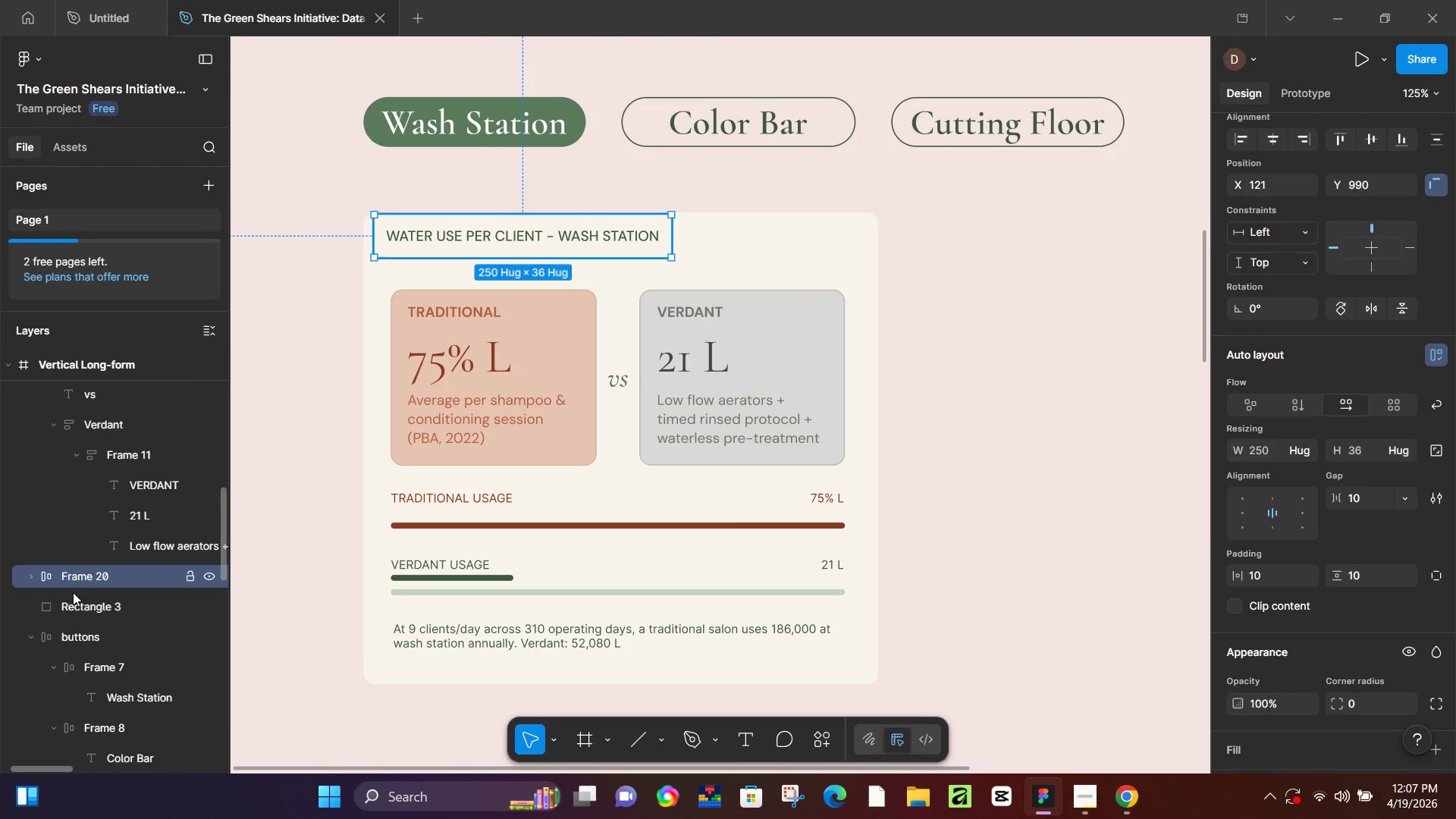 
hold_key(key=ShiftLeft, duration=1.51)
left_click([524, 382])
 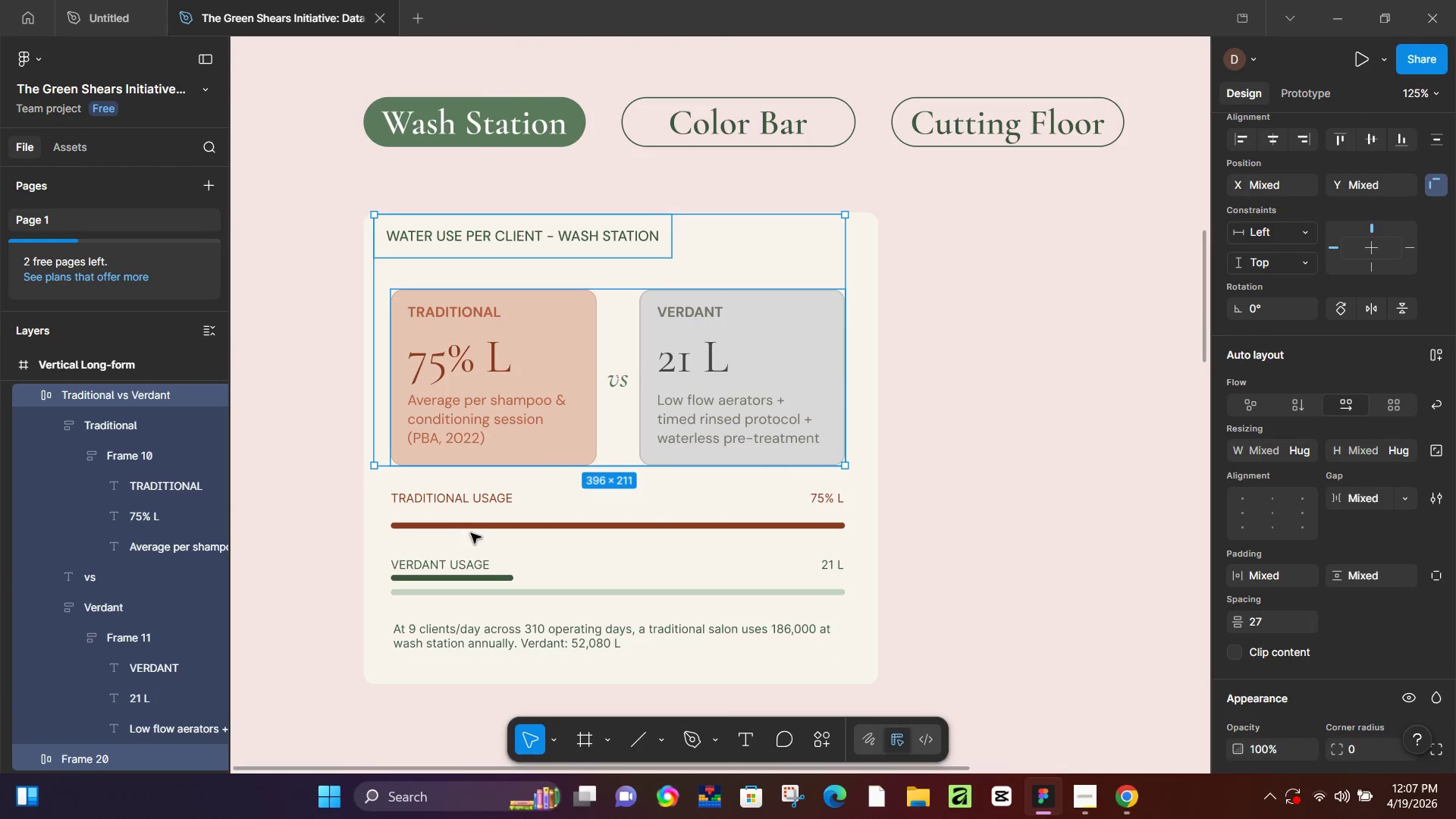 
left_click([471, 534])
 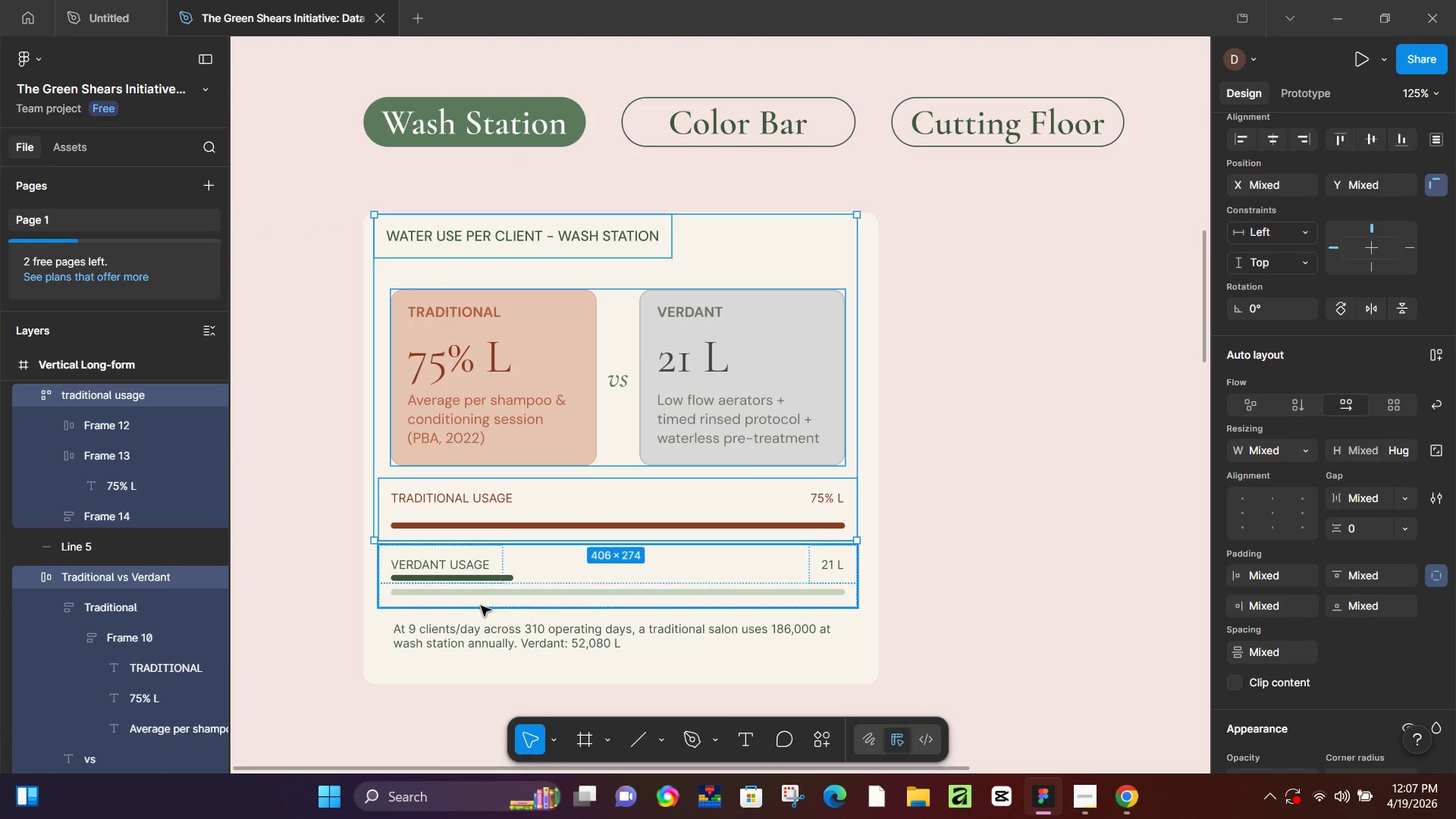 
left_click([481, 606])
 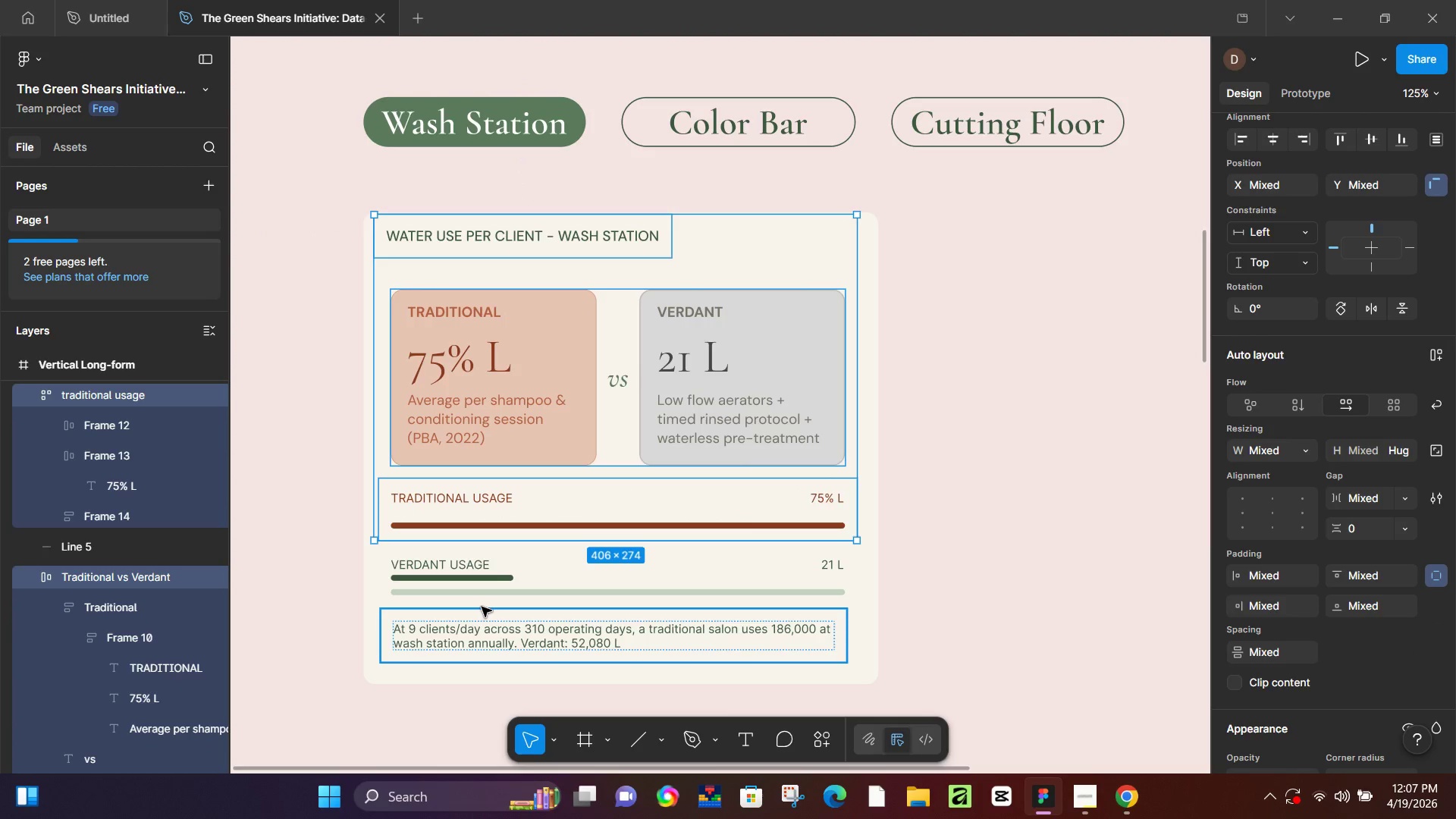 
left_click([494, 568])
 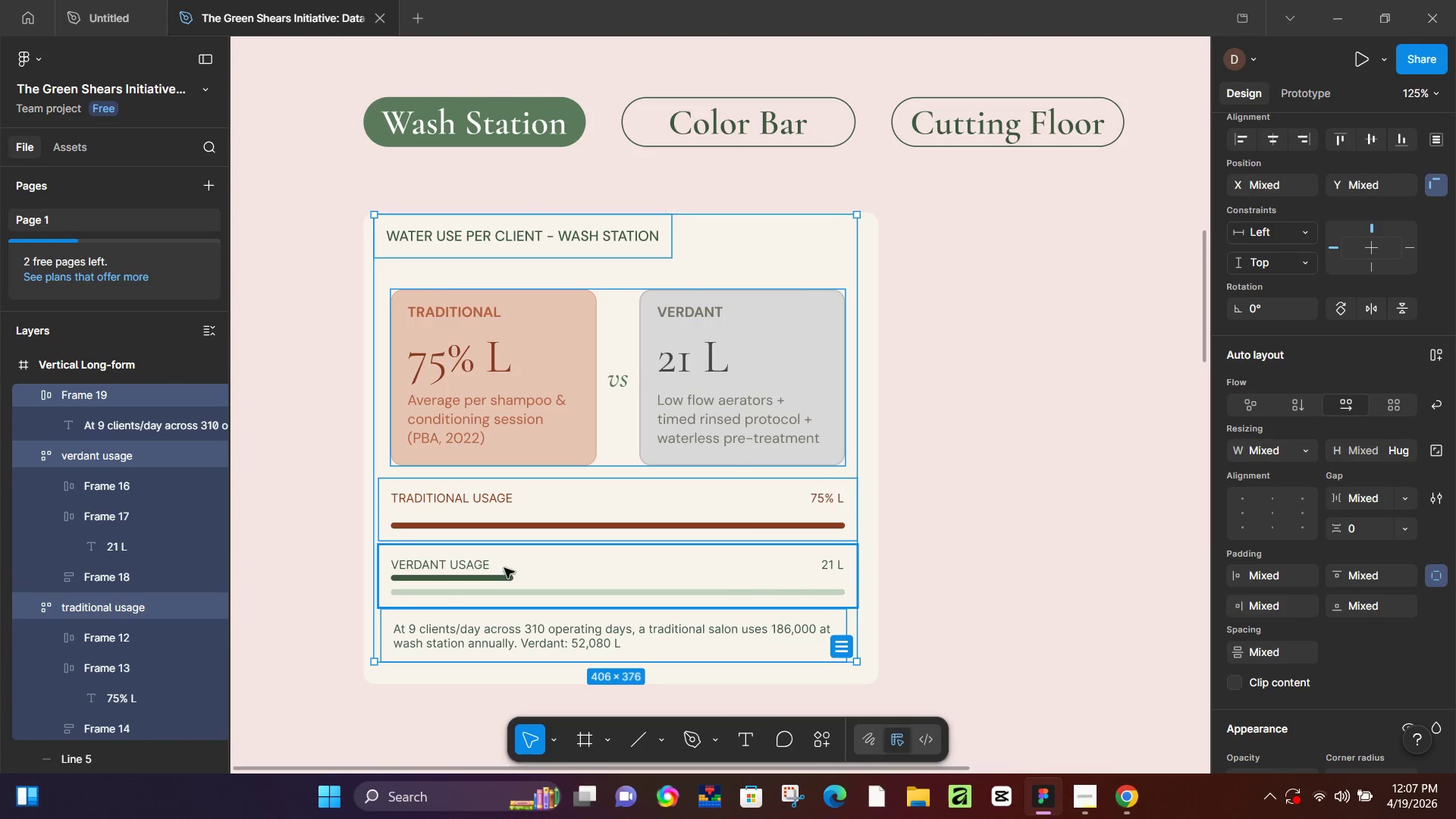 
key(Shift+A)
 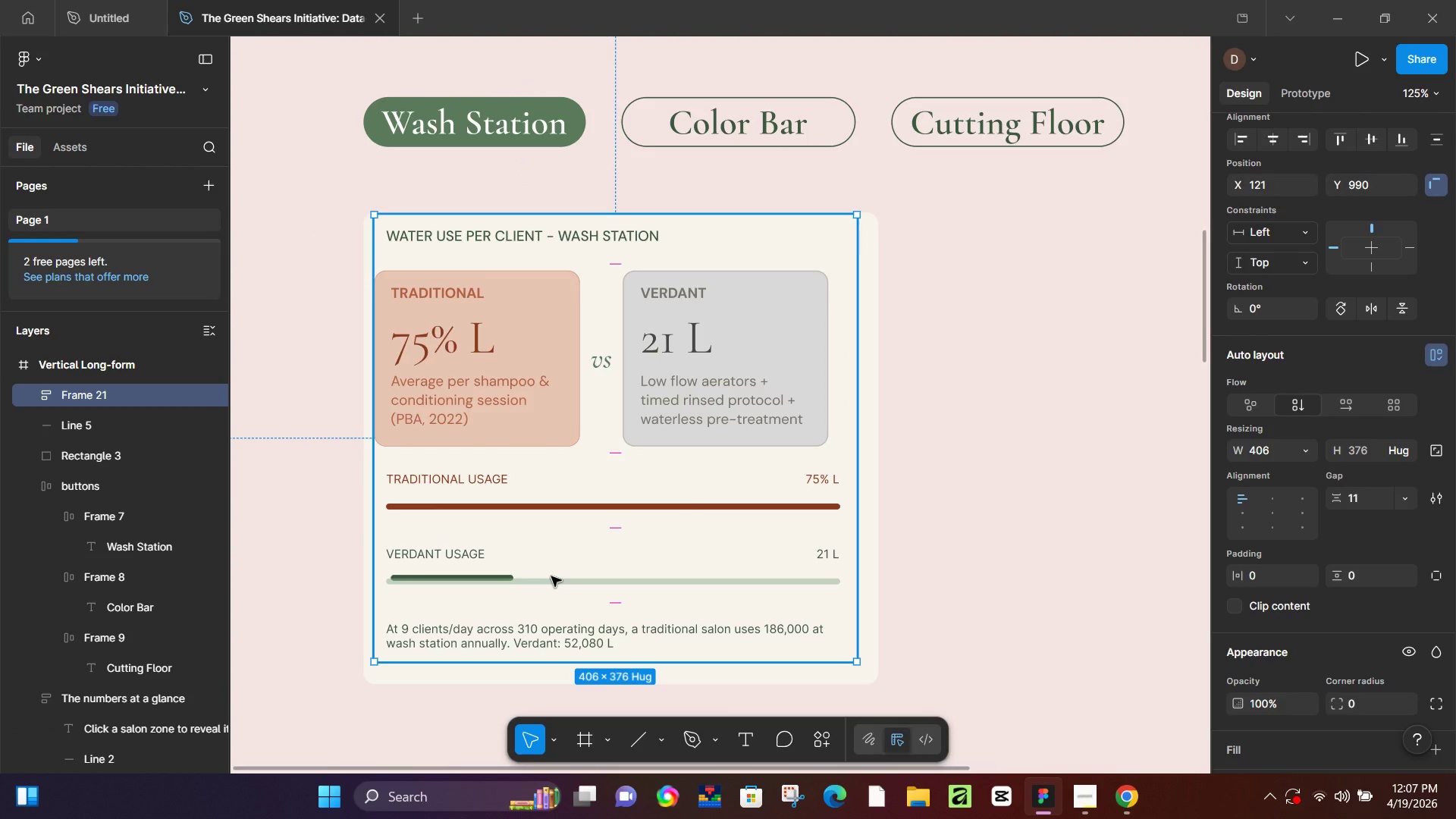 
hold_key(key=ControlLeft, duration=1.5)
 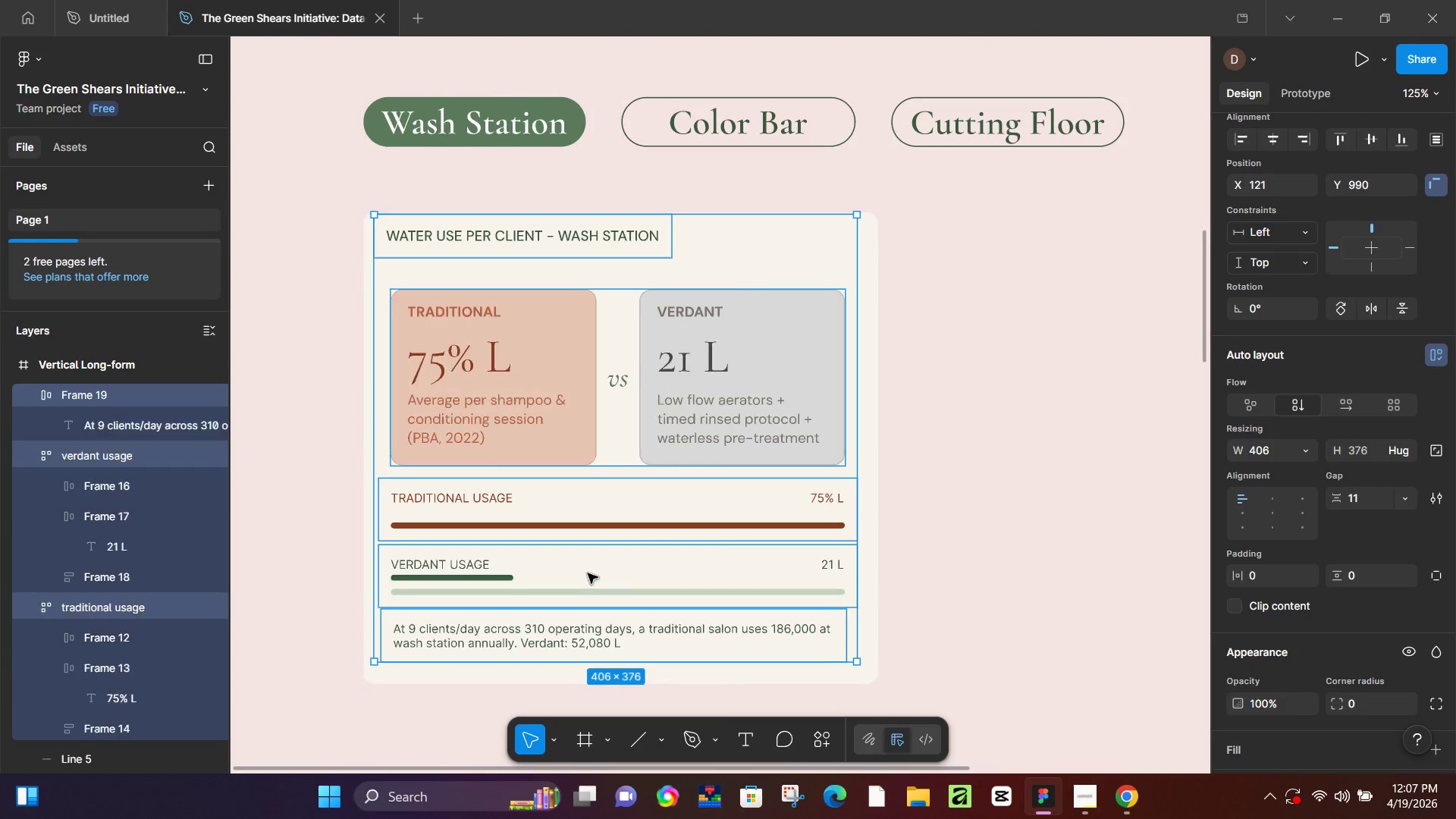 
key(Control+Z)
 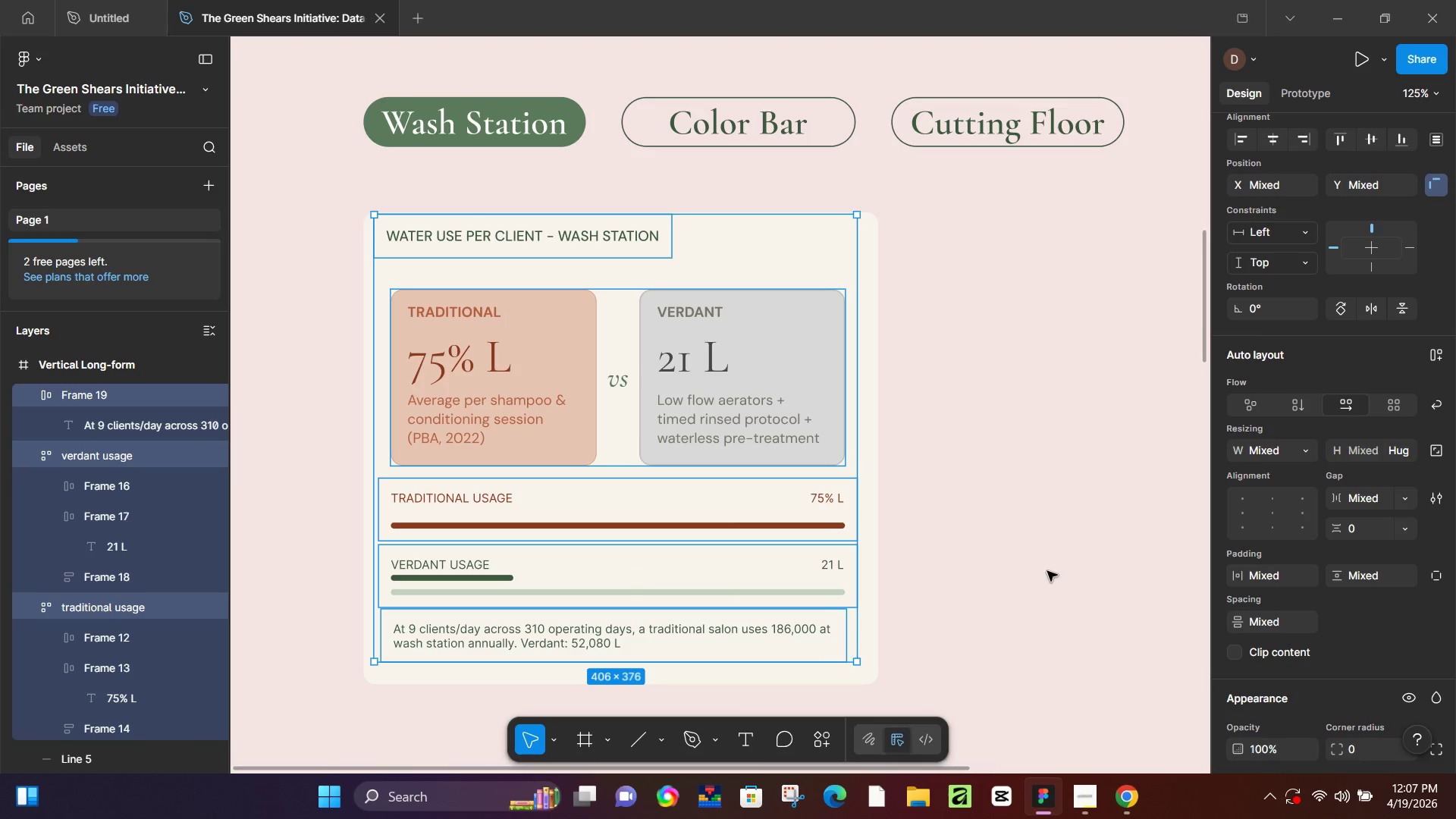 
left_click([1045, 566])
 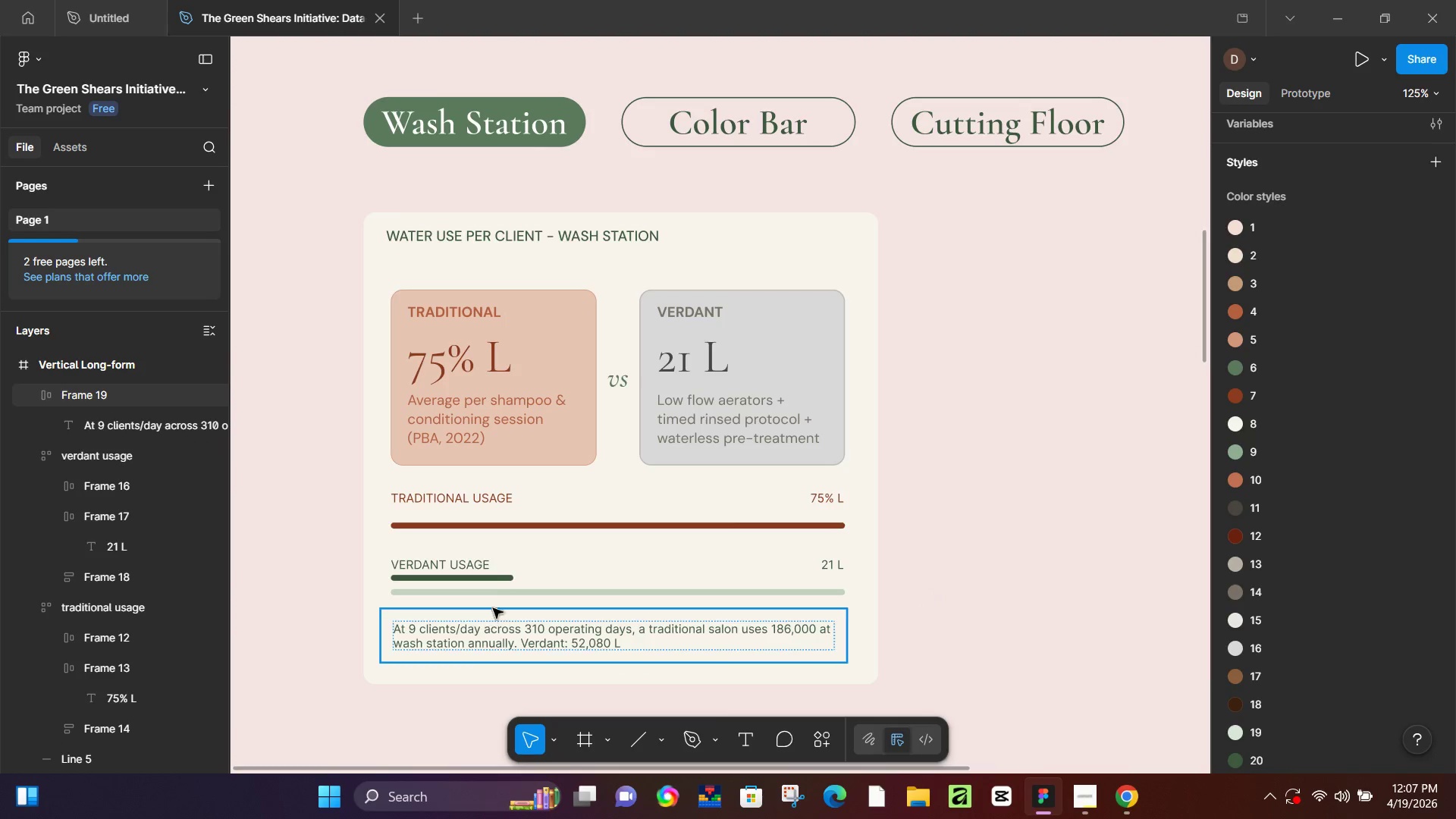 
key(Control+ControlLeft)
 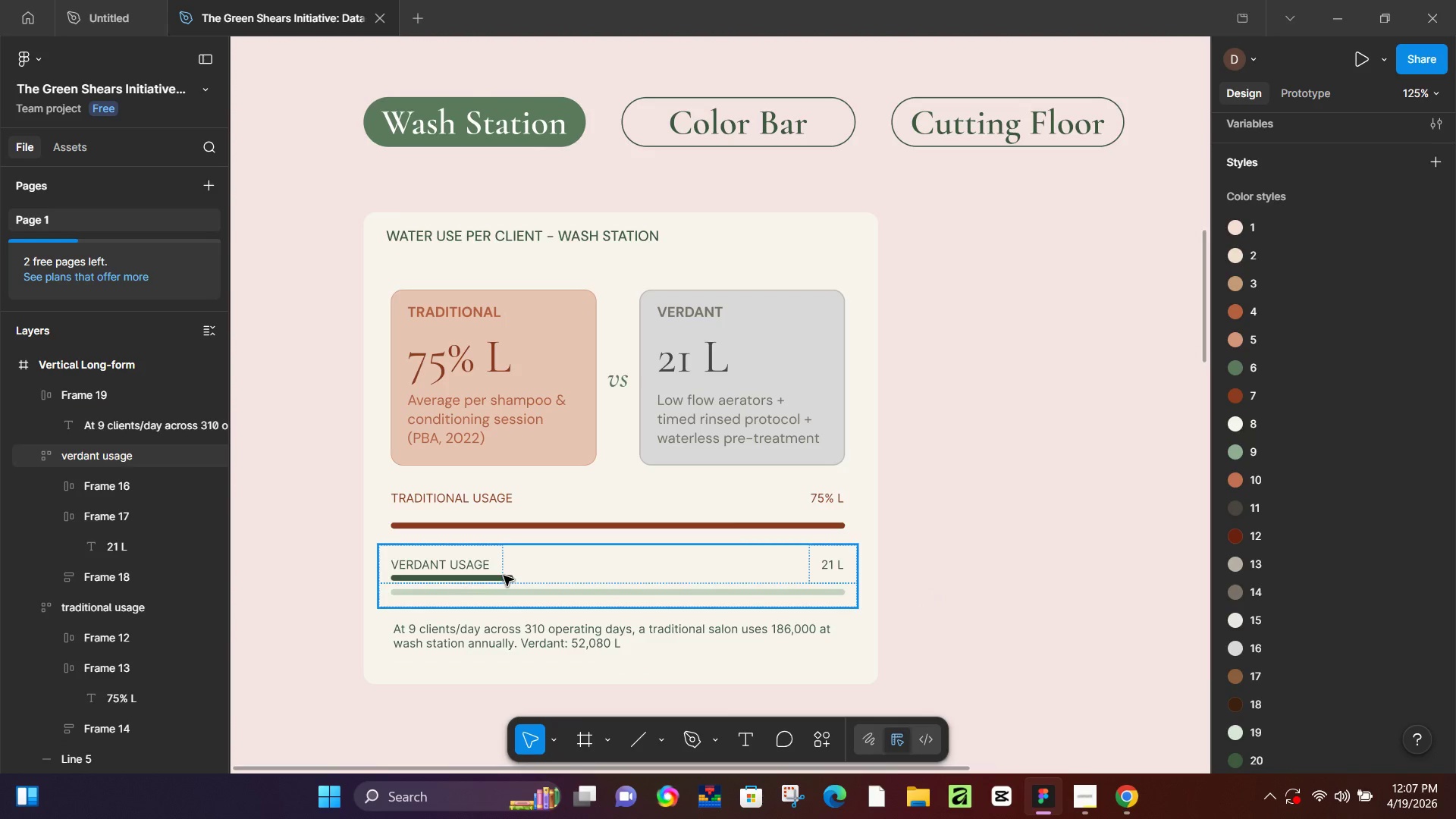 
key(Control+Z)
 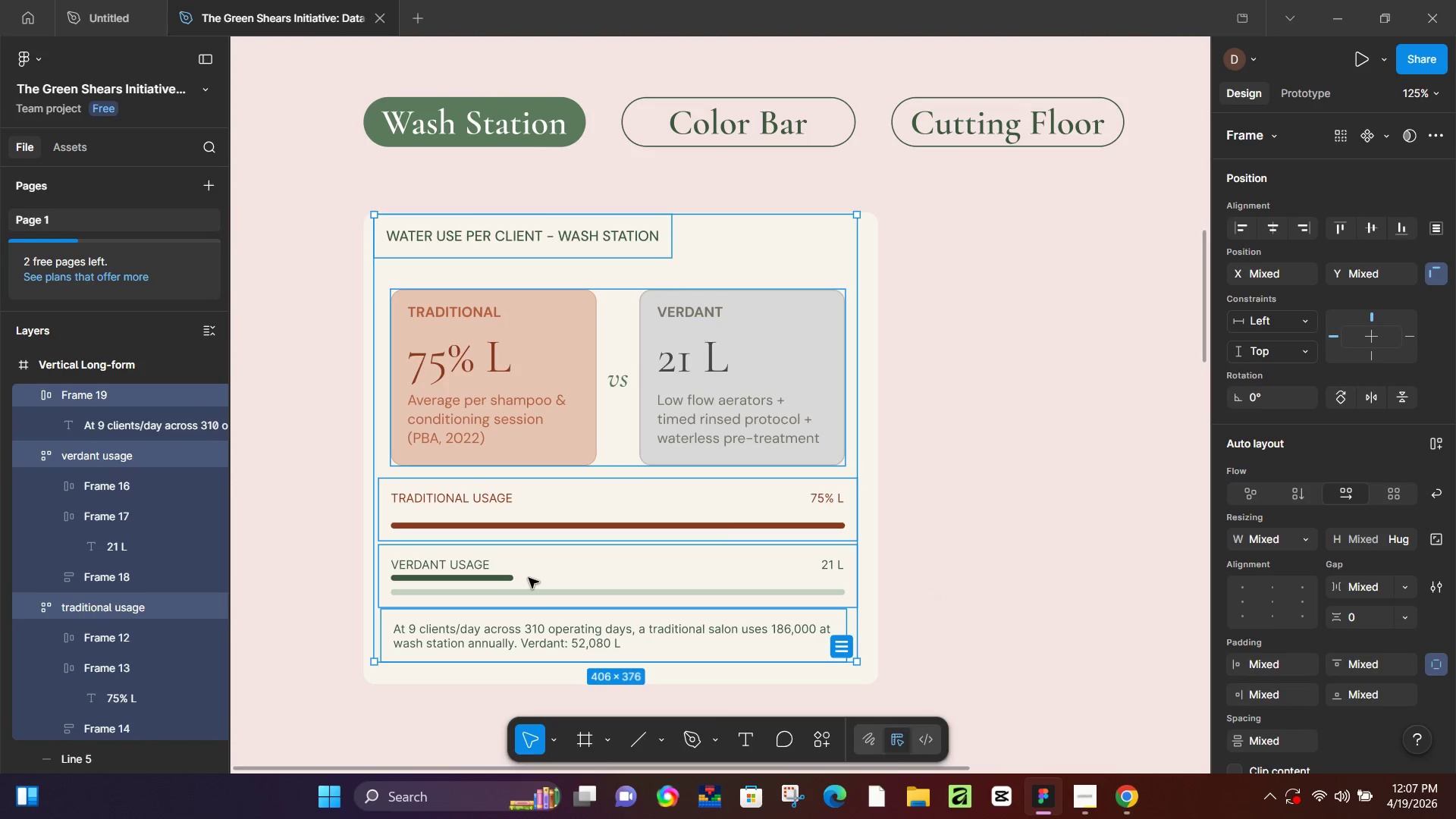 
key(Control+Z)
 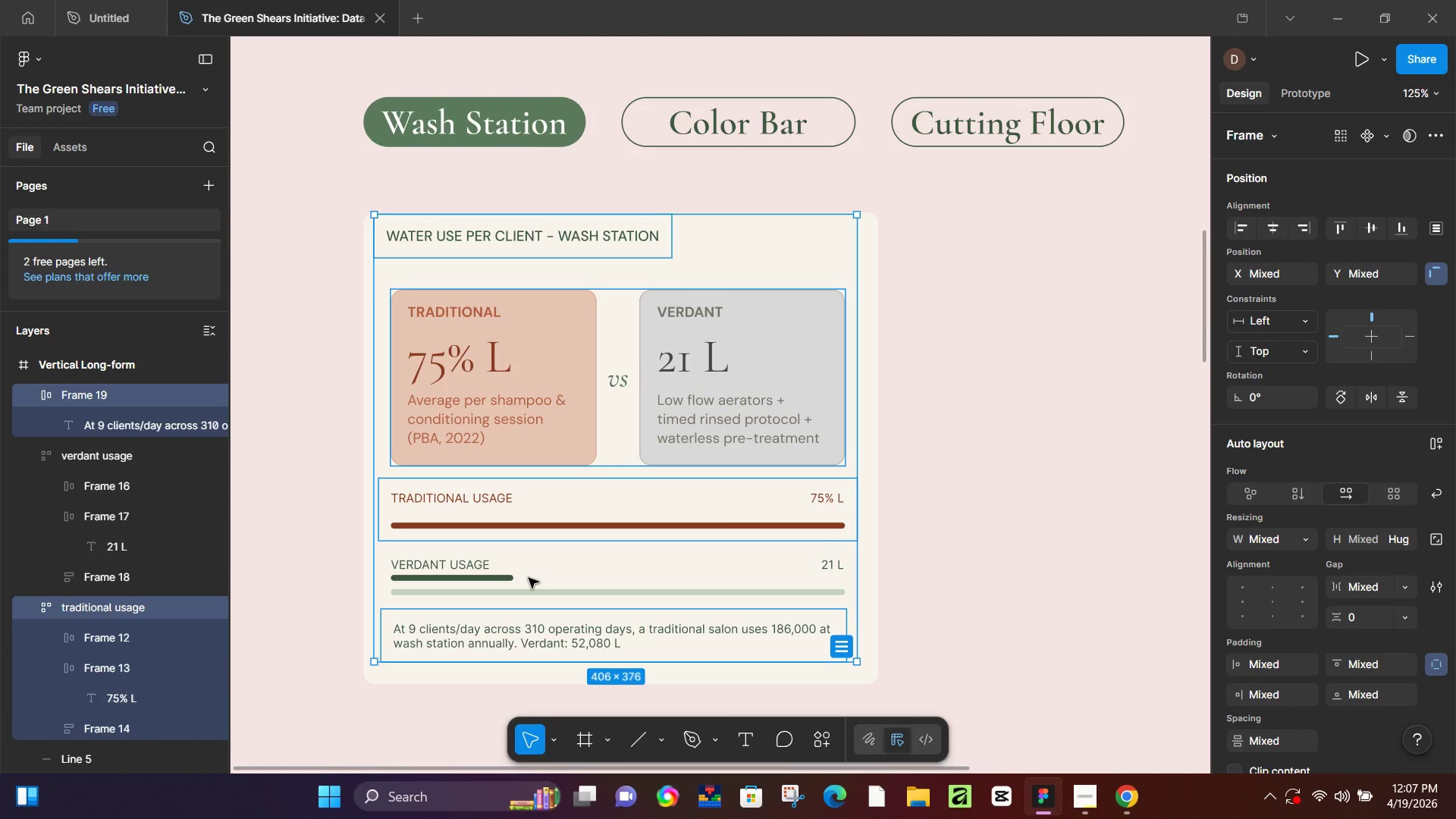 
key(Control+Z)
 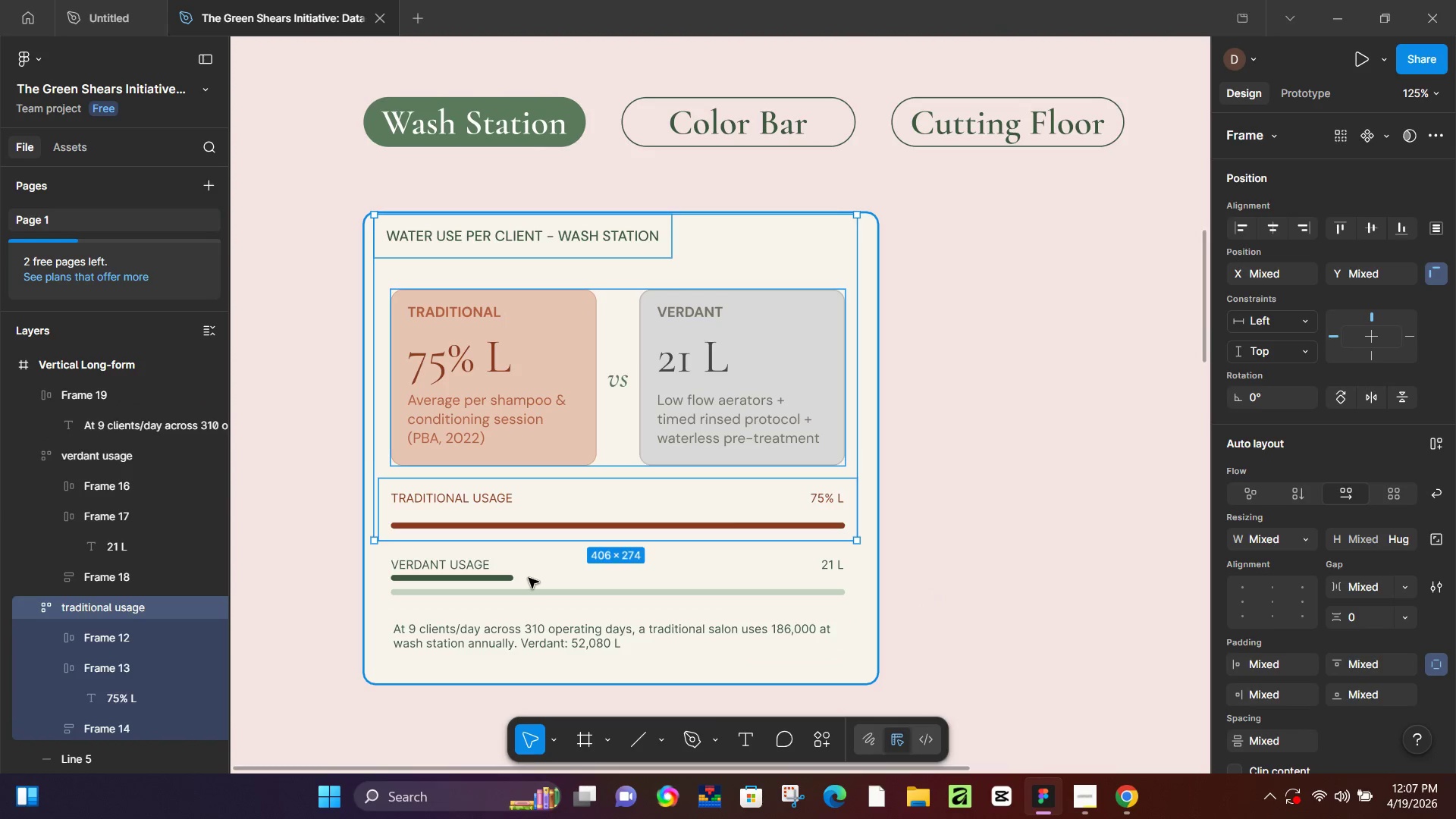 
key(Control+Z)
 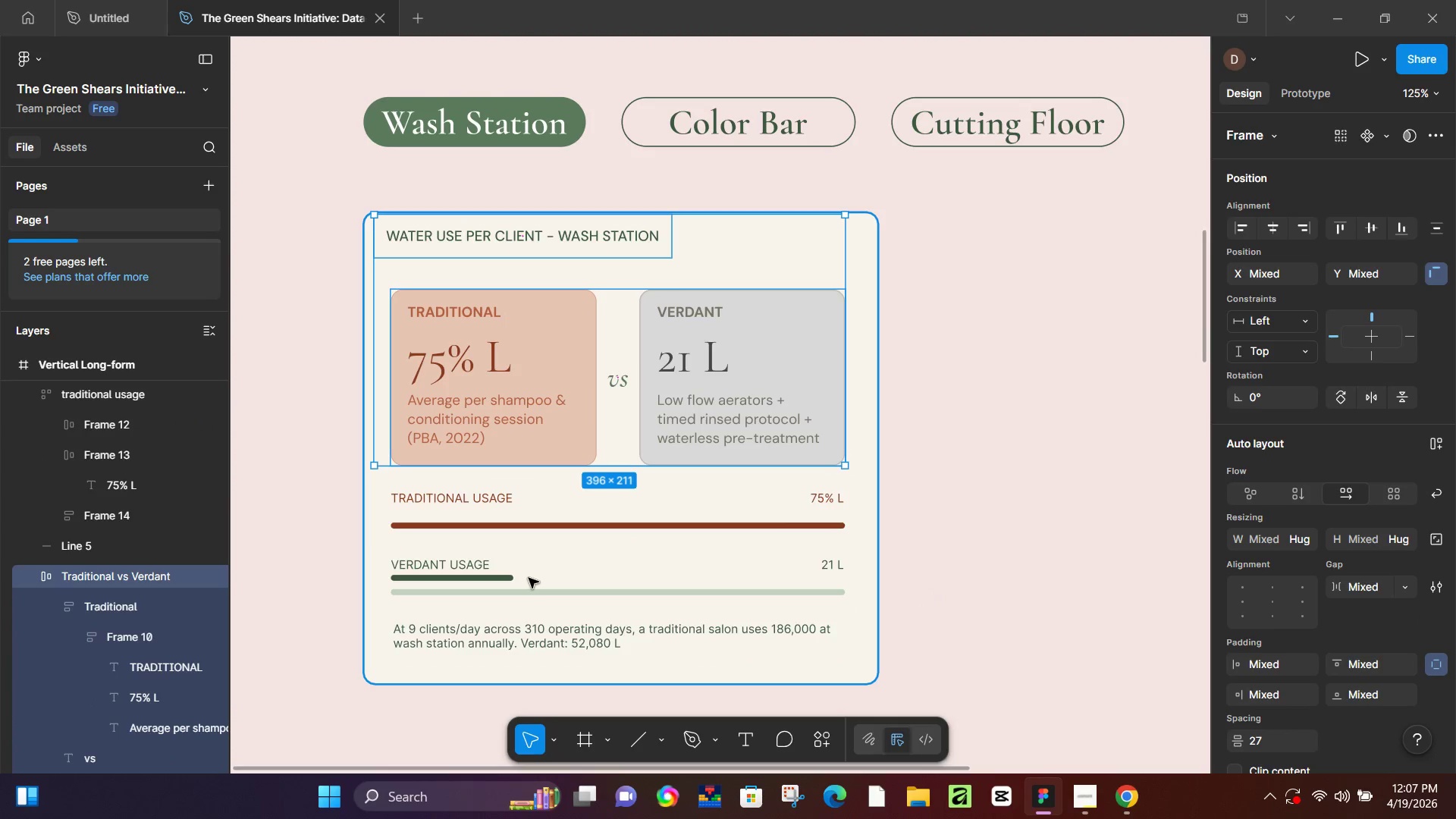 
key(Control+Z)
 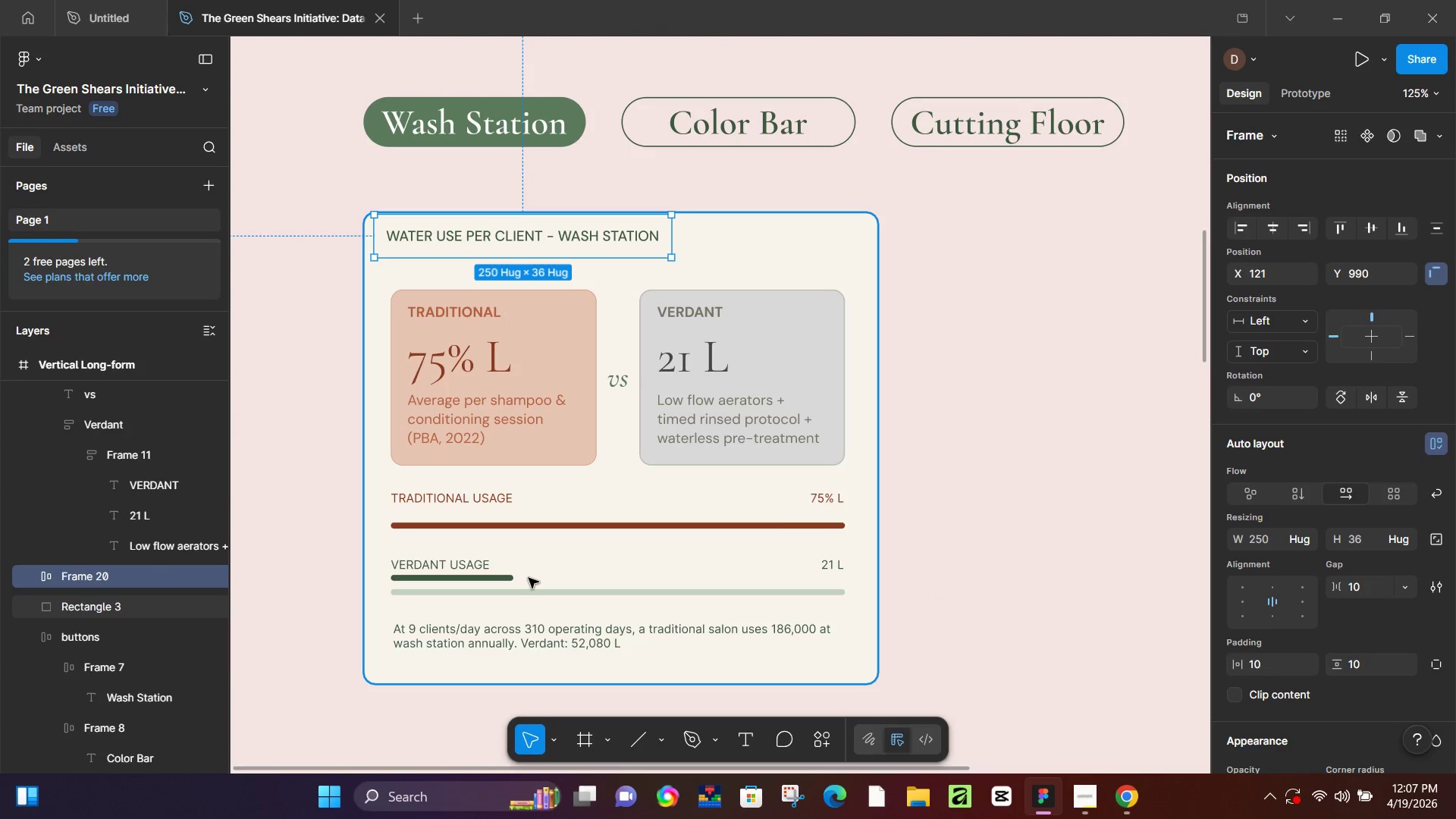 
key(Control+Z)
 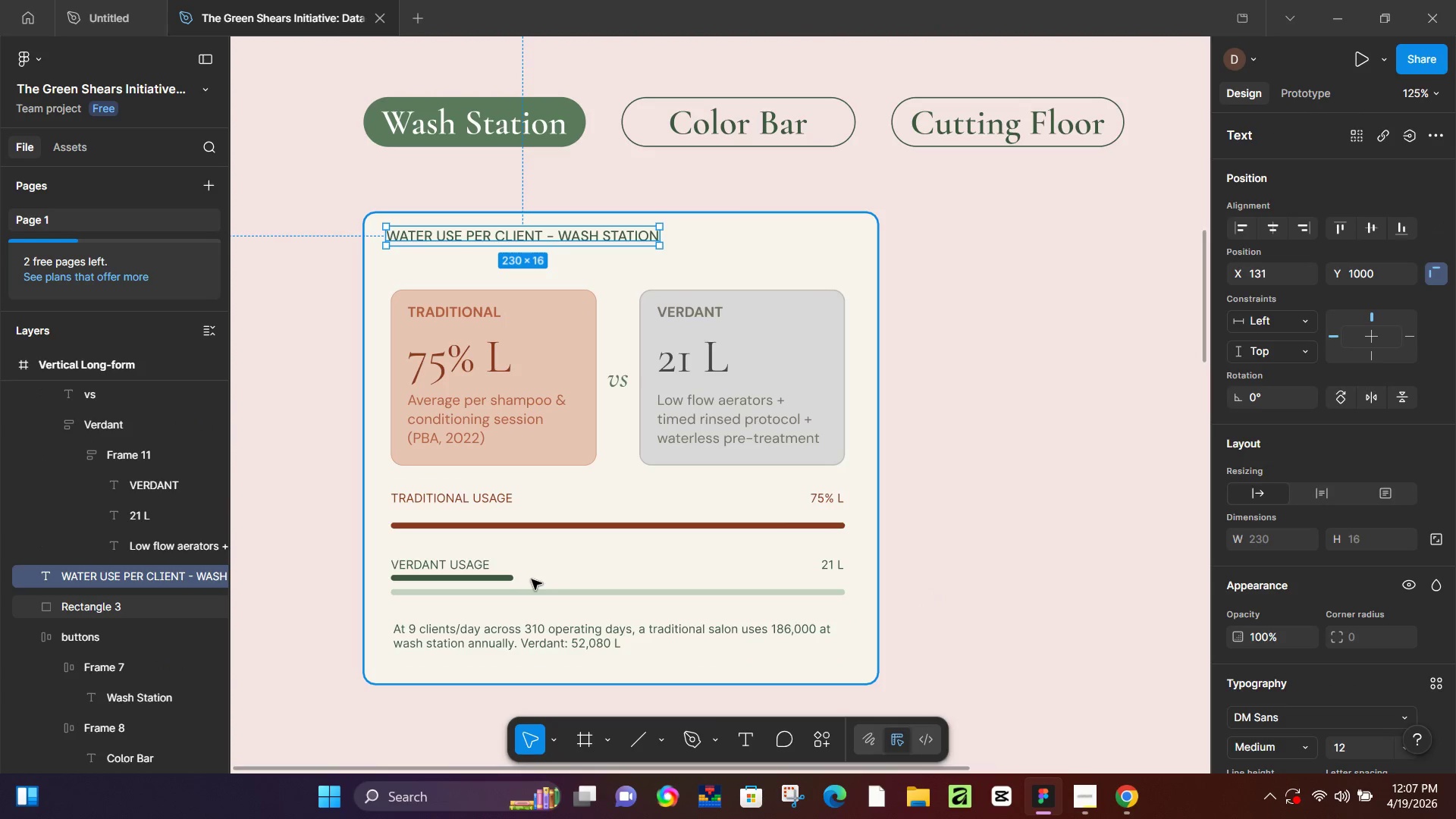 
key(Control+Z)
 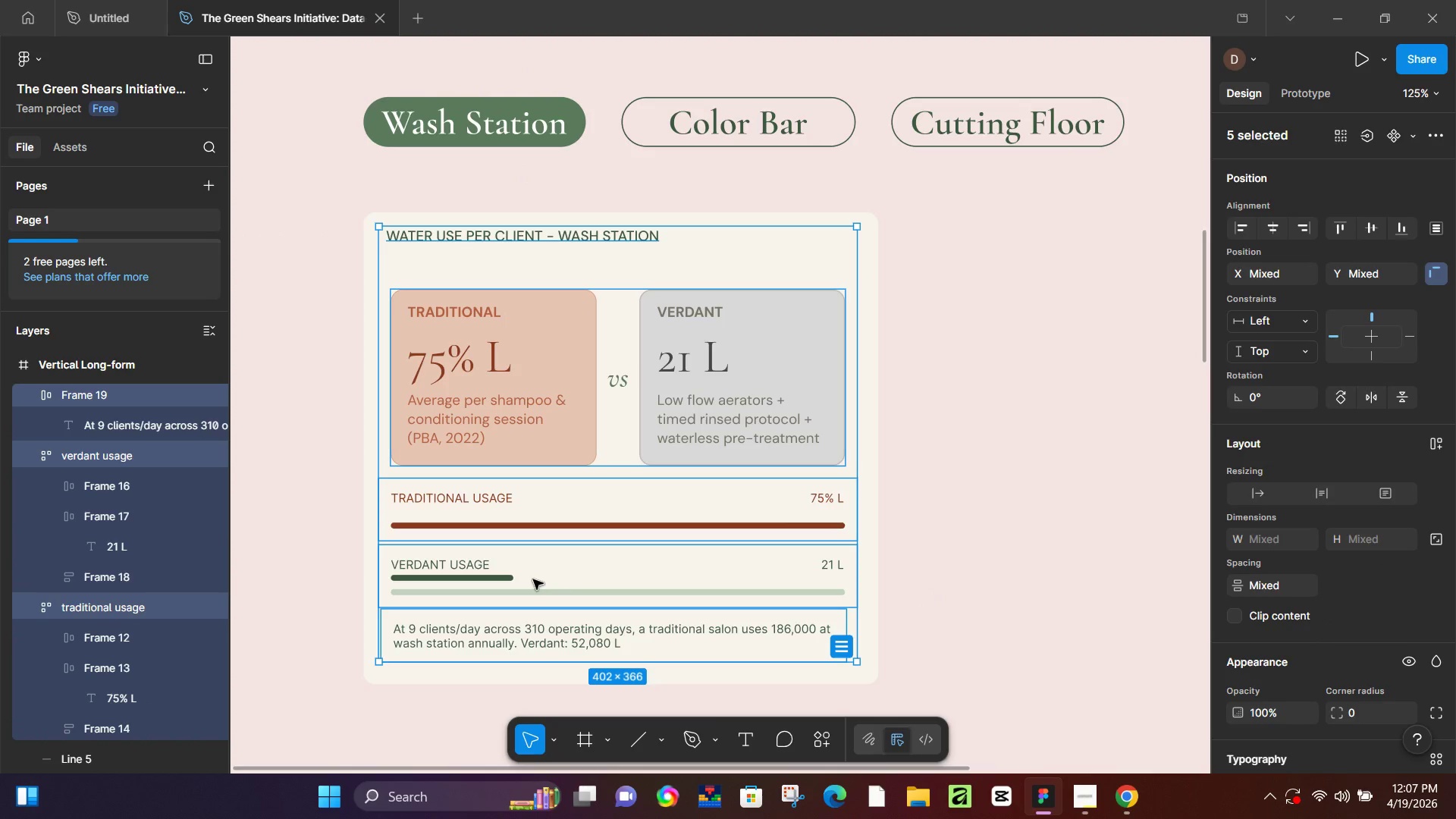 
key(Control+Z)
 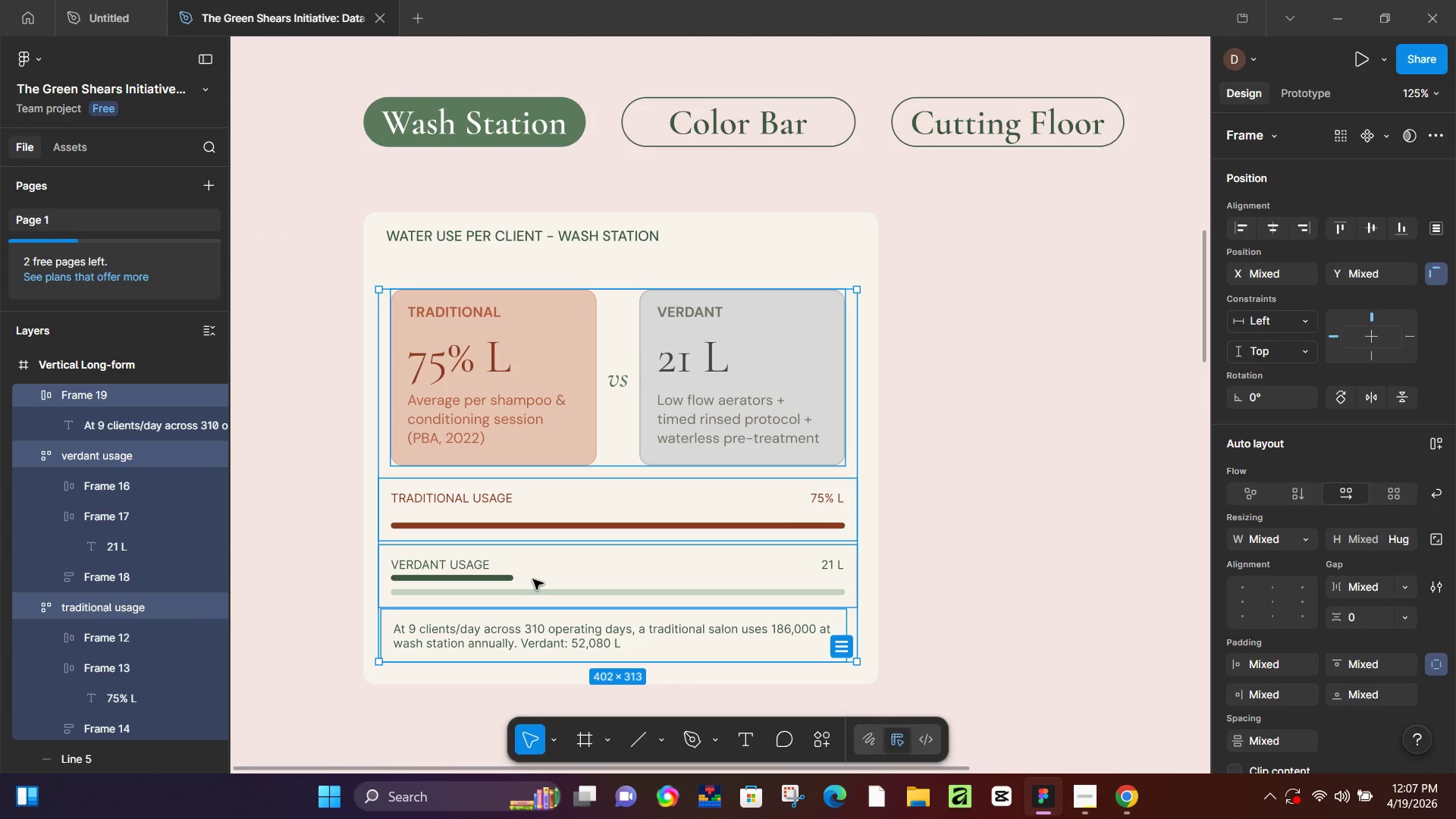 
key(Control+Z)
 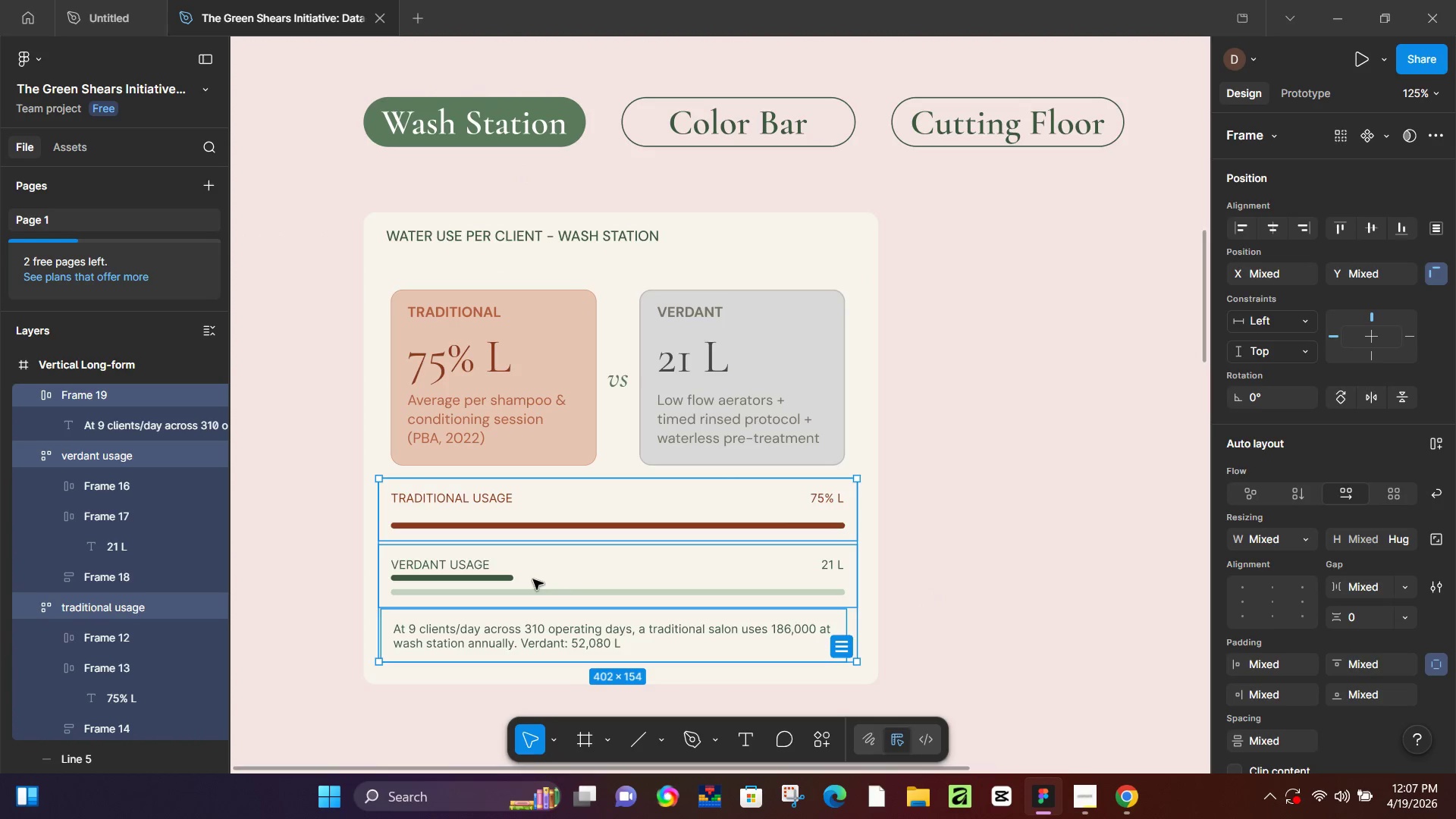 
key(Control+Z)
 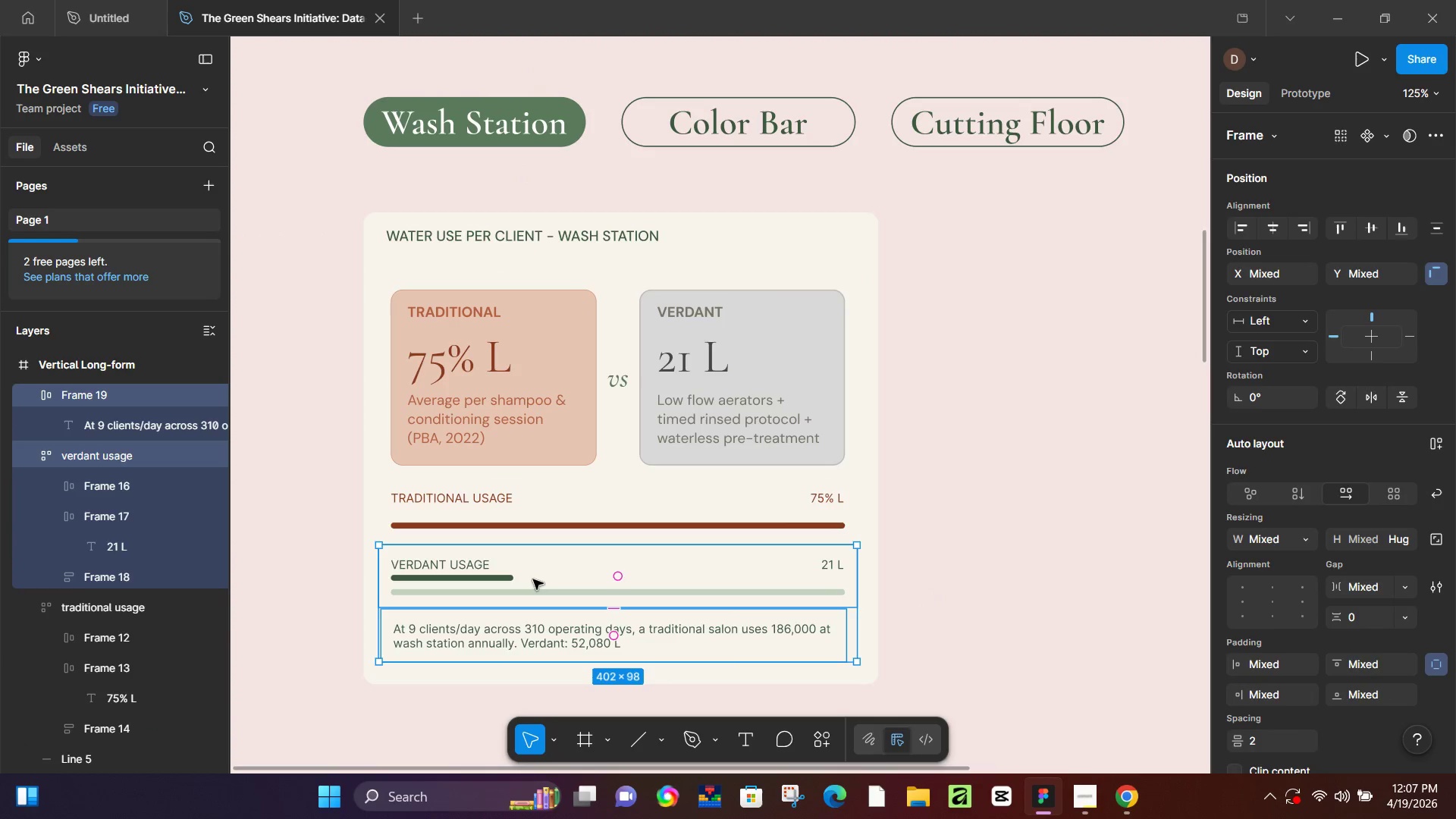 
key(Control+Z)
 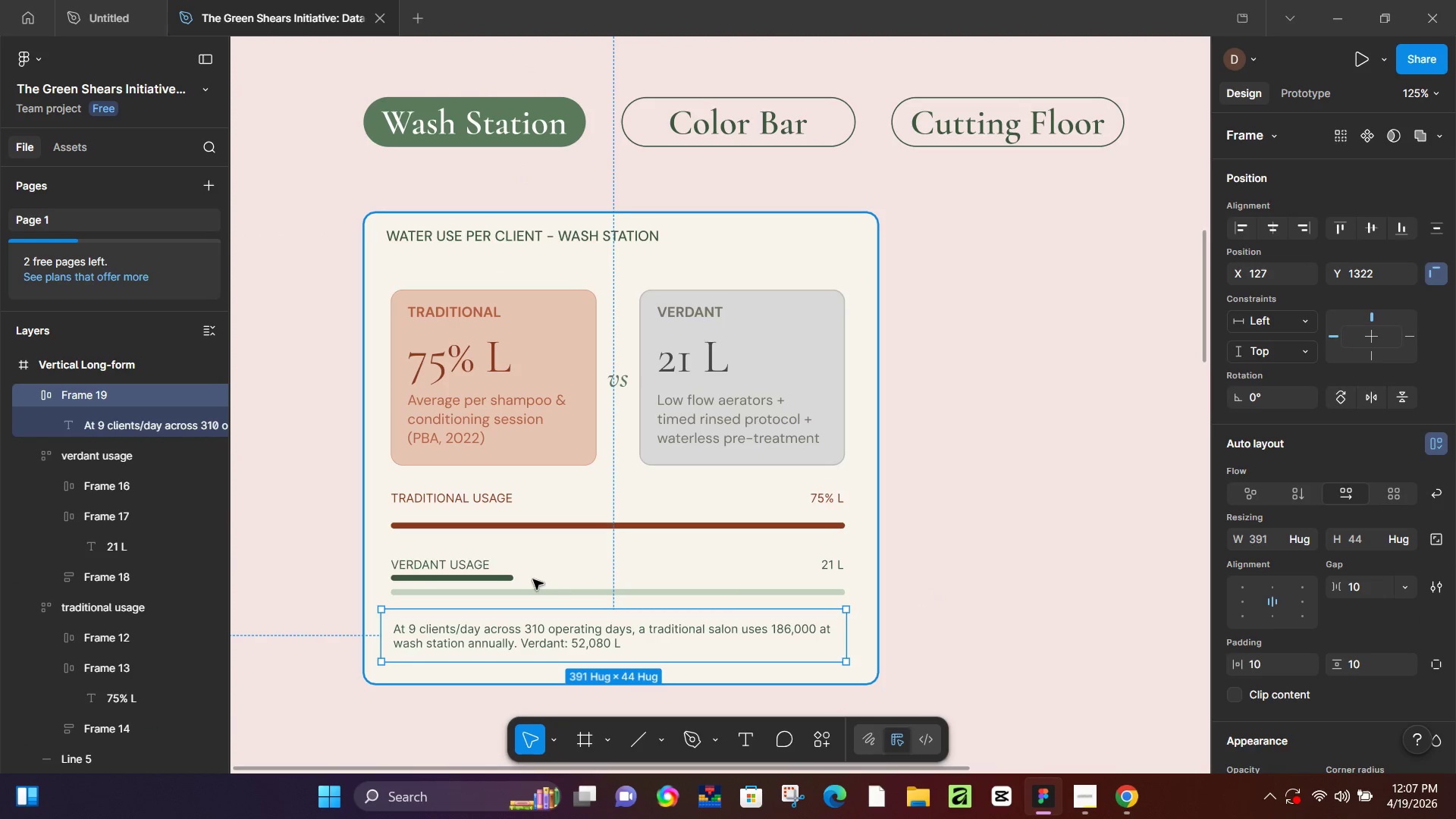 
key(Control+Z)
 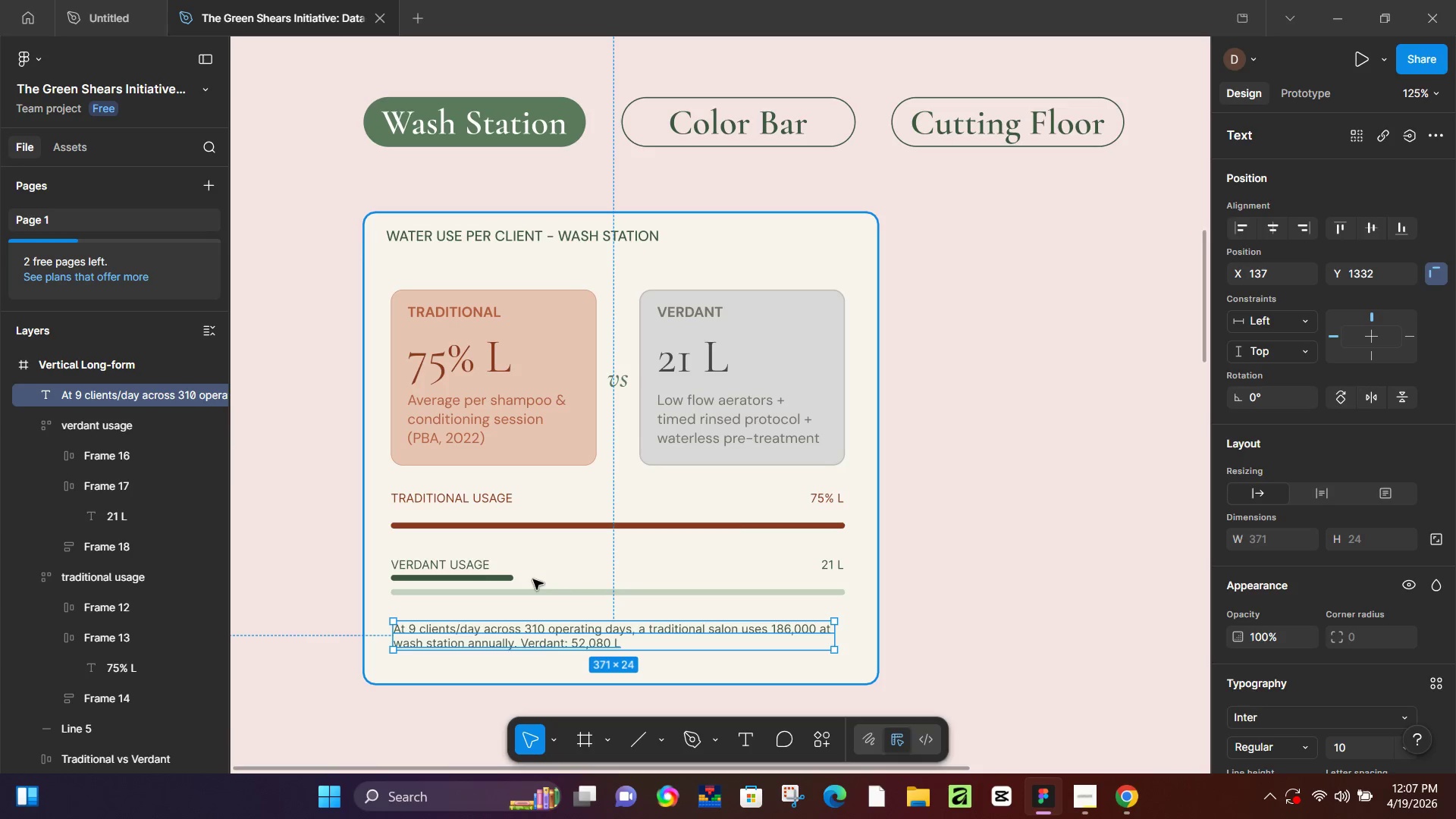 
key(Control+Z)
 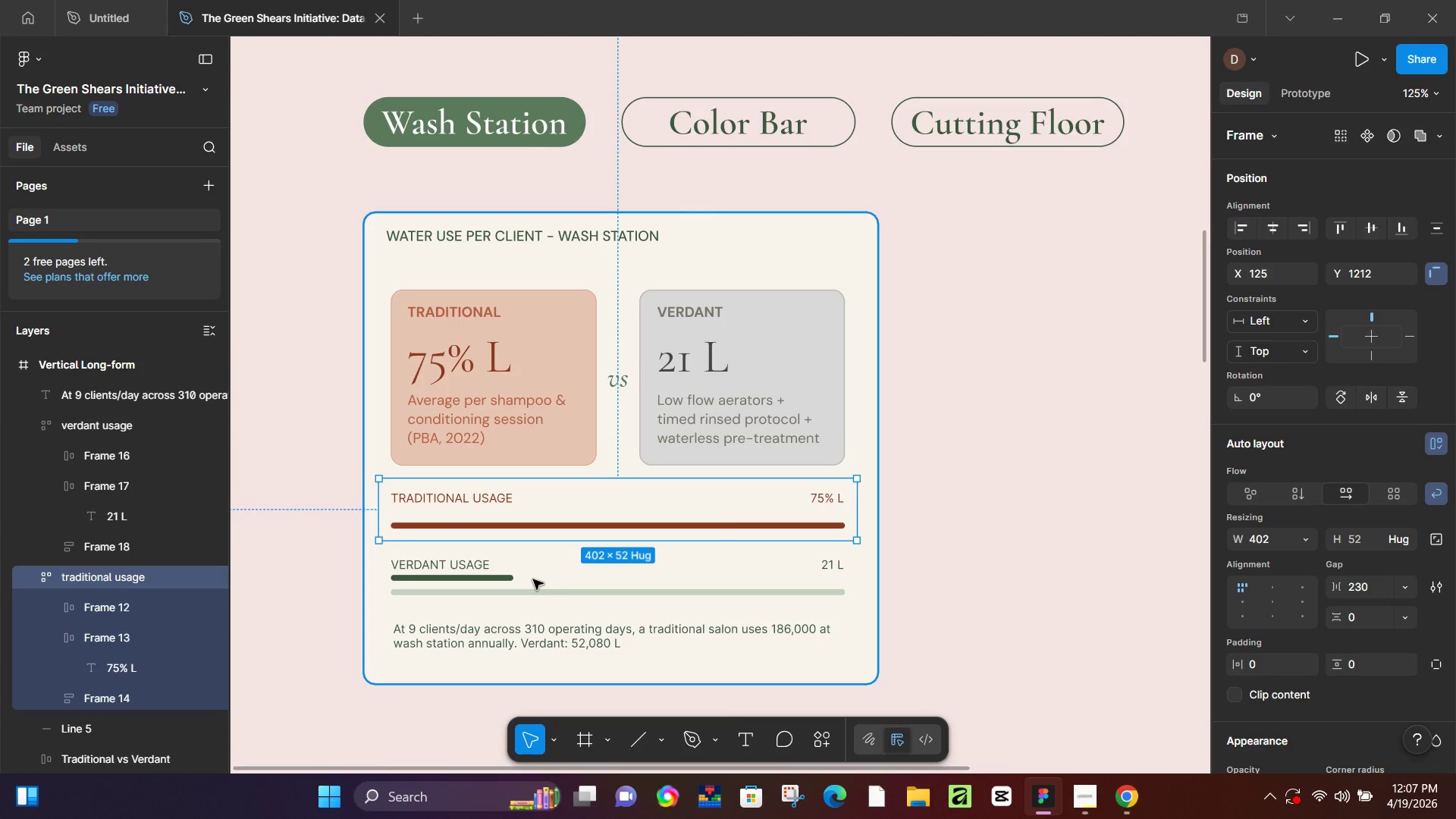 
key(Control+Z)
 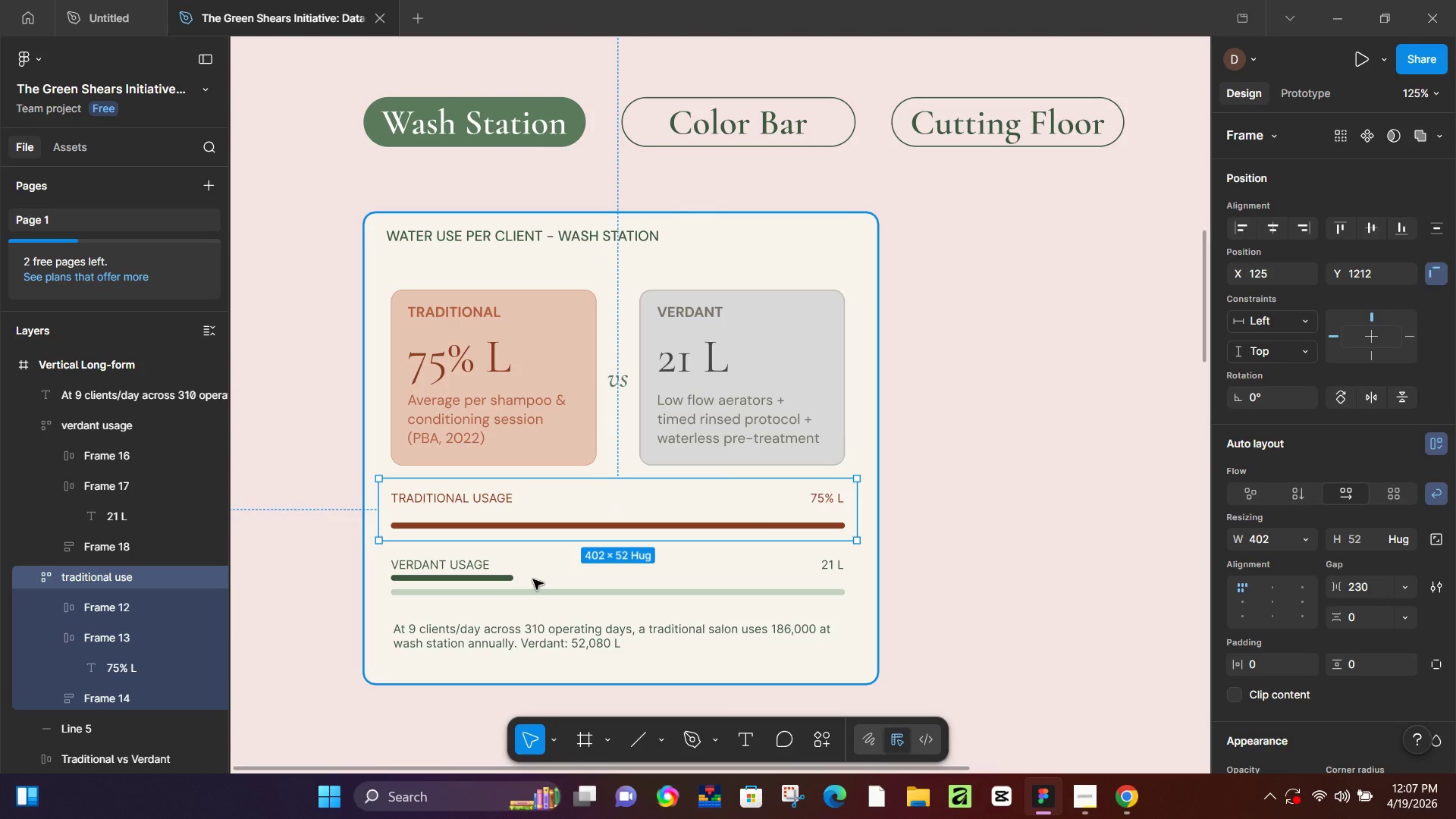 
key(Control+Z)
 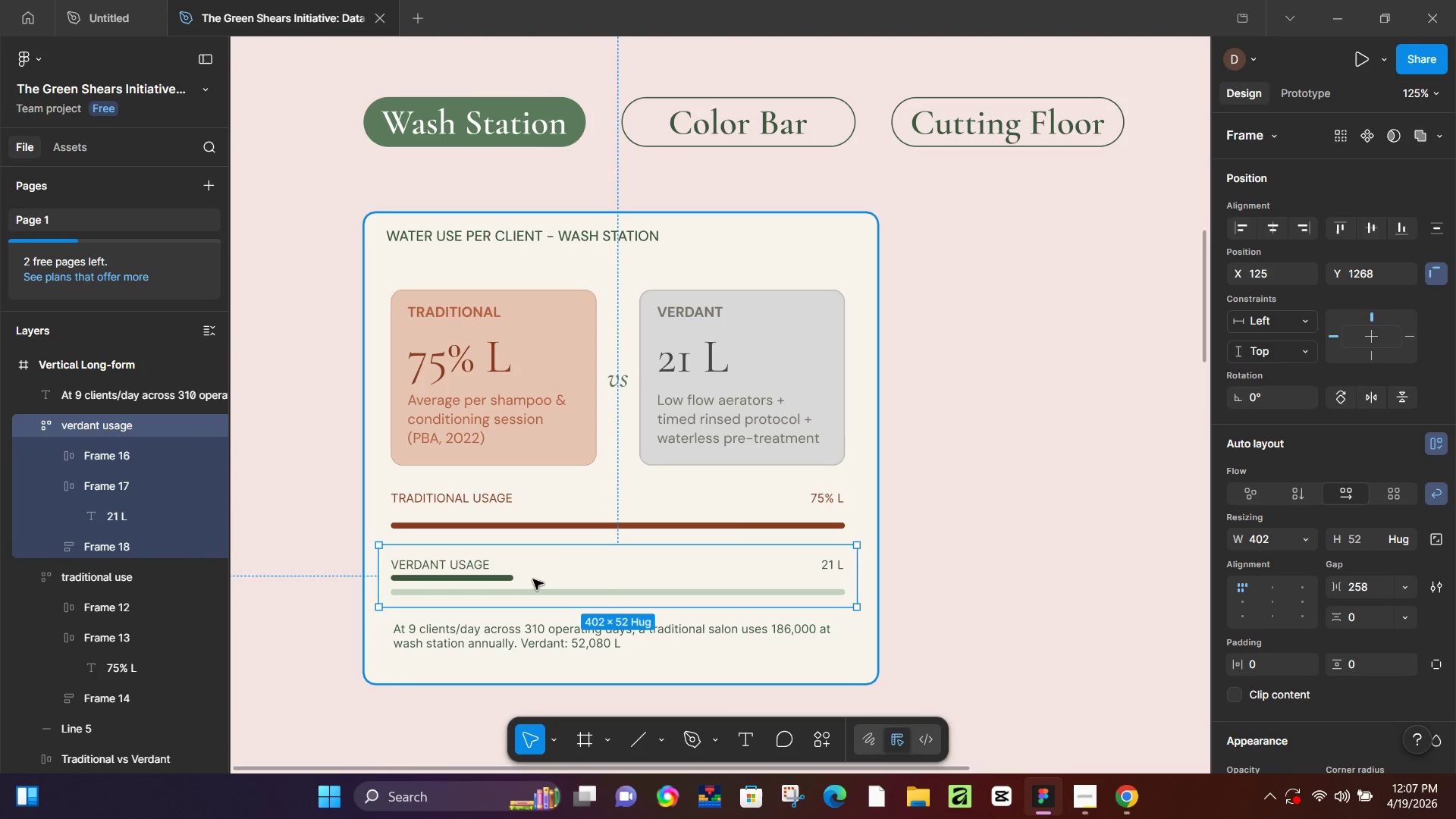 
key(Control+Z)
 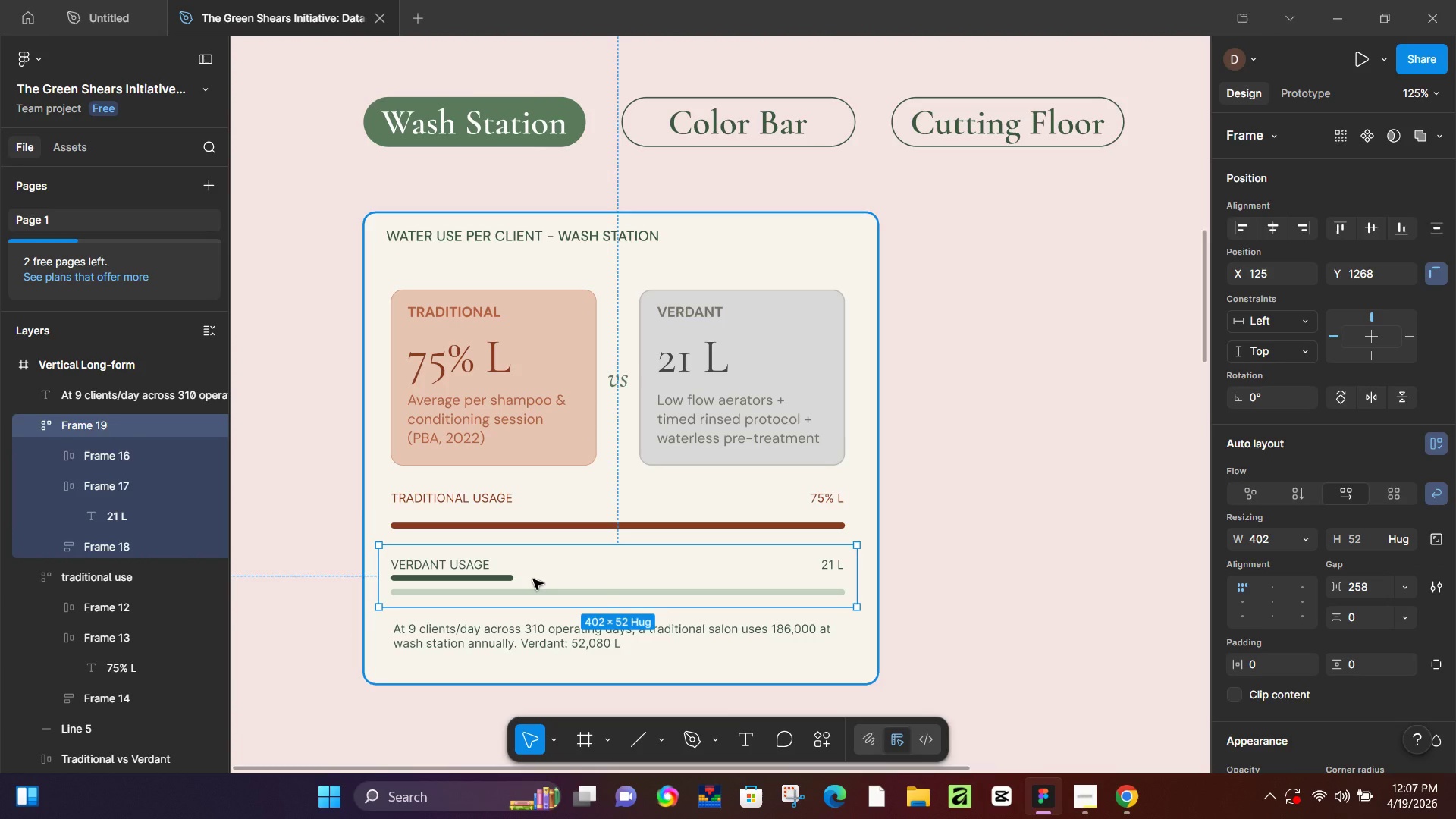 
key(Control+Z)
 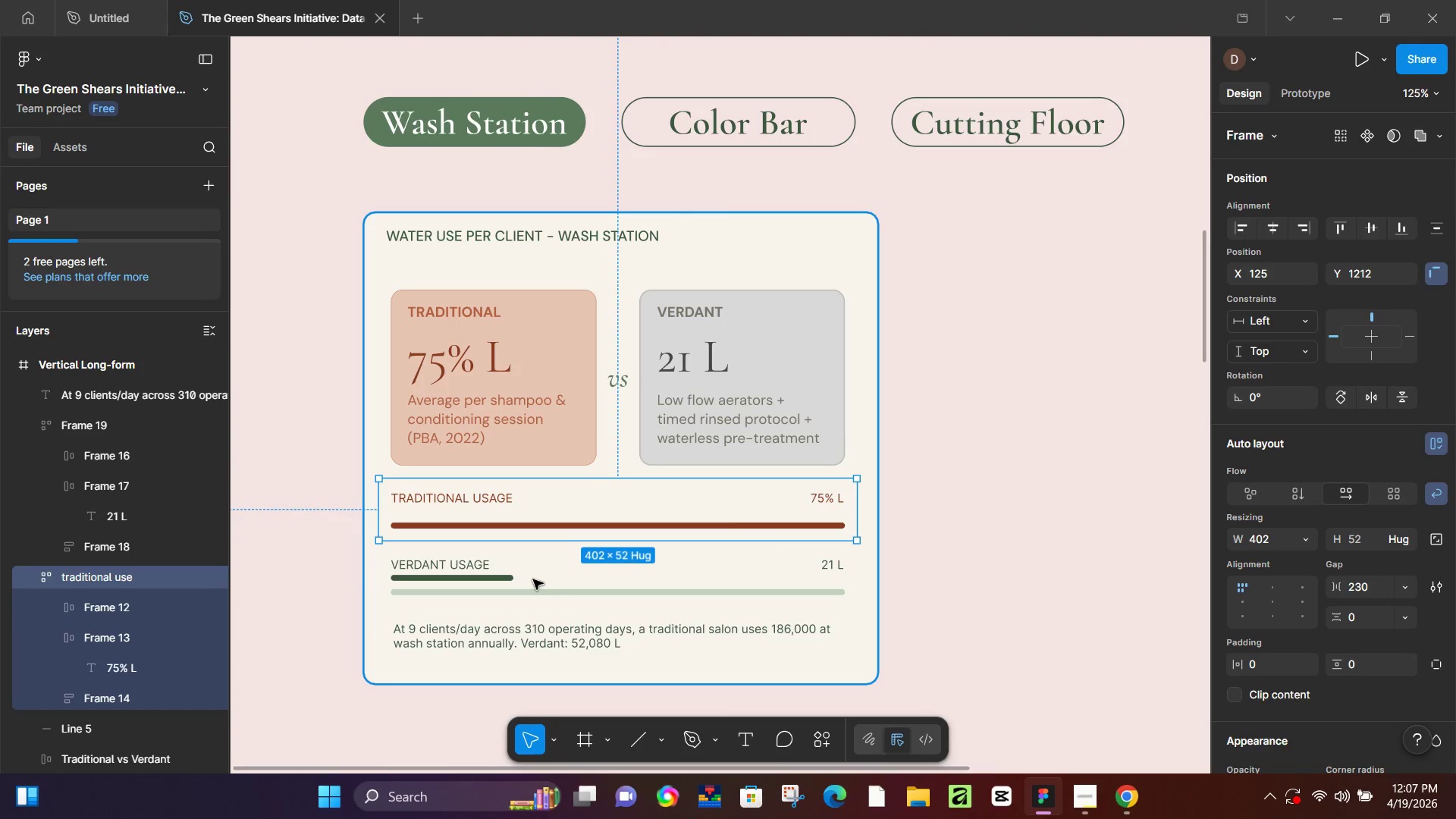 
key(Control+Z)
 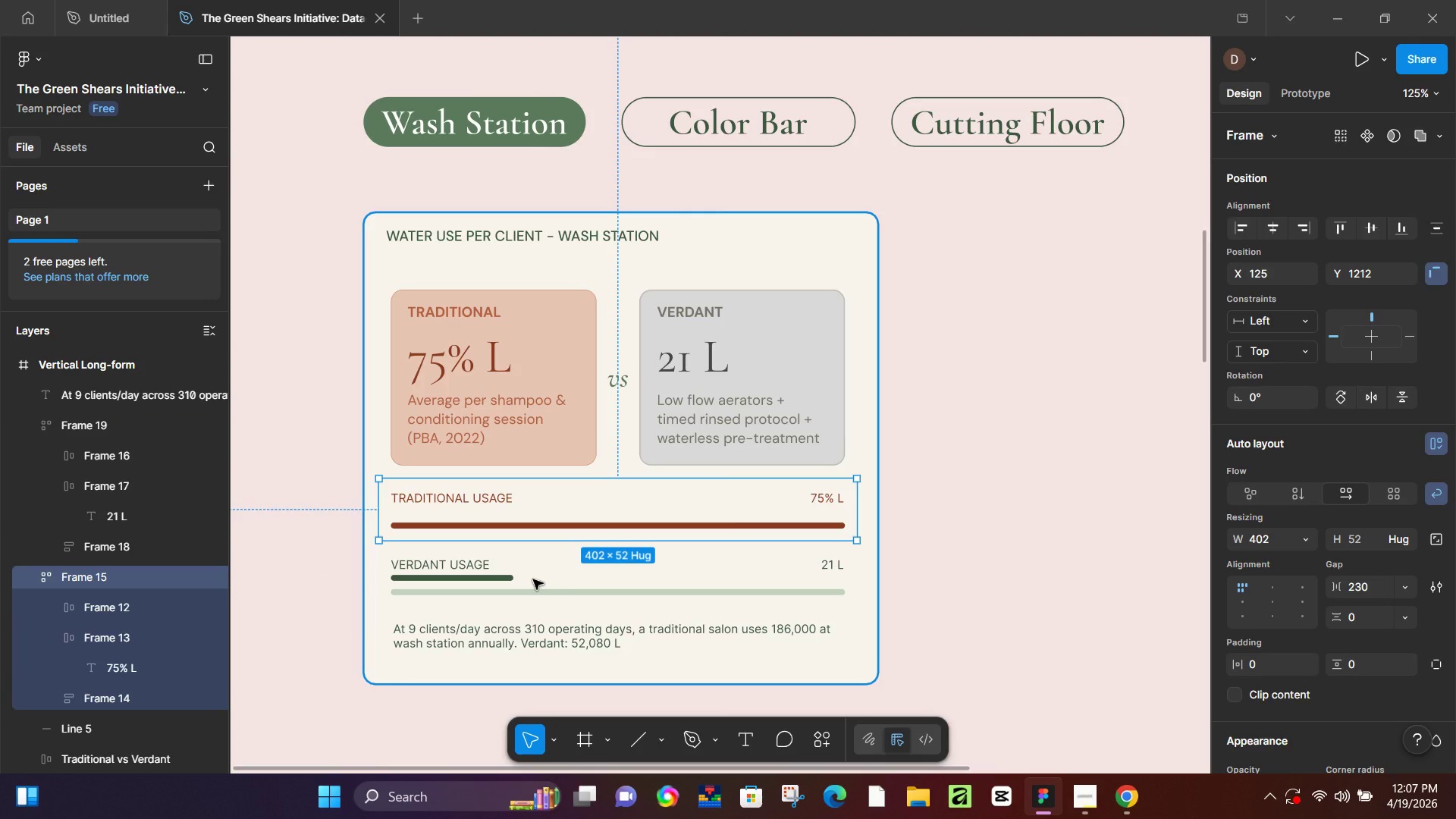 
key(Control+Z)
 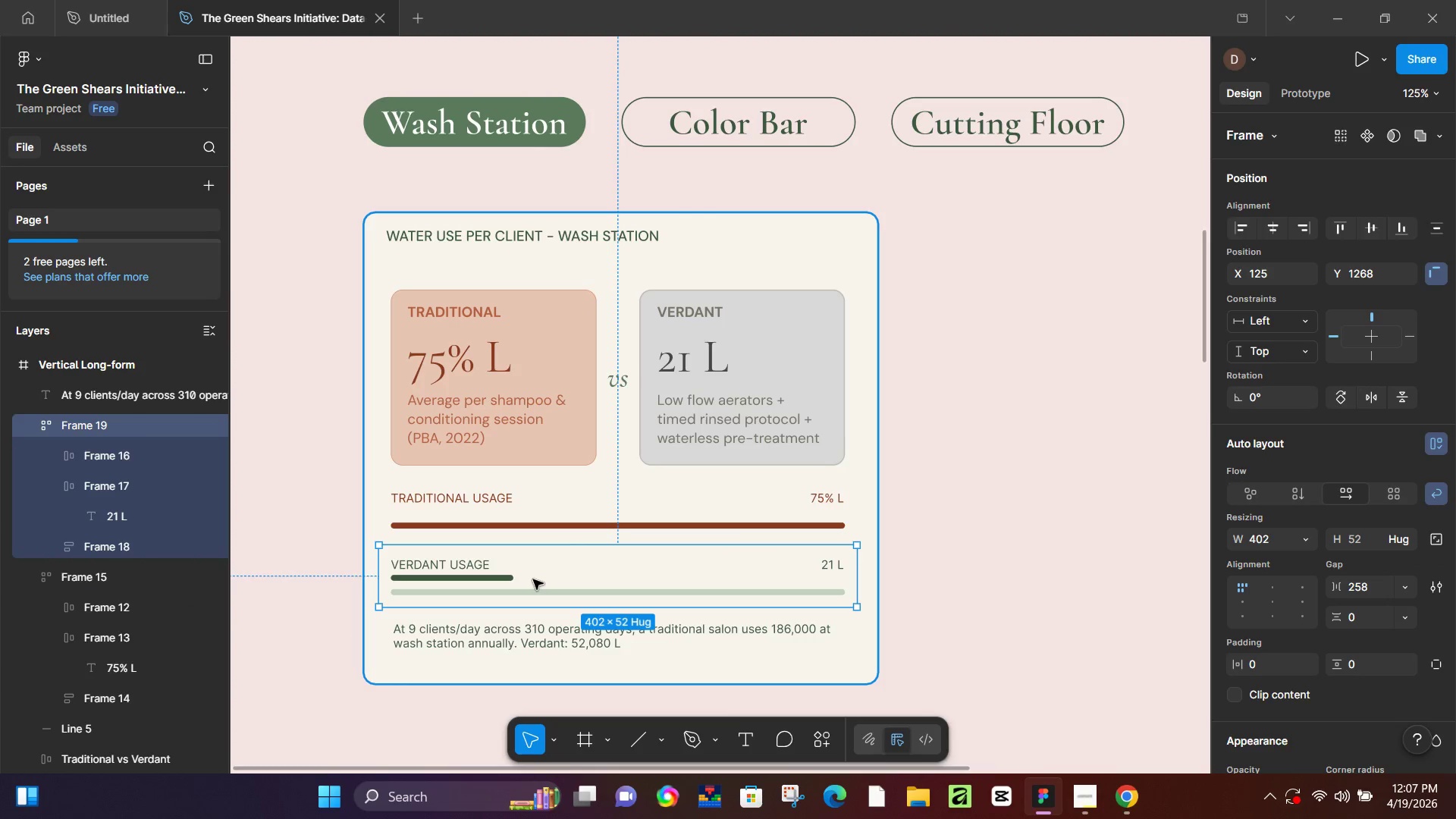 
key(Control+Z)
 